 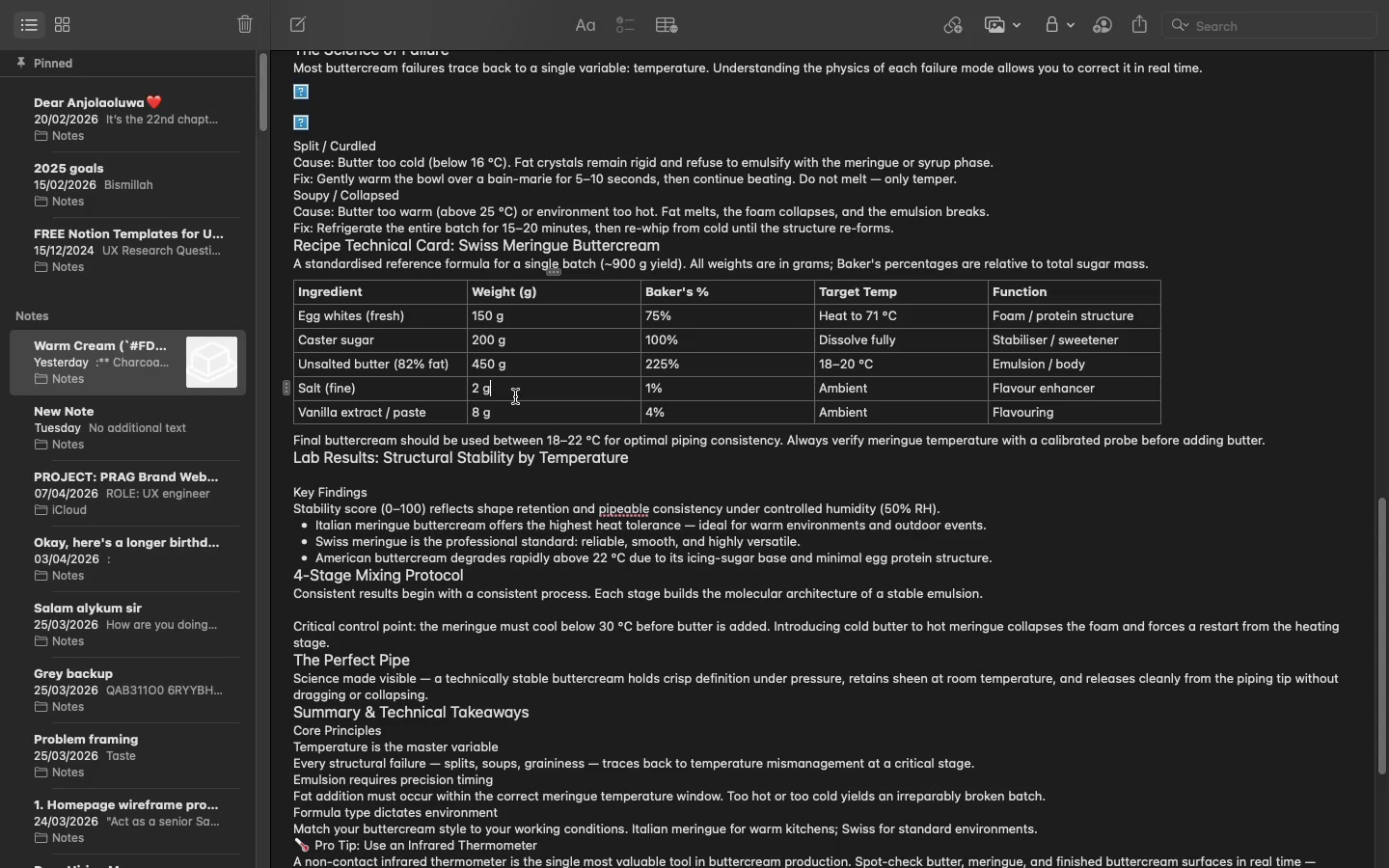 
triple_click([515, 396])
 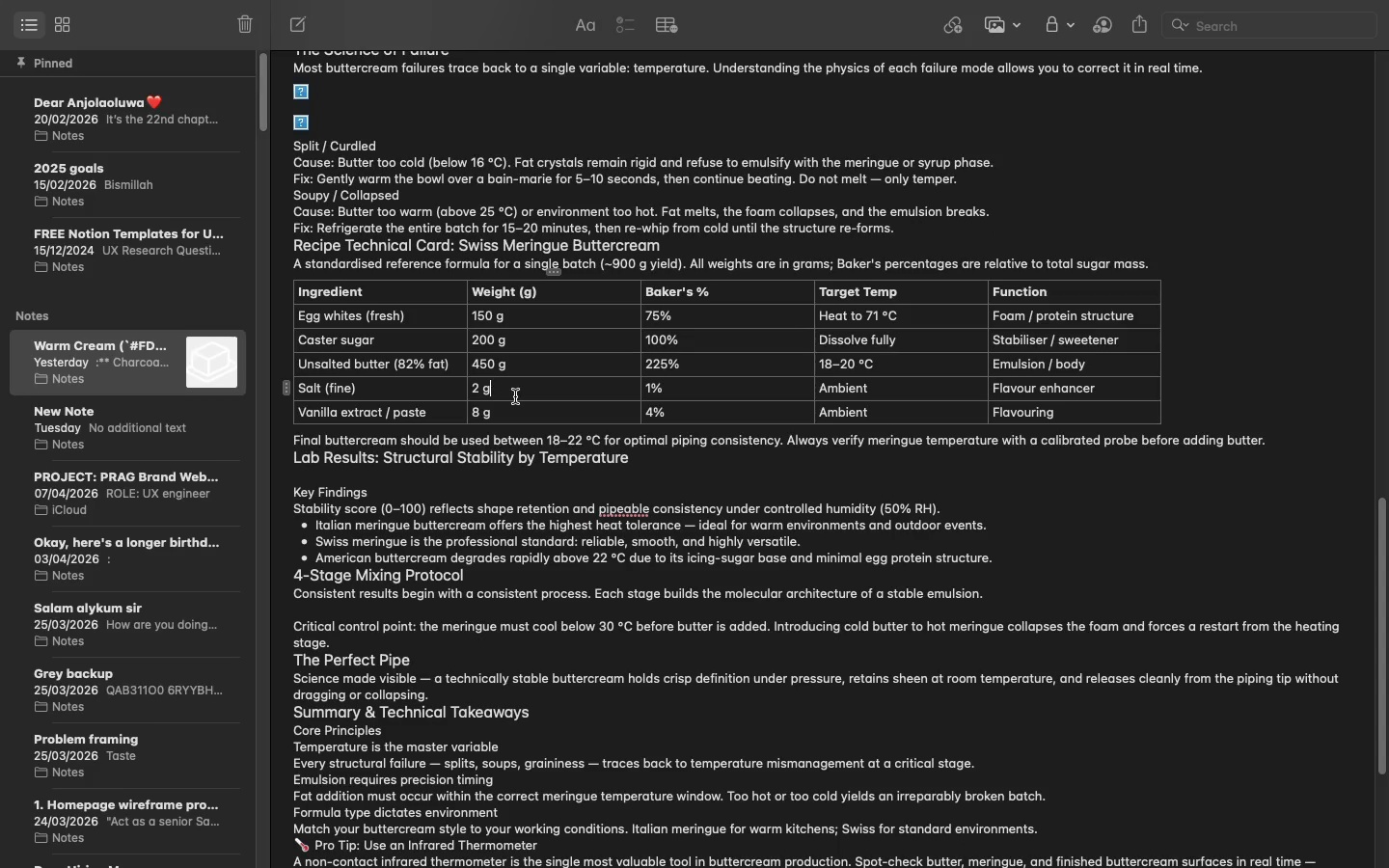 
triple_click([515, 396])
 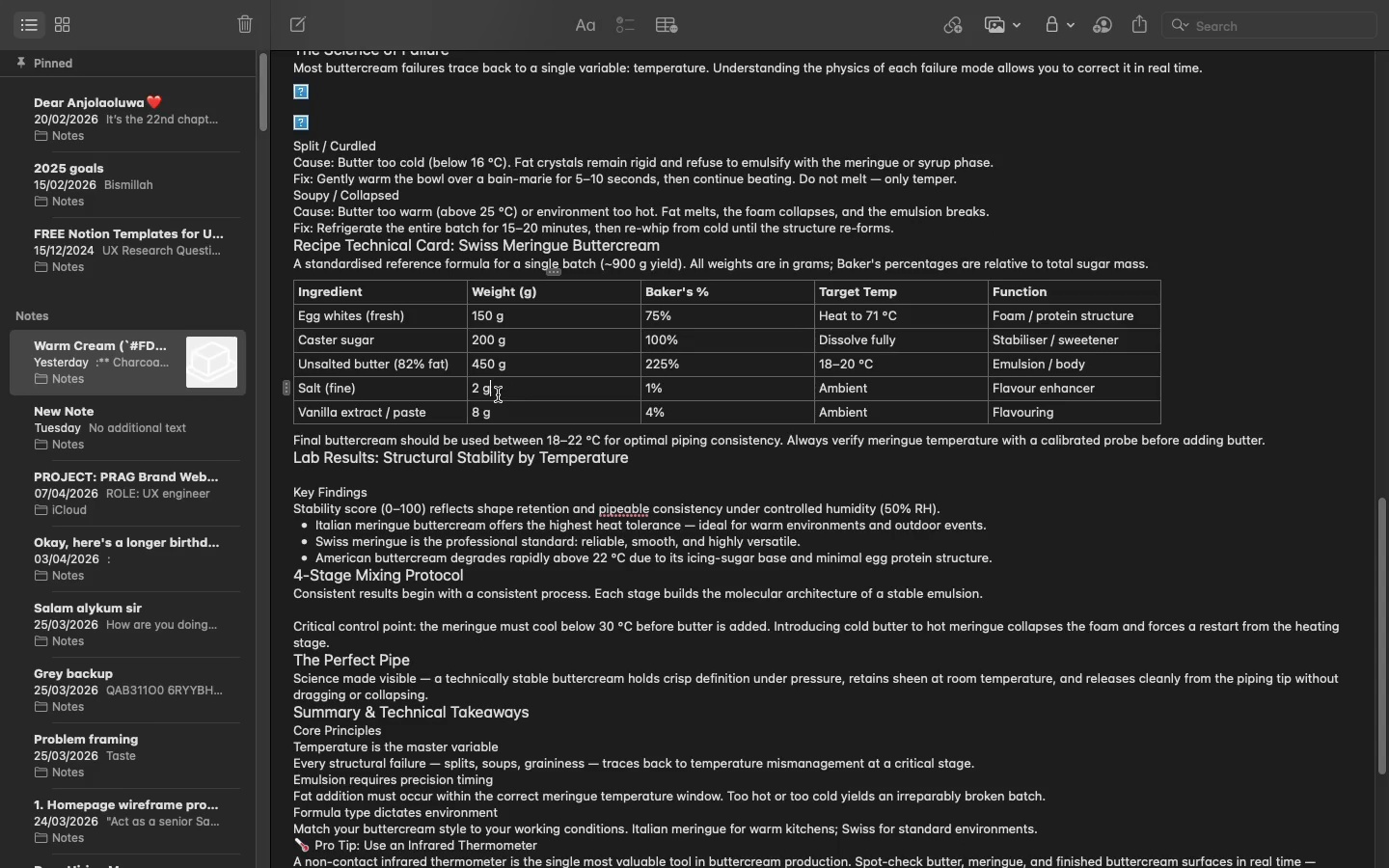 
triple_click([515, 396])
 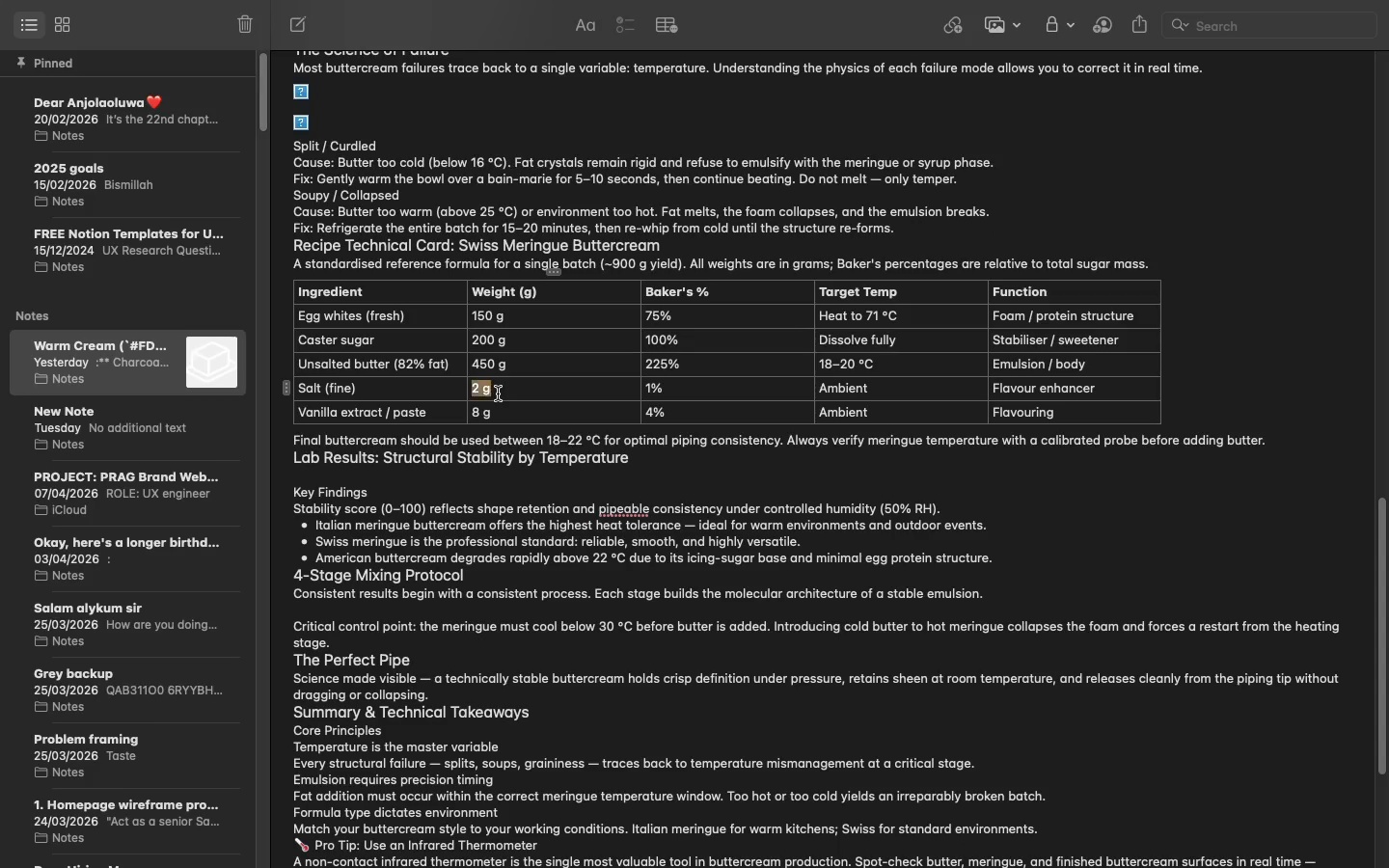 
double_click([498, 393])
 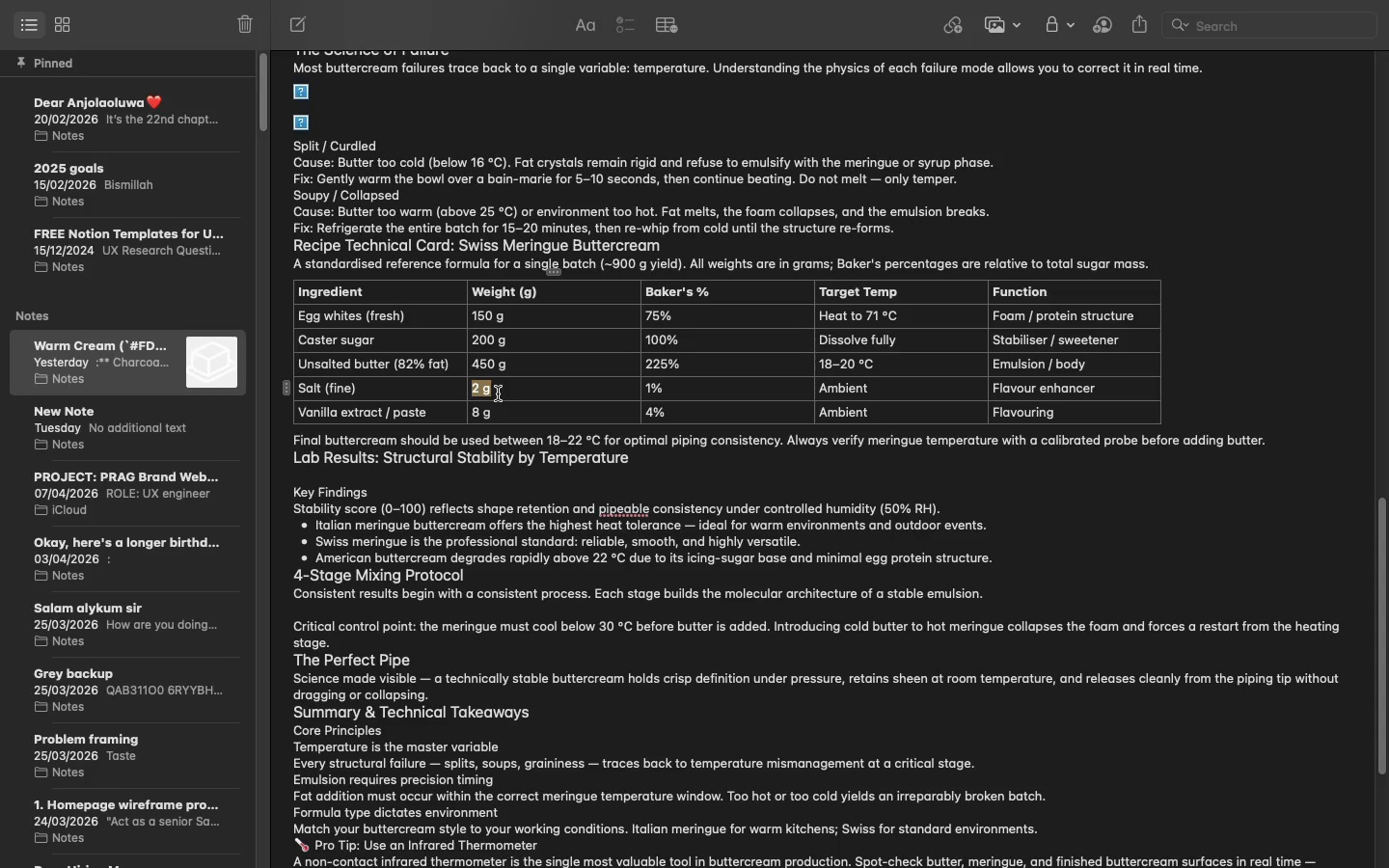 
triple_click([498, 393])
 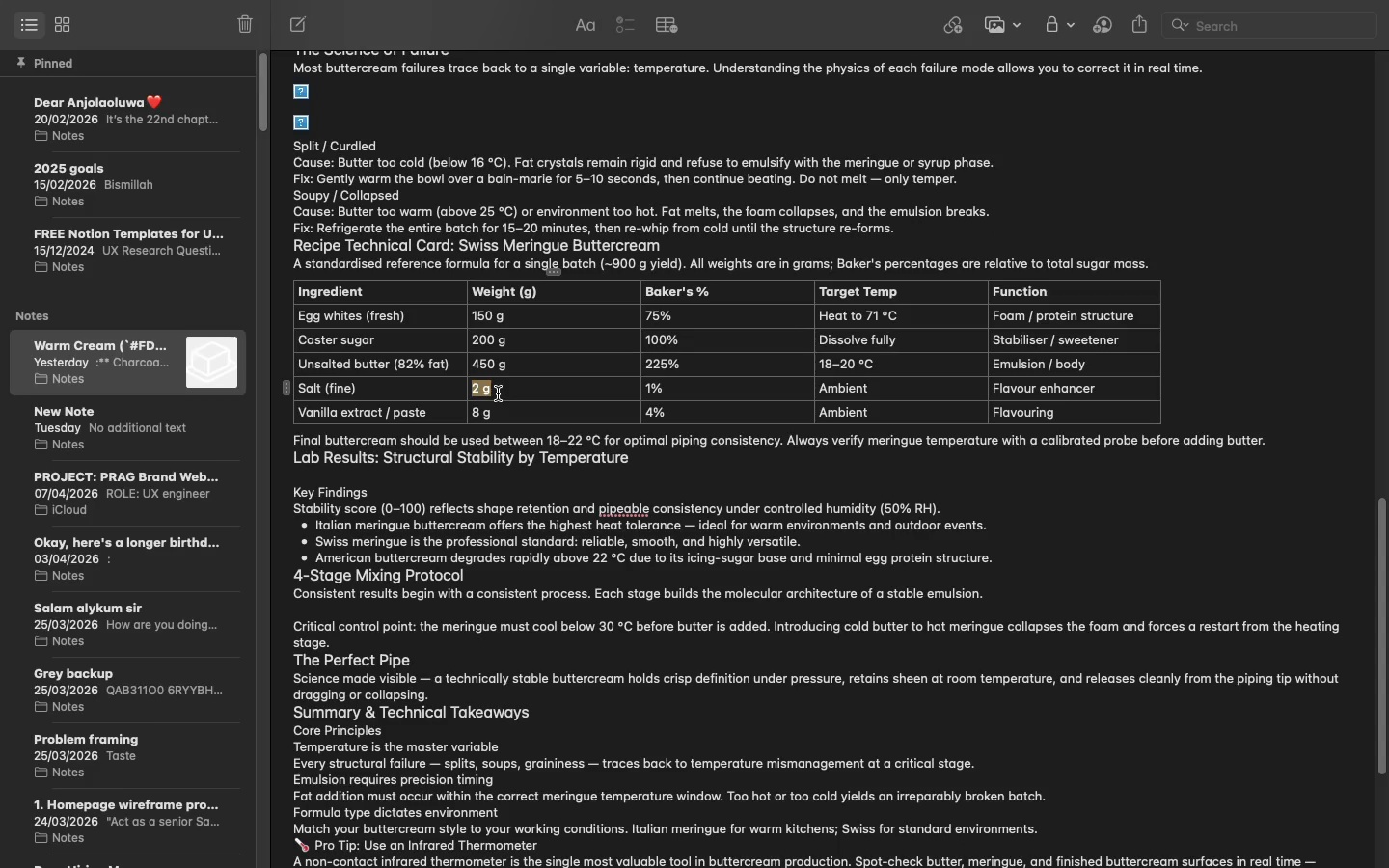 
triple_click([498, 393])
 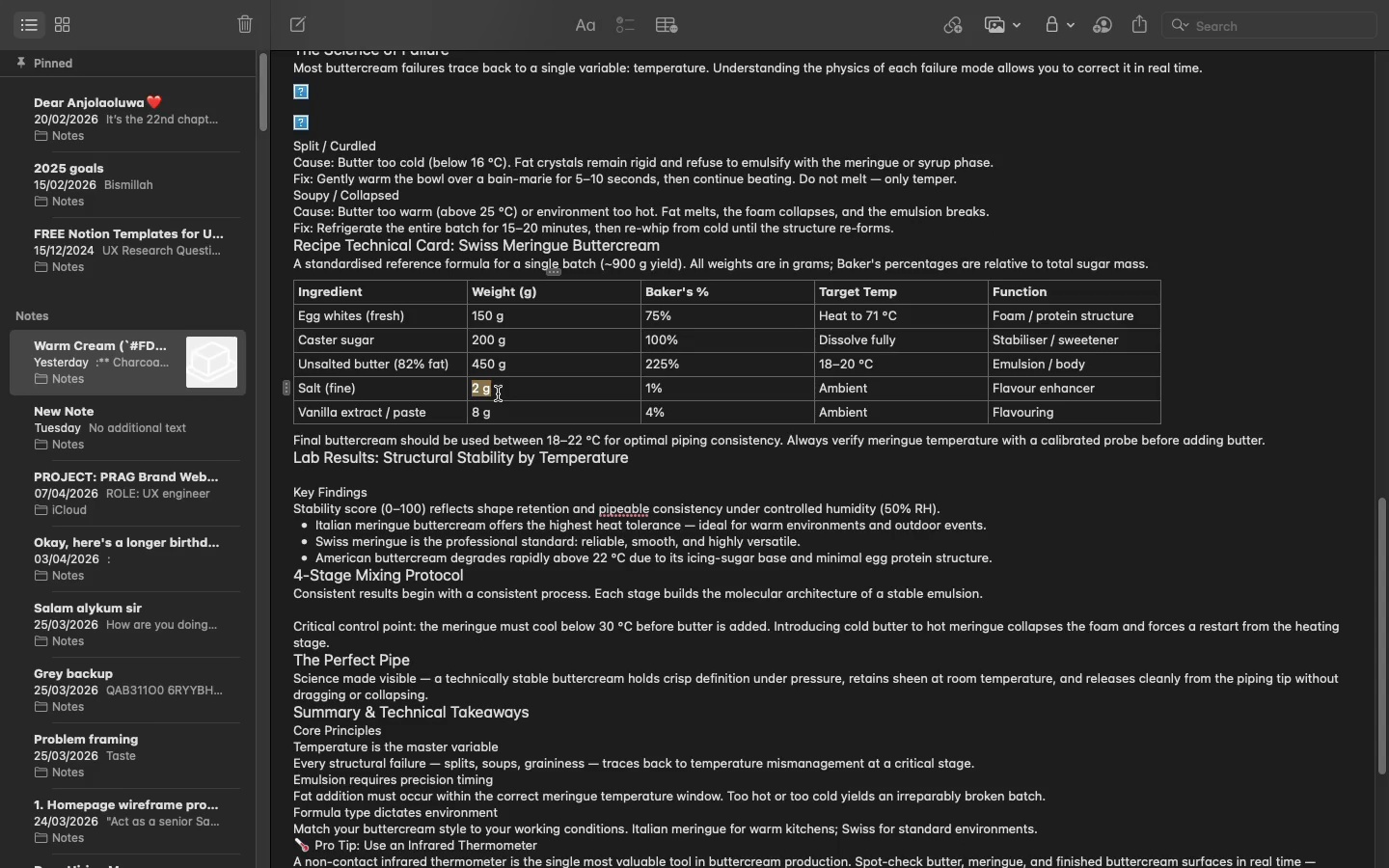 
key(Meta+C)
 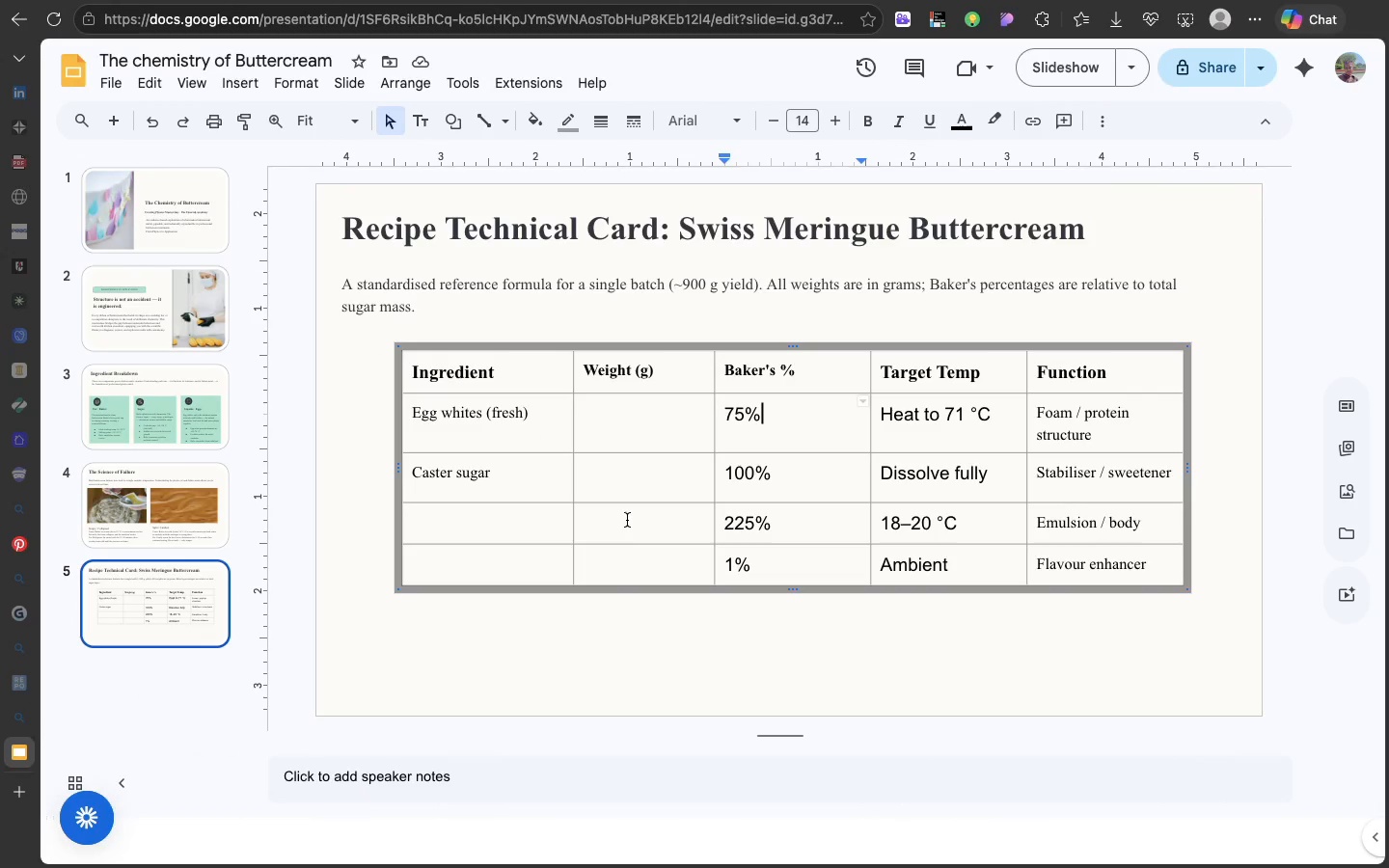 
left_click([621, 554])
 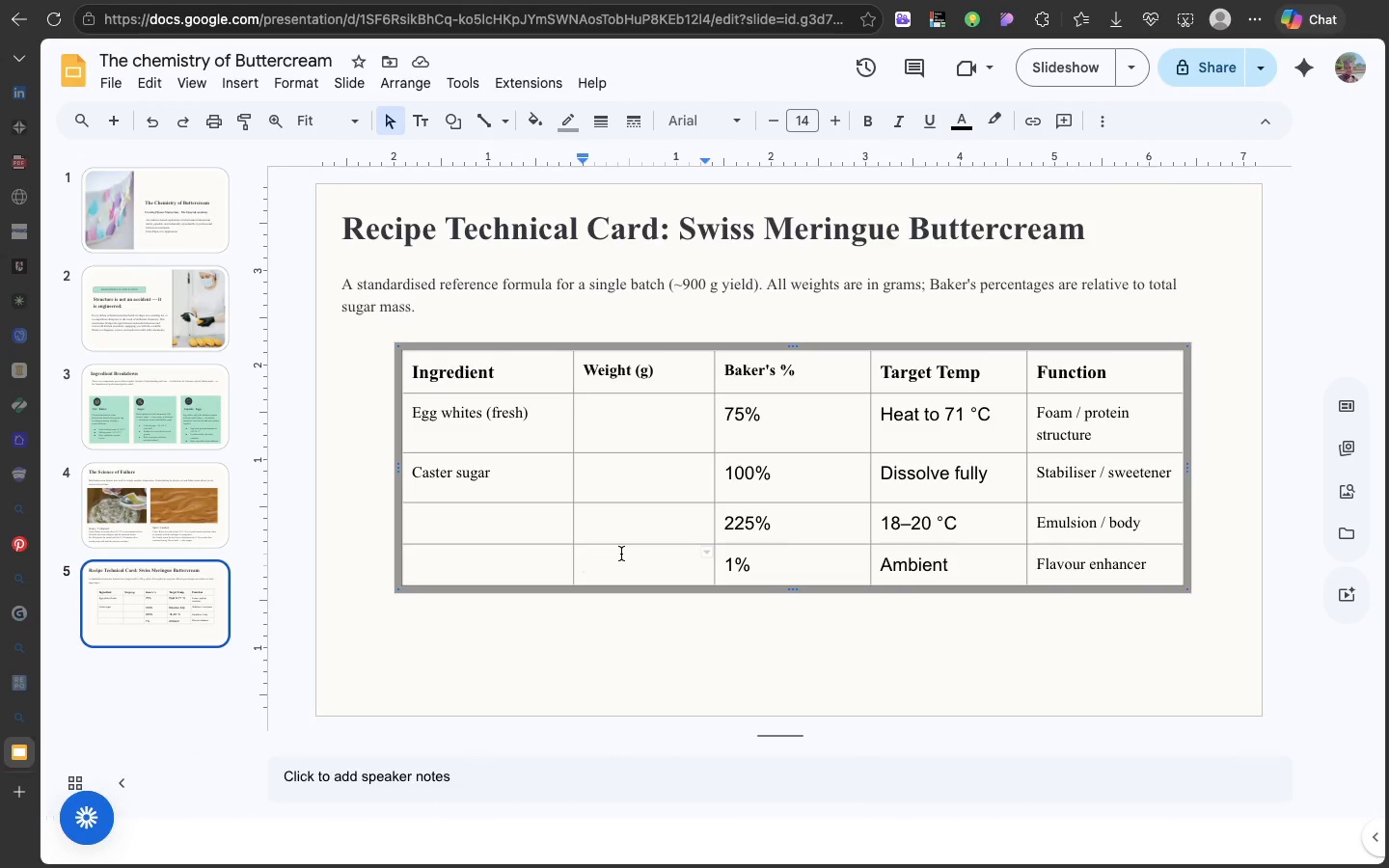 
key(Meta+V)
 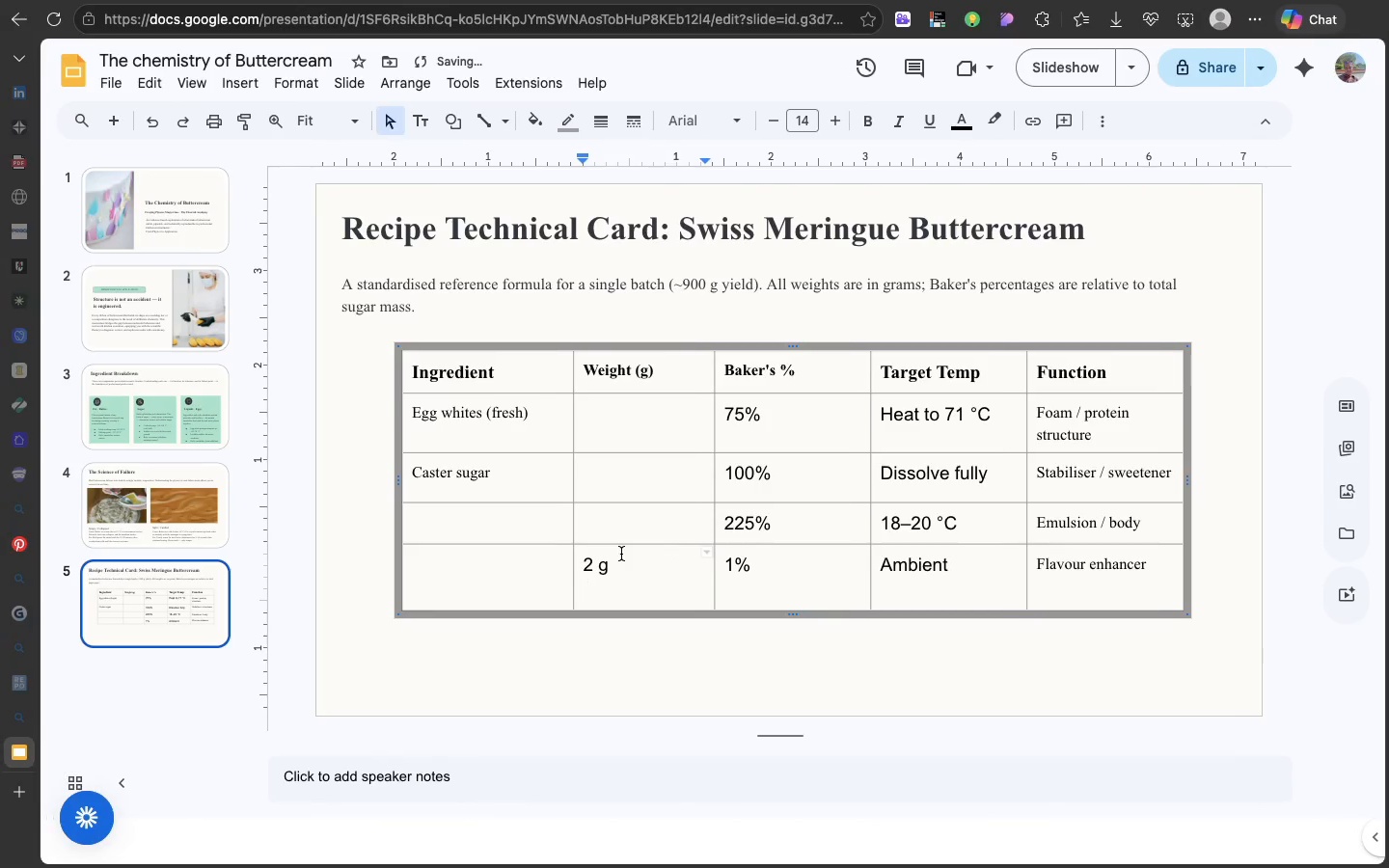 
key(Backspace)
 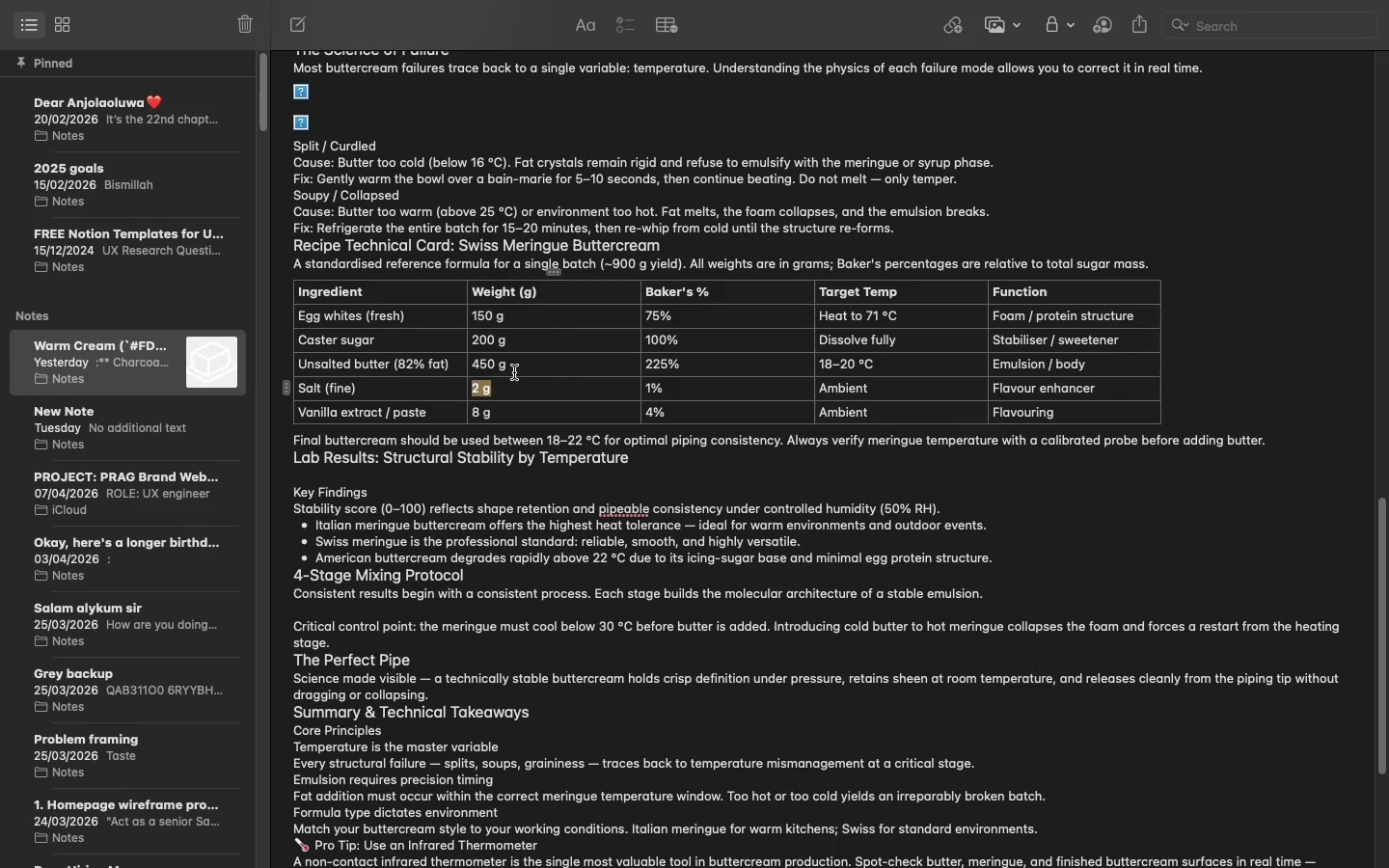 
double_click([514, 372])
 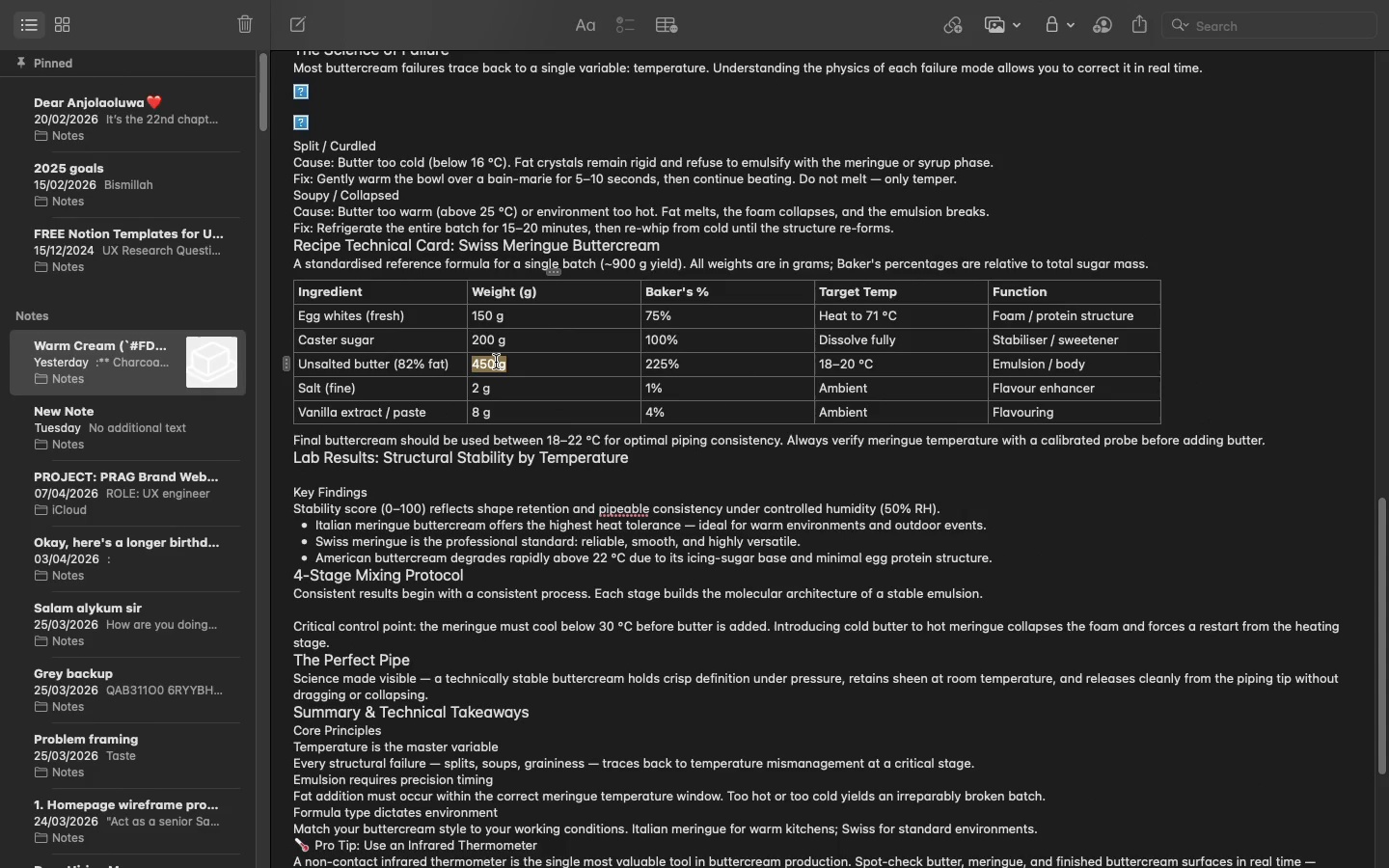 
double_click([496, 362])
 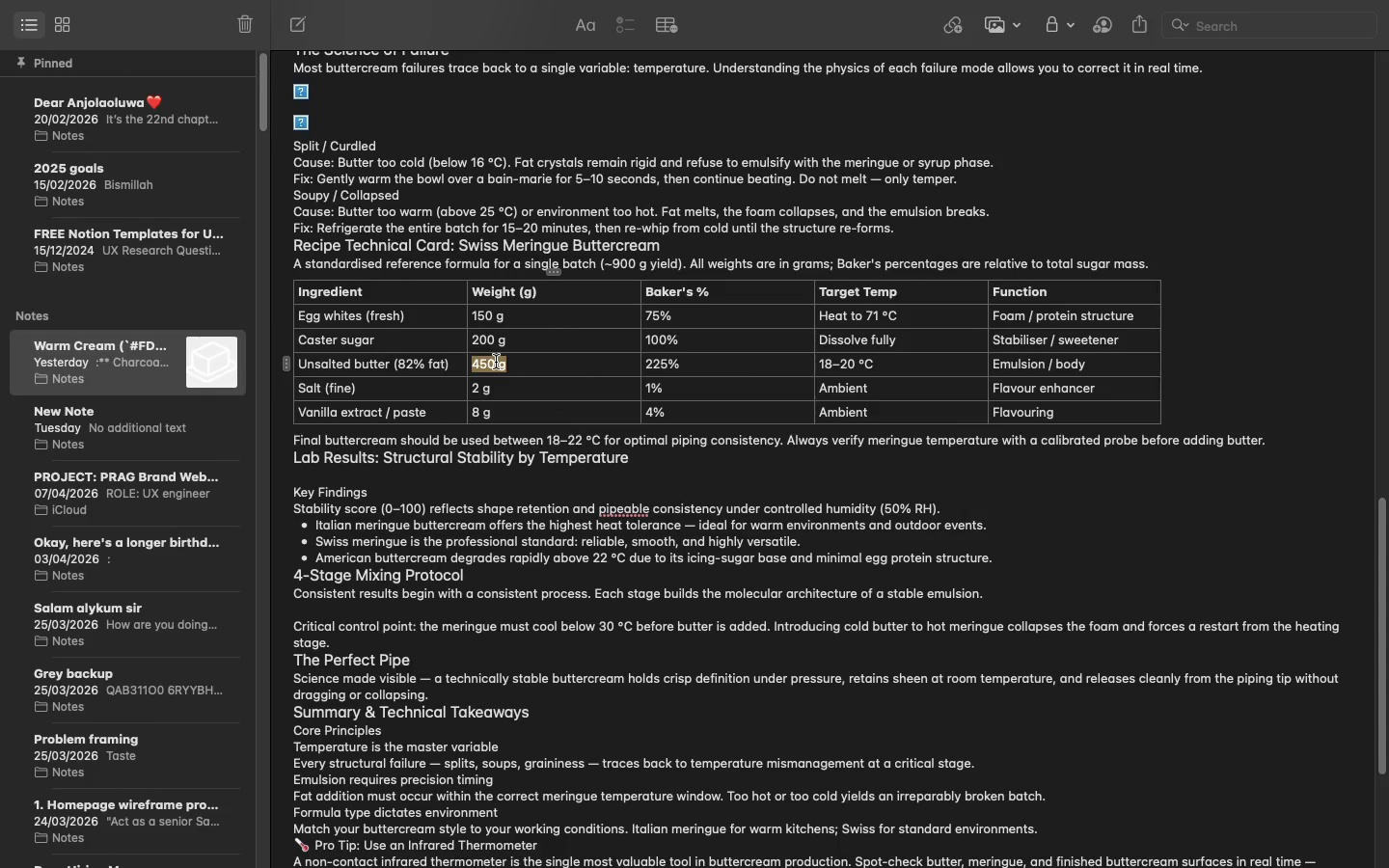 
triple_click([496, 362])
 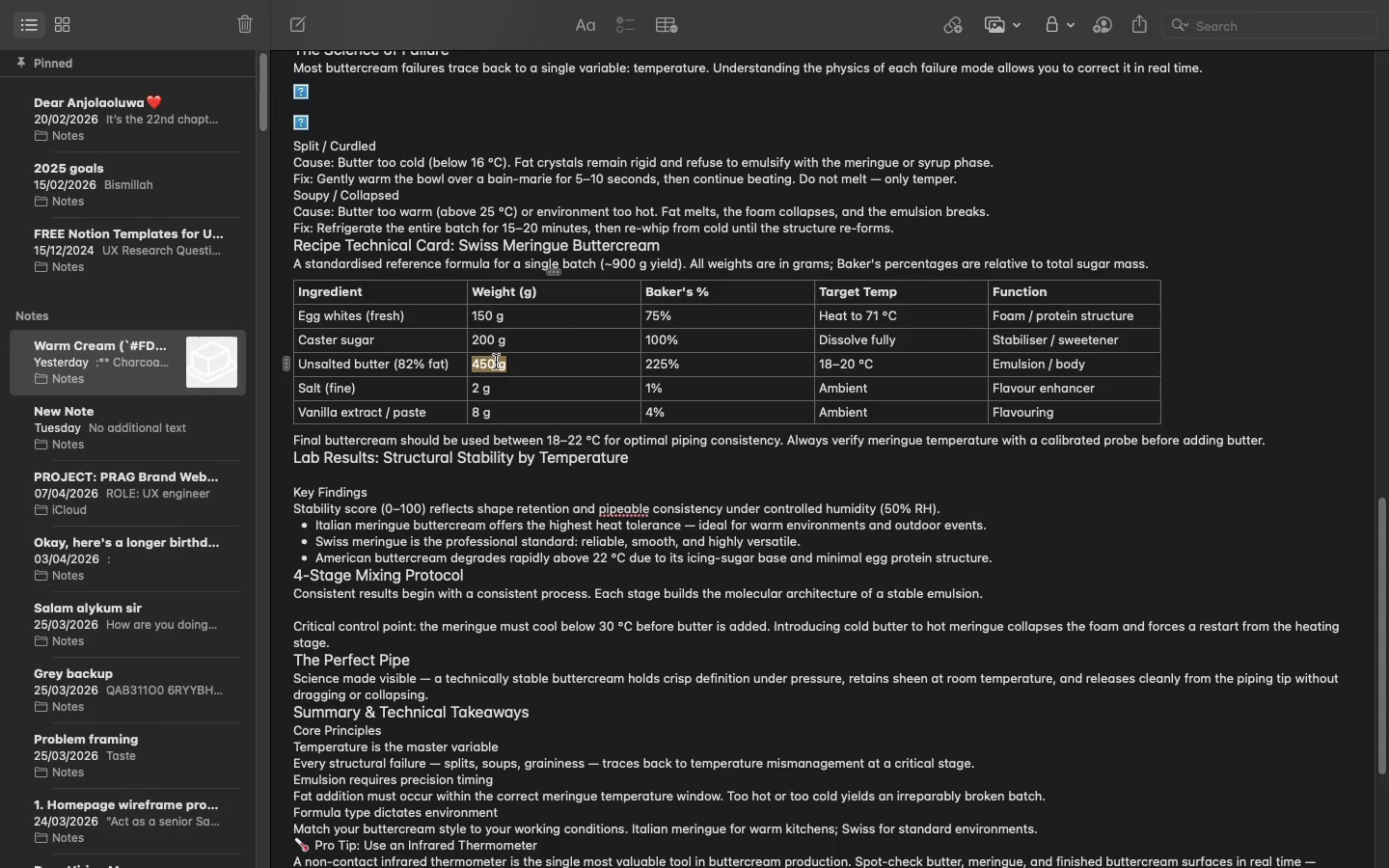 
key(Meta+C)
 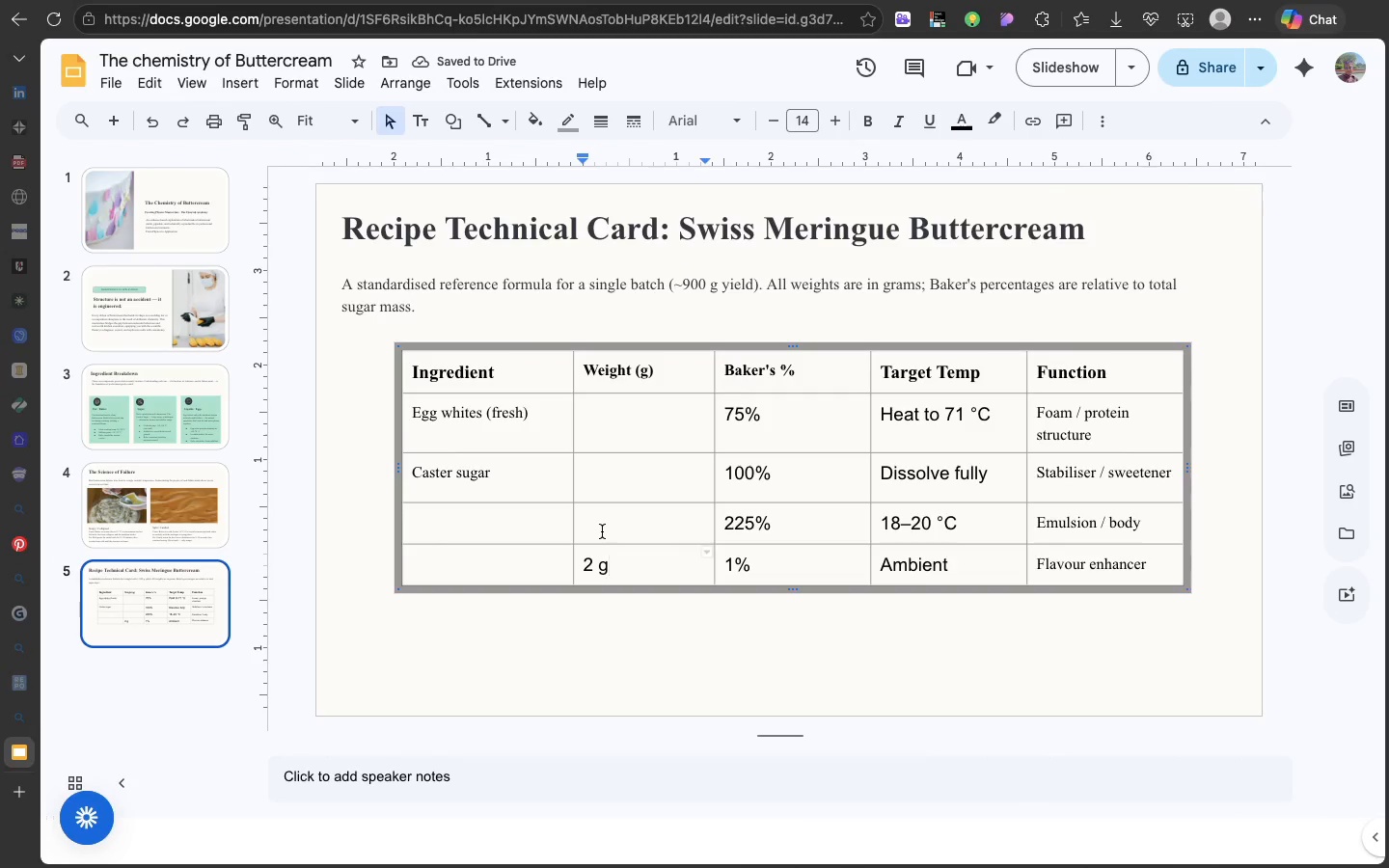 
left_click([601, 534])
 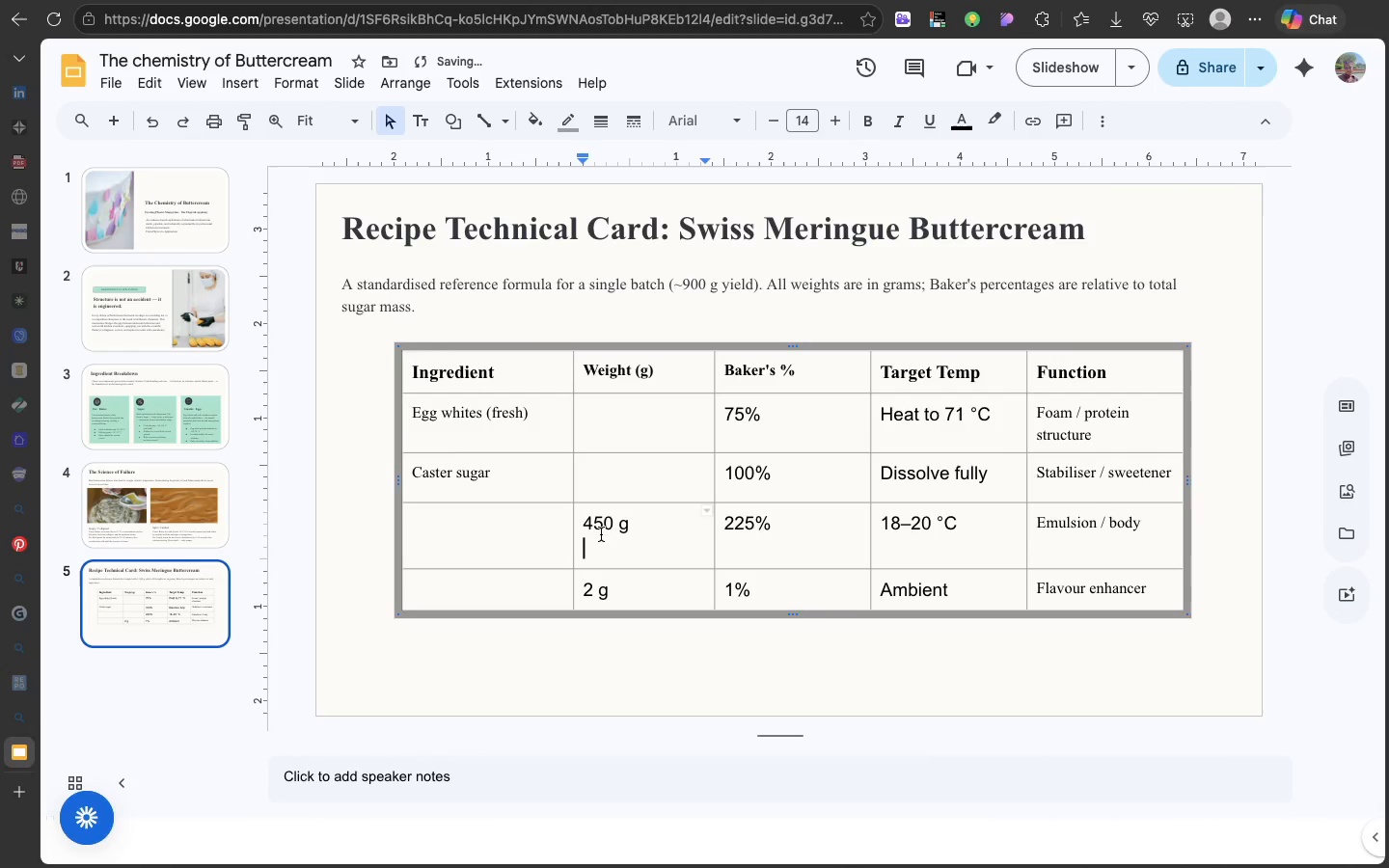 
key(Meta+V)
 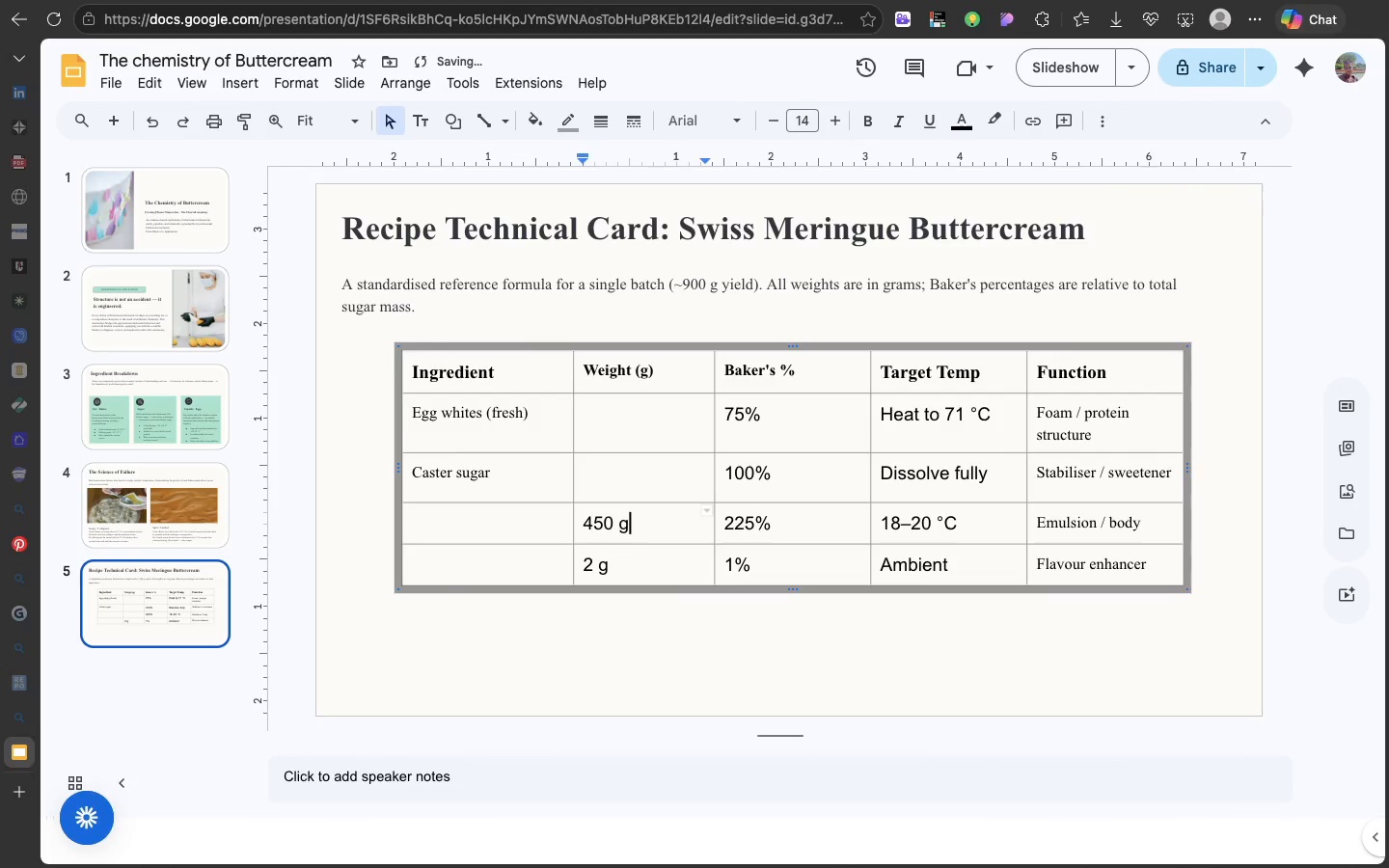 
key(Backspace)
 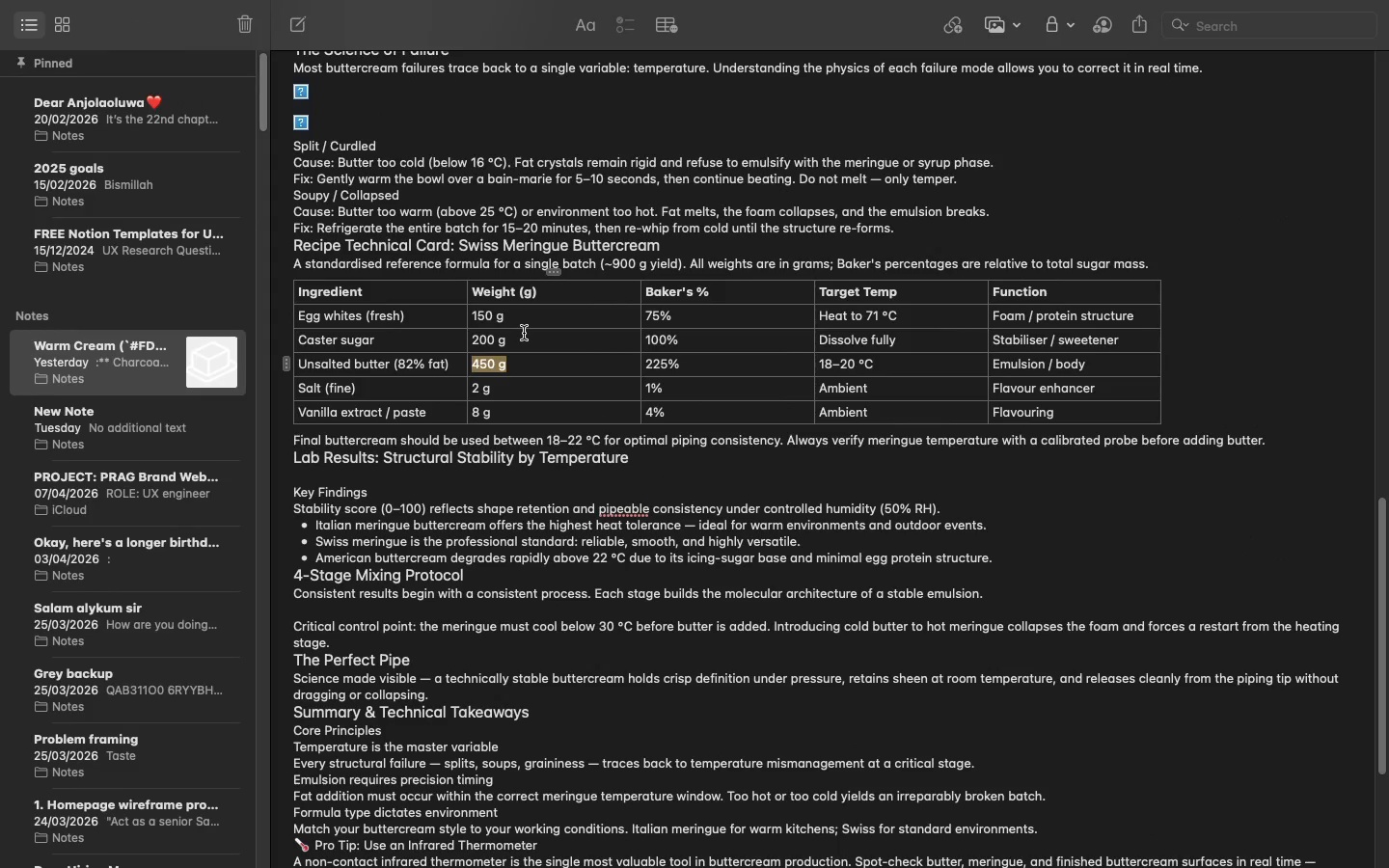 
double_click([524, 333])
 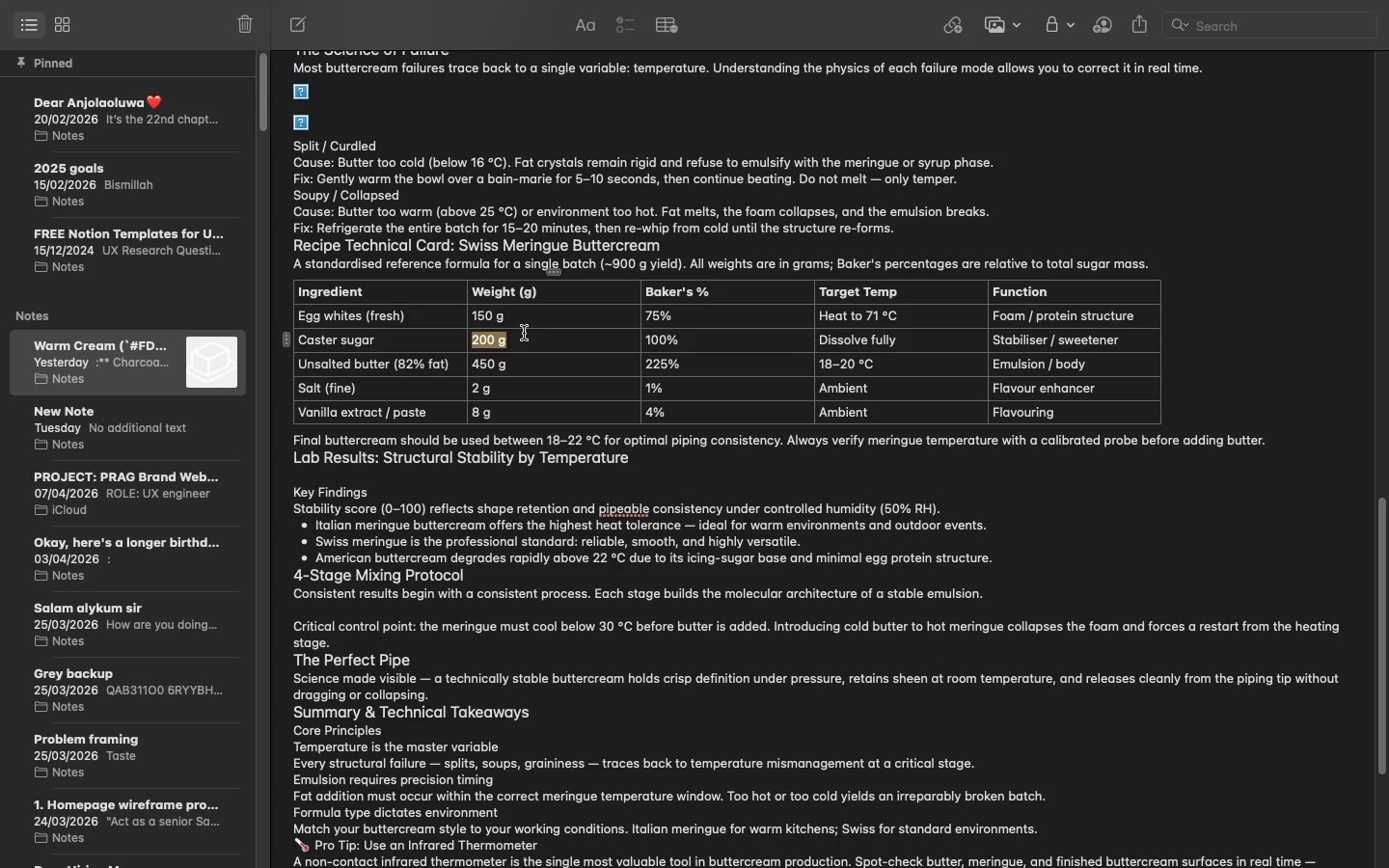 
triple_click([524, 333])
 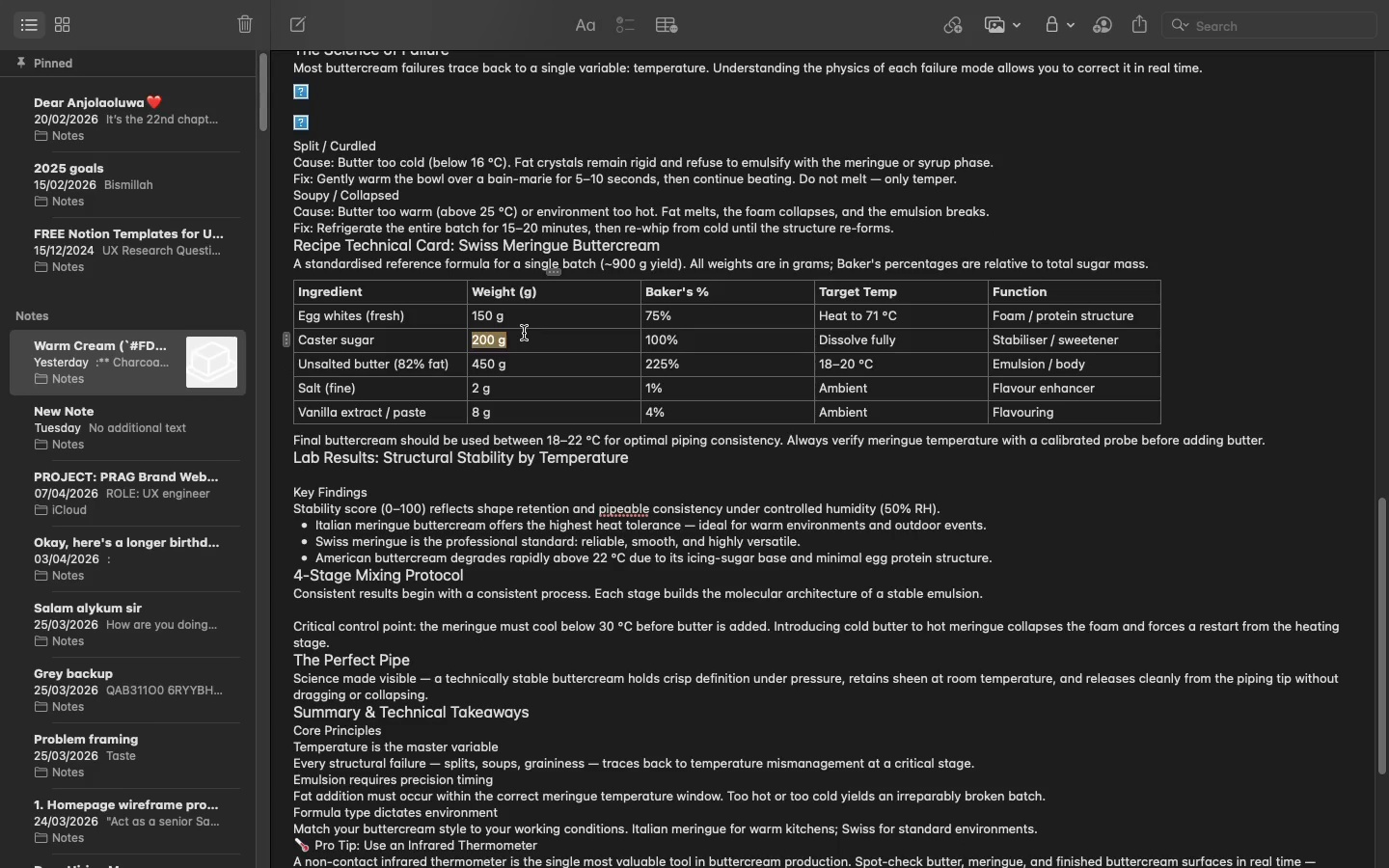 
key(Meta+C)
 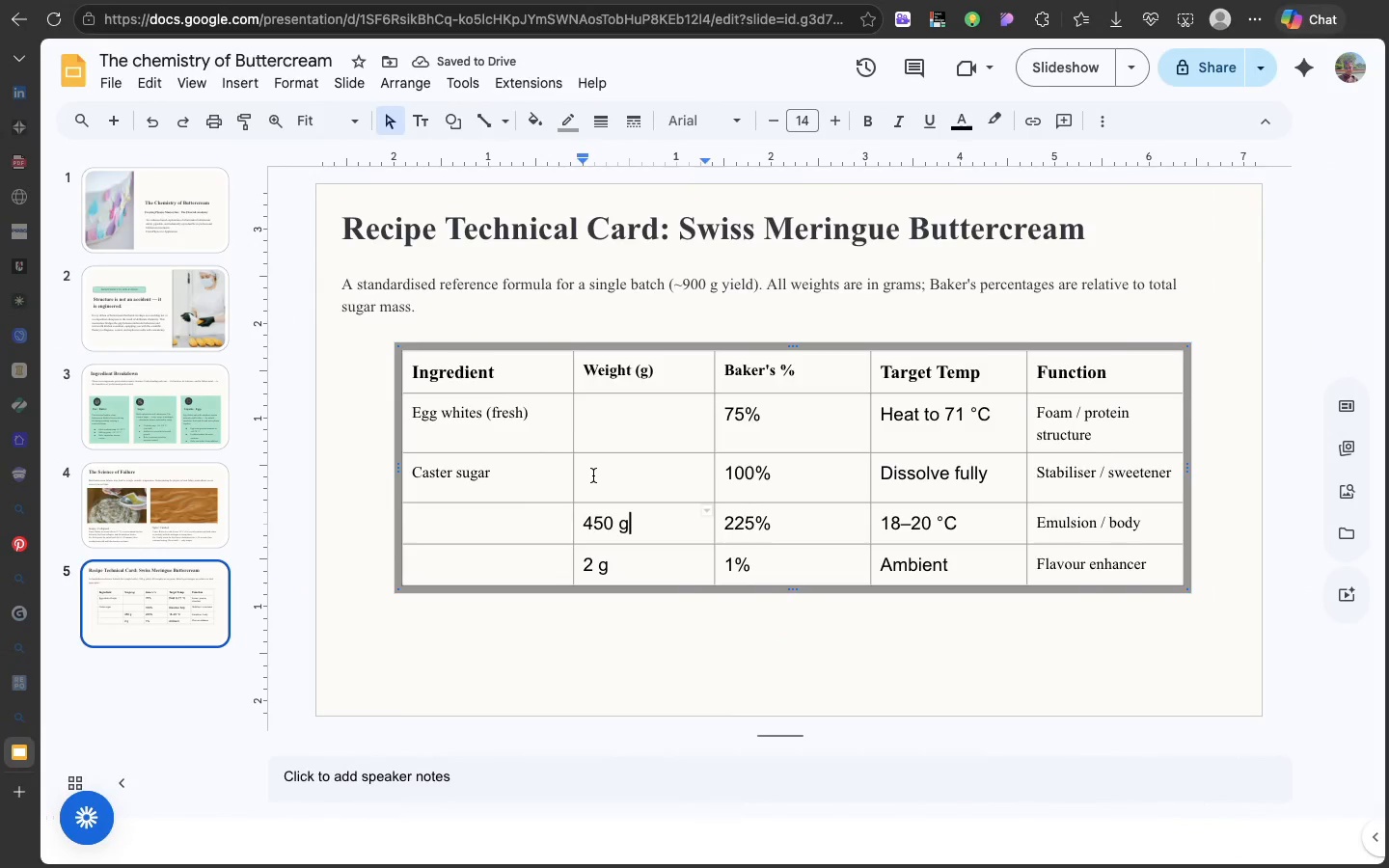 
left_click([593, 475])
 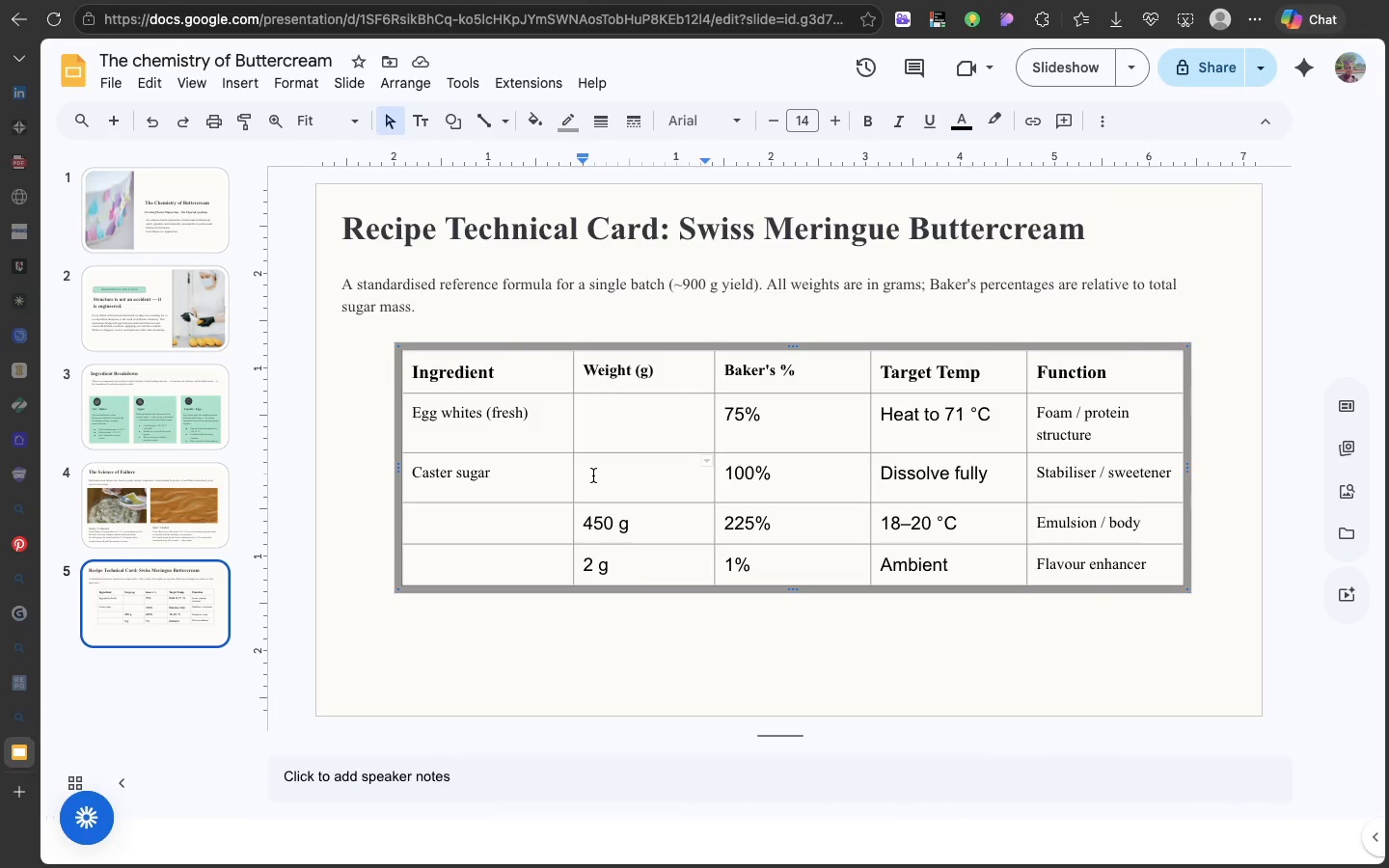 
key(Meta+V)
 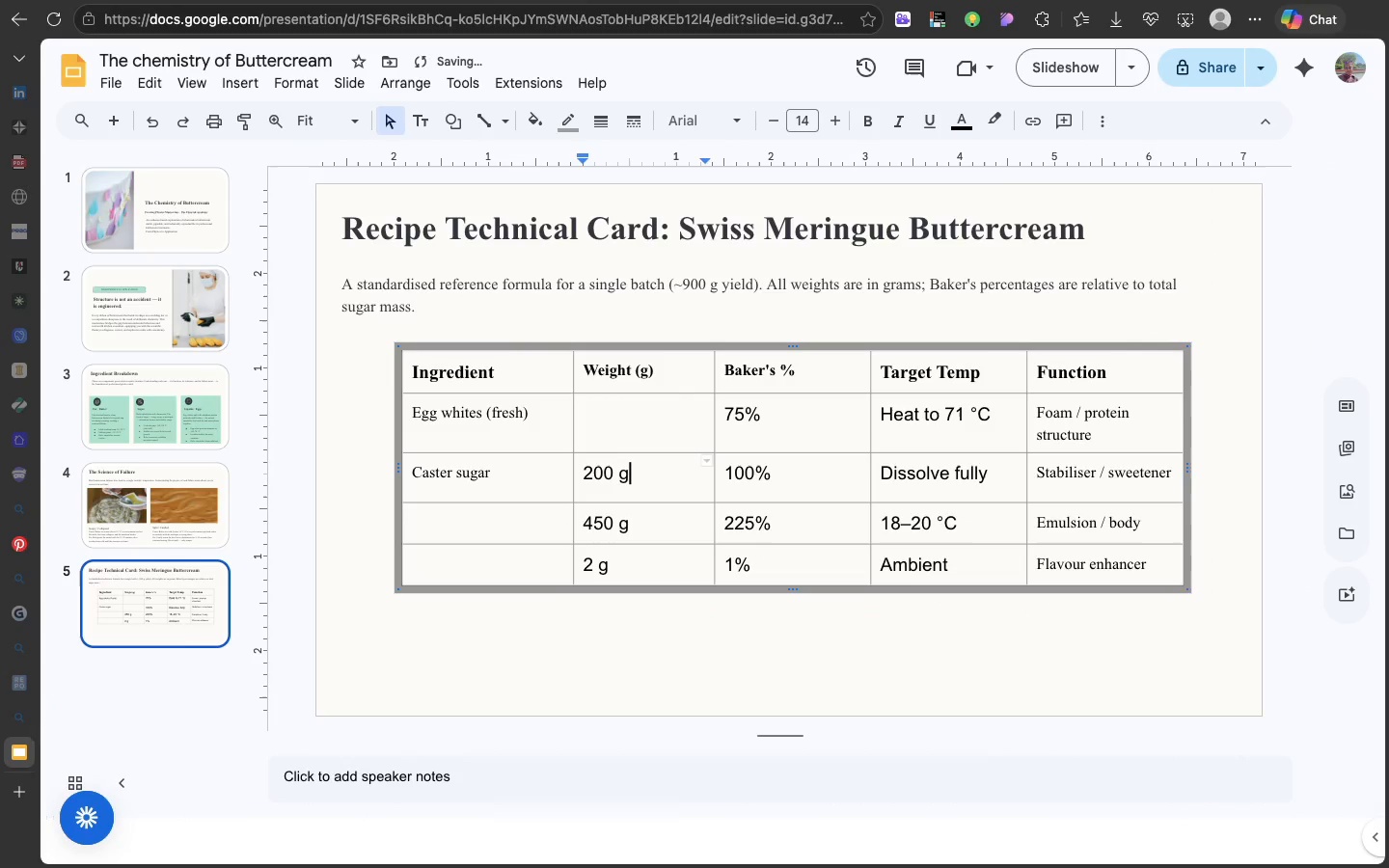 
key(Backspace)
 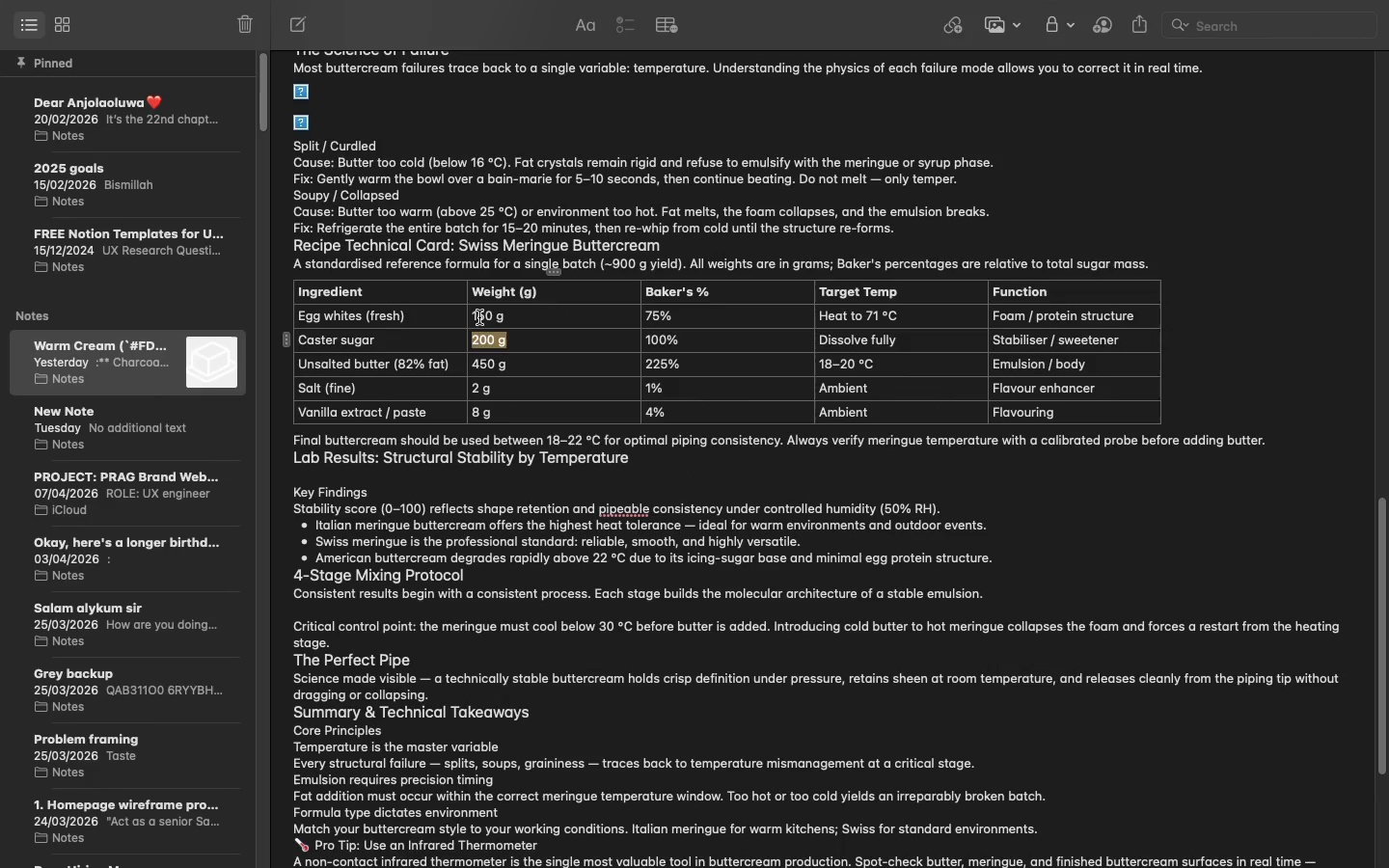 
double_click([479, 316])
 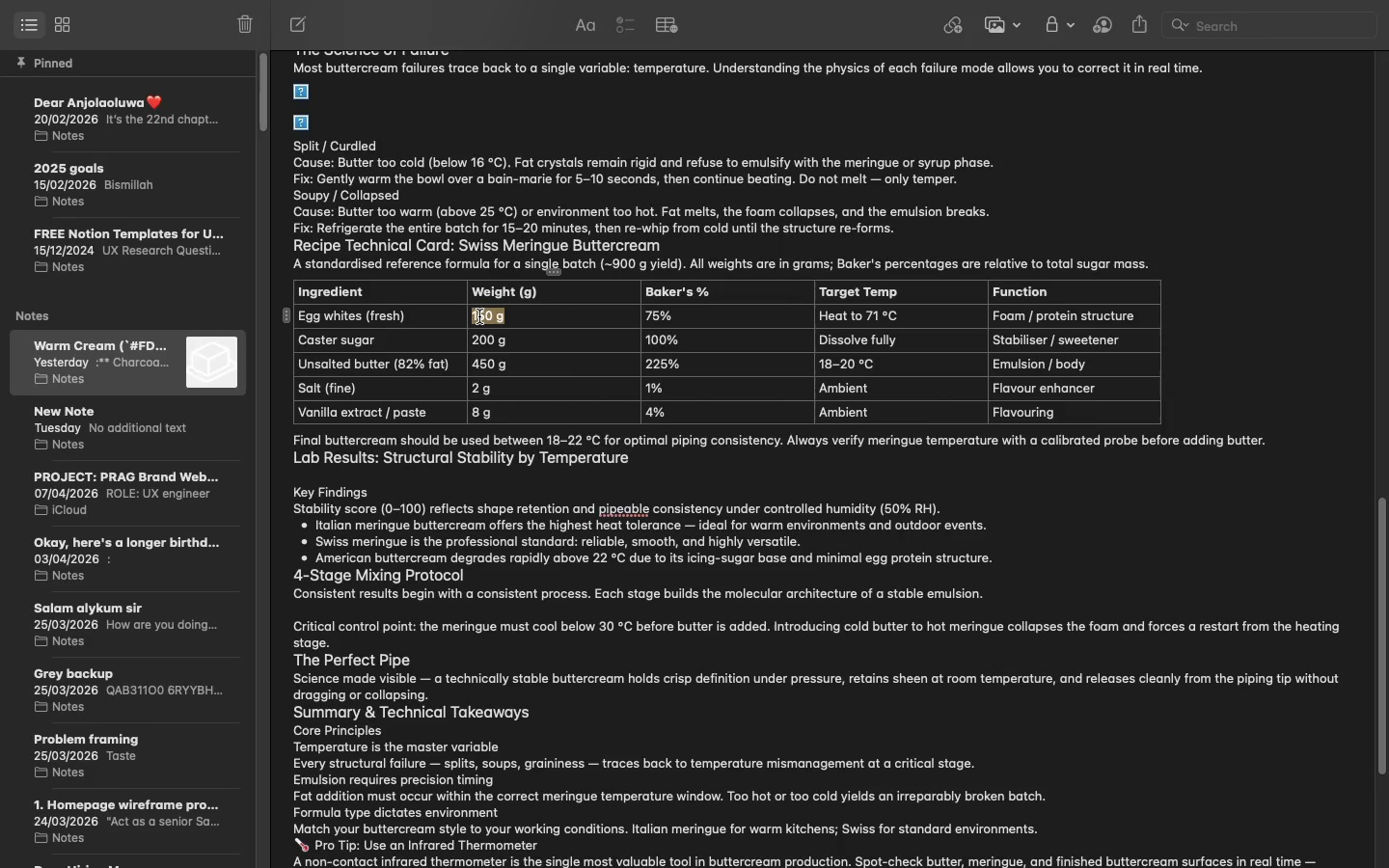 
triple_click([479, 316])
 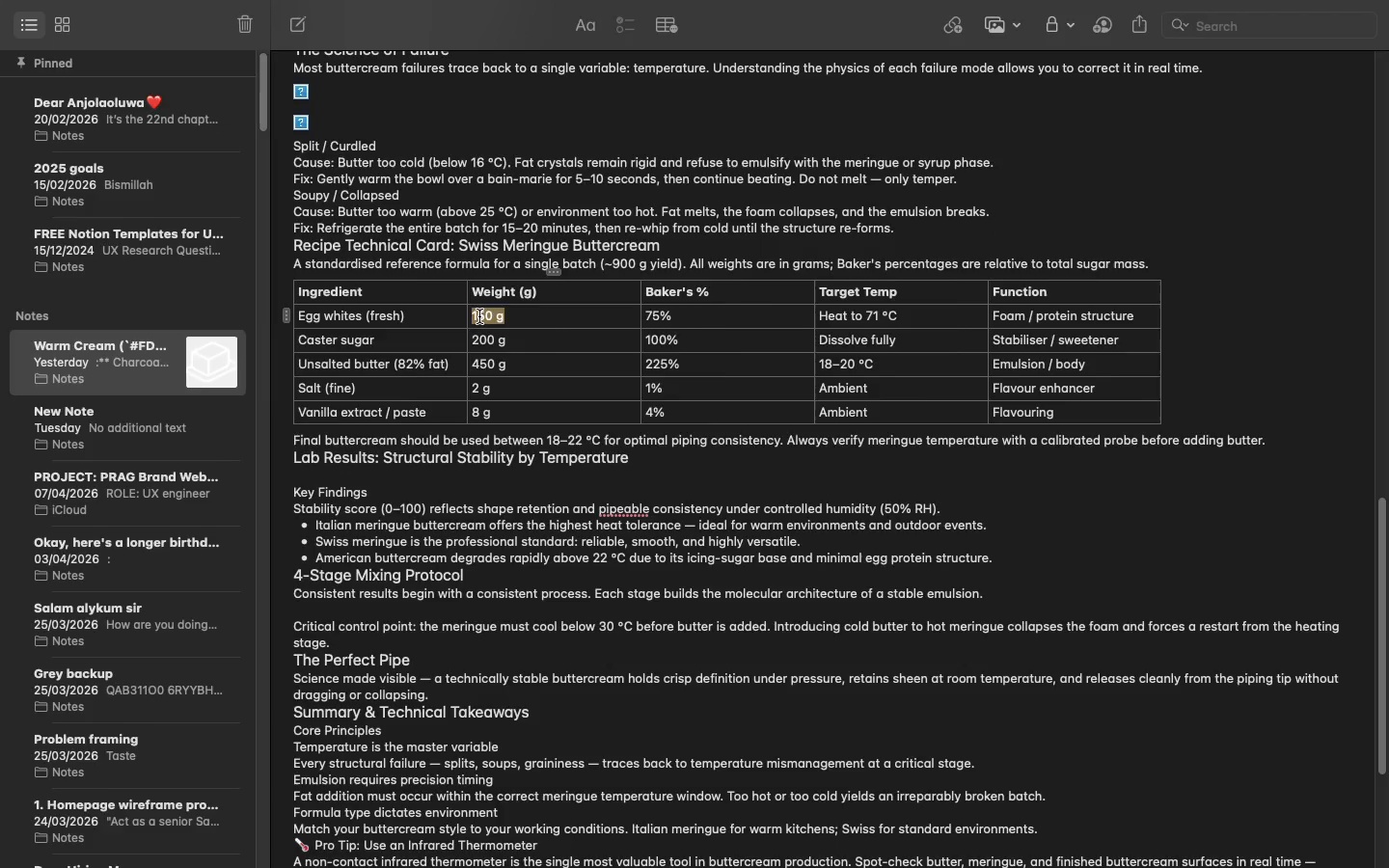 
key(Meta+C)
 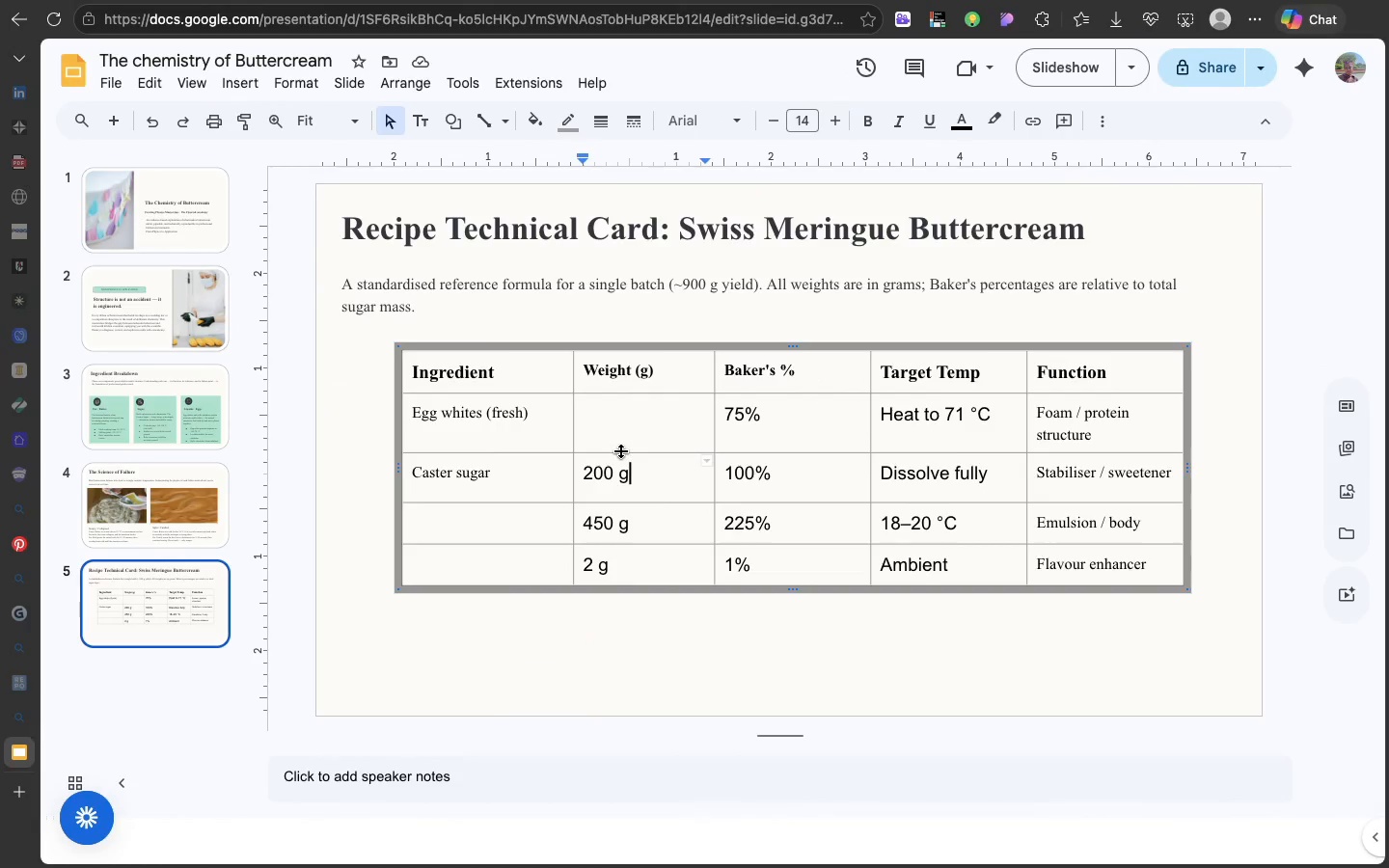 
left_click([621, 451])
 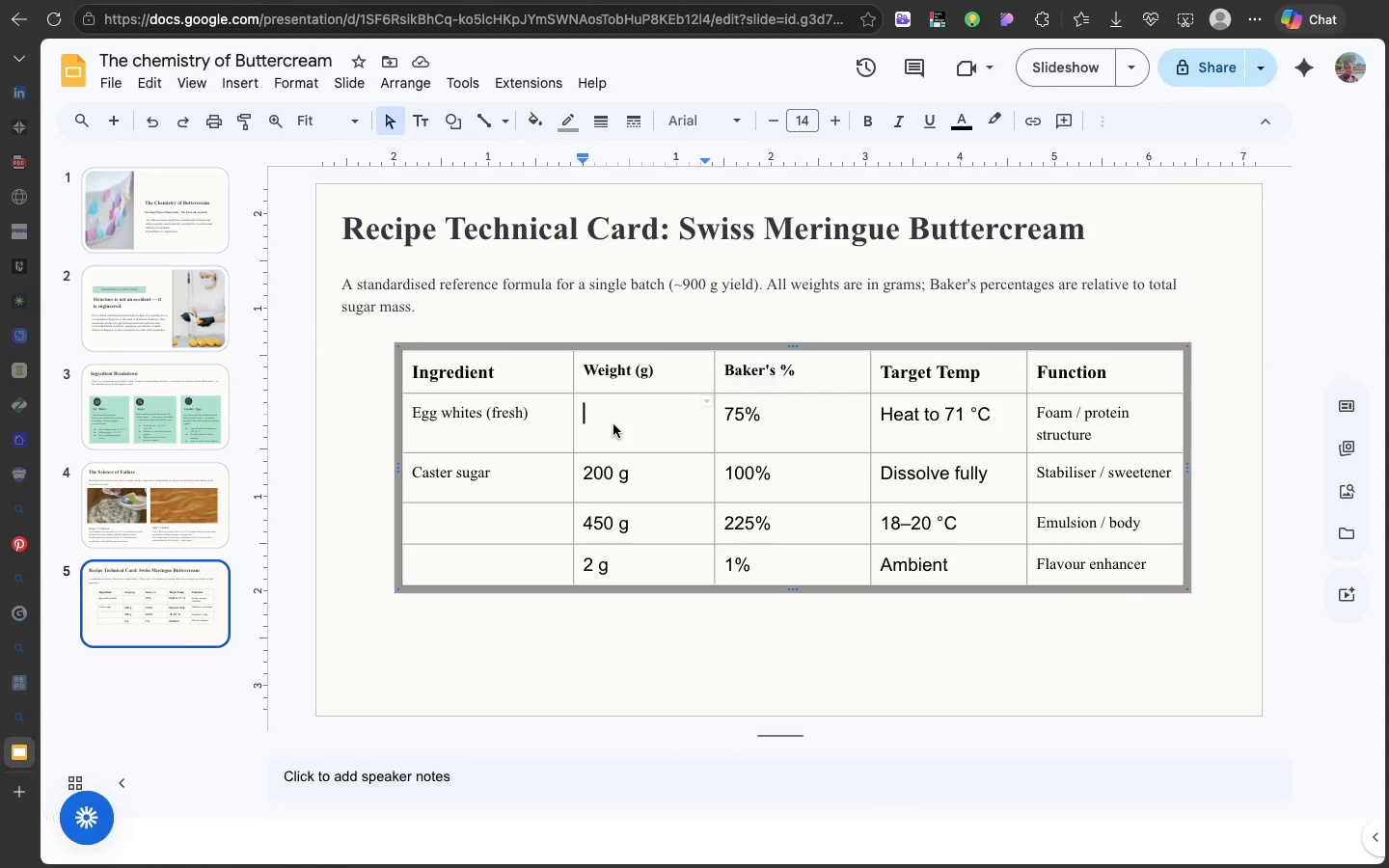 
left_click([613, 424])
 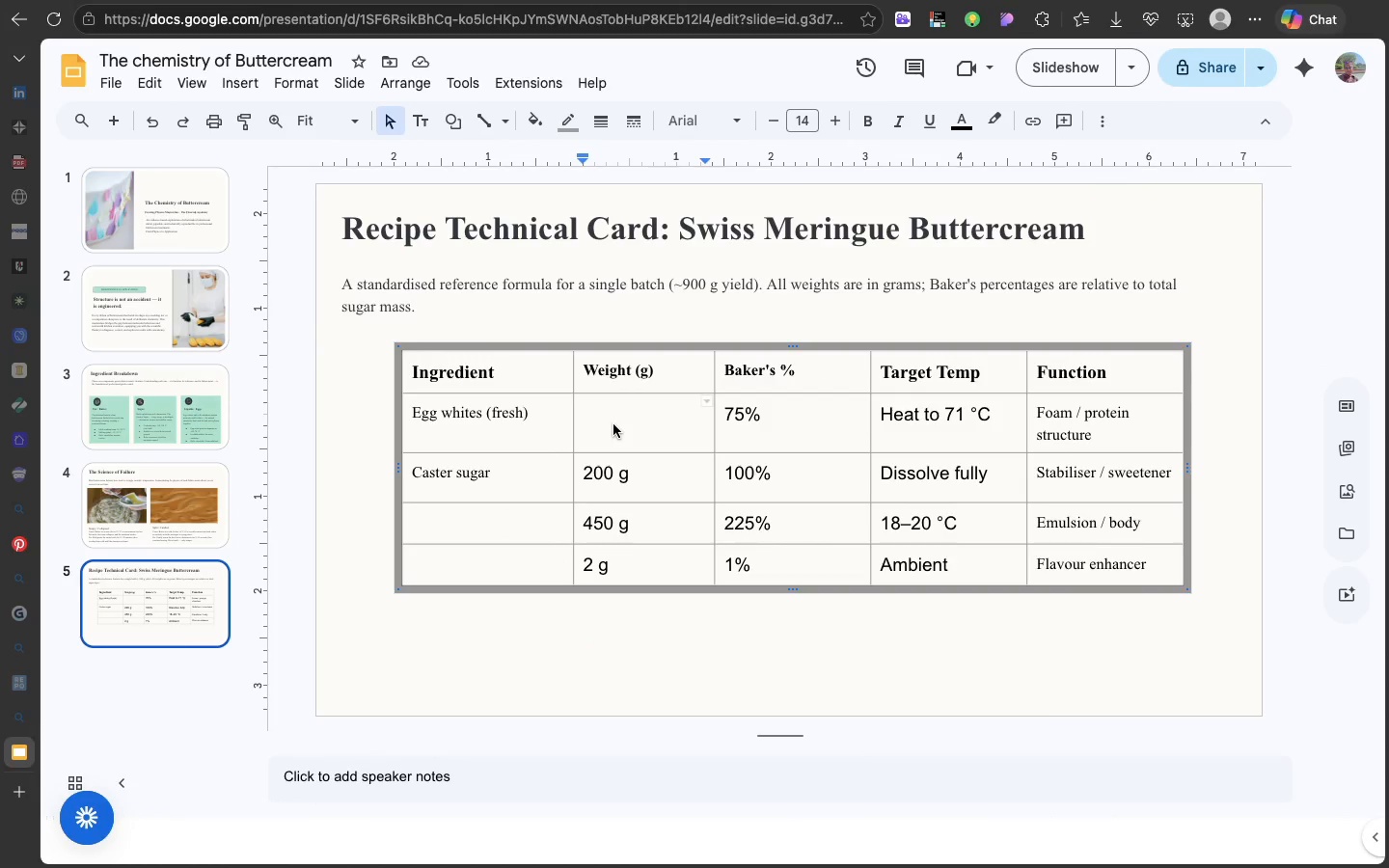 
key(Meta+V)
 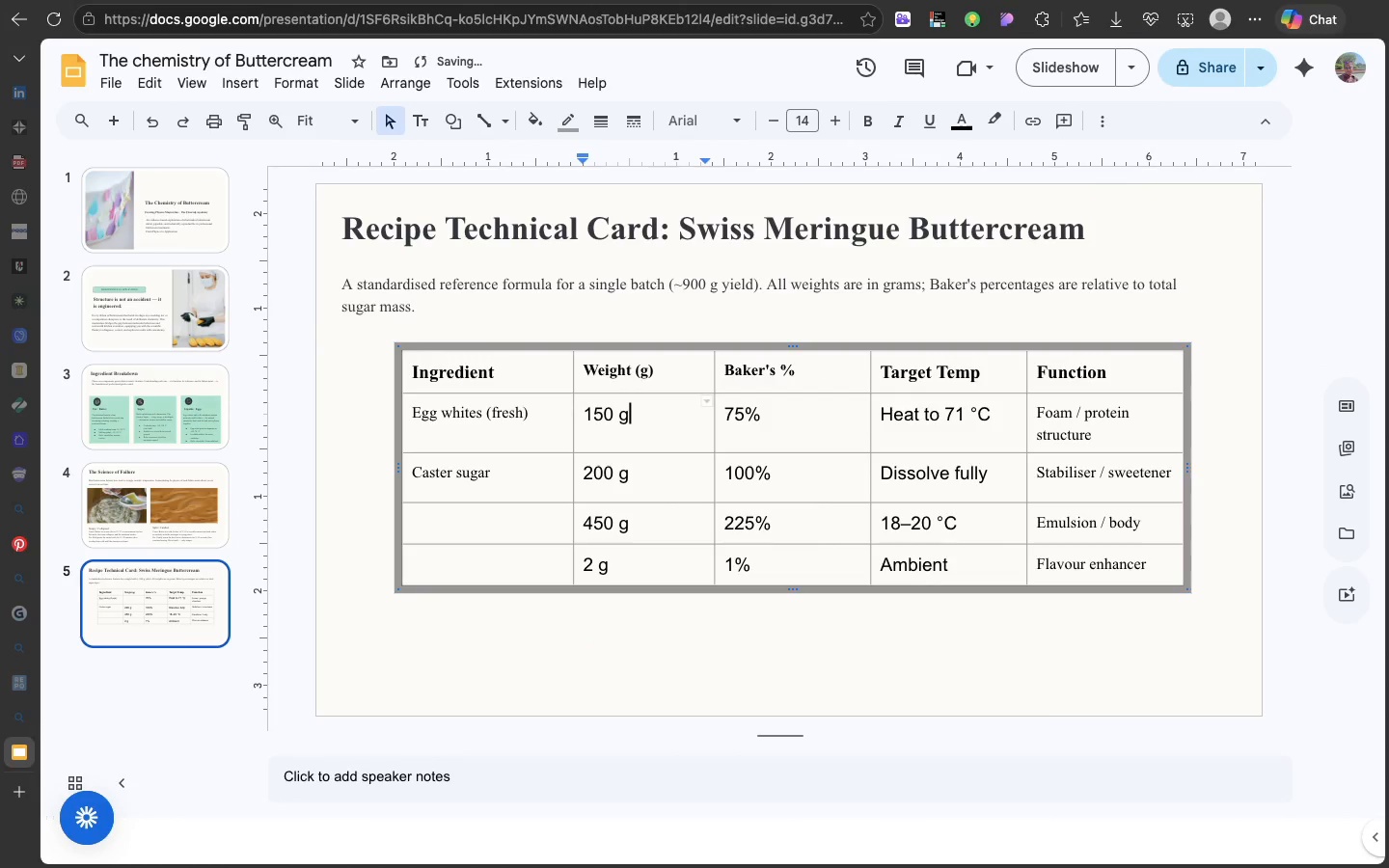 
key(Backspace)
 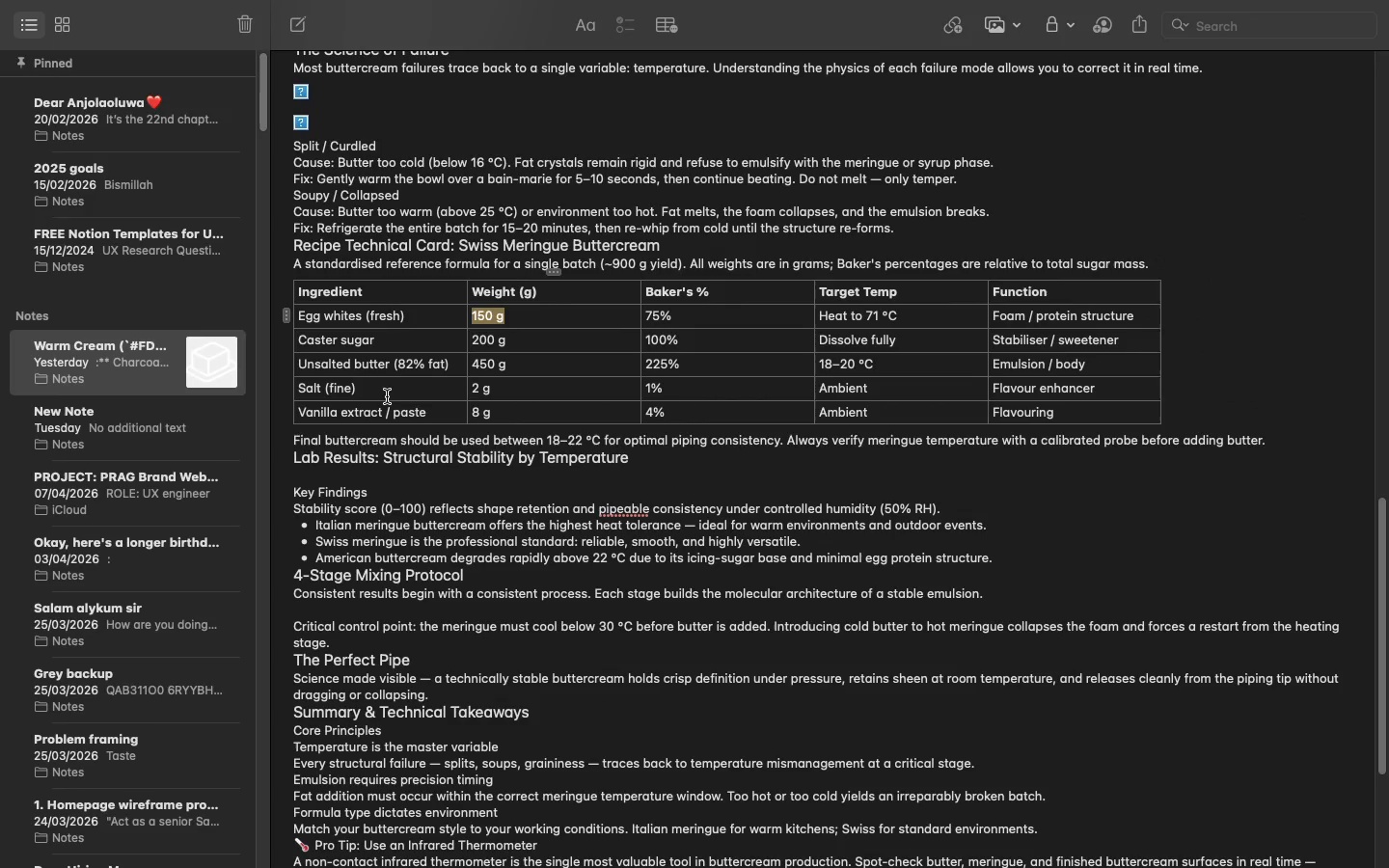 
double_click([387, 396])
 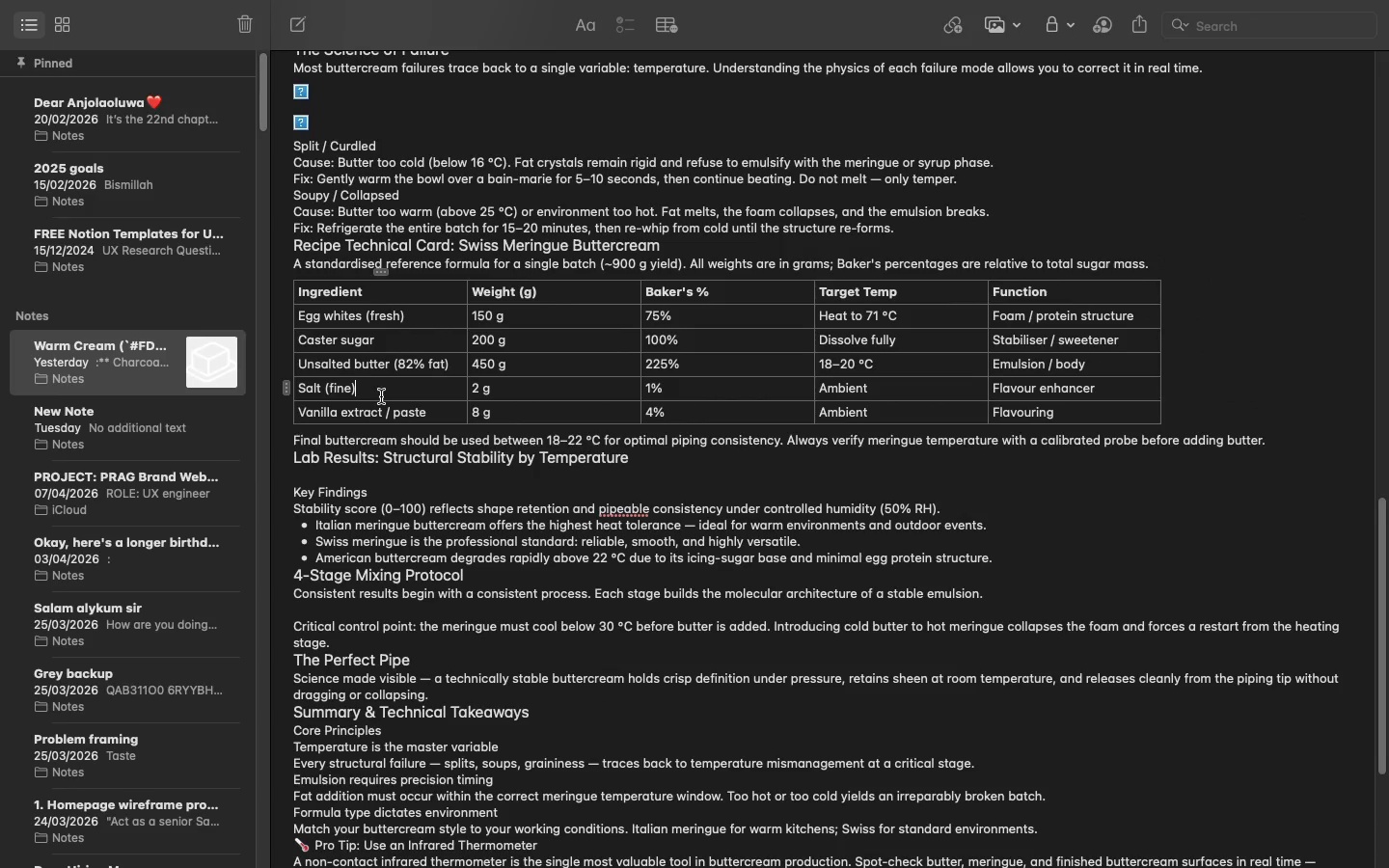 
triple_click([387, 396])
 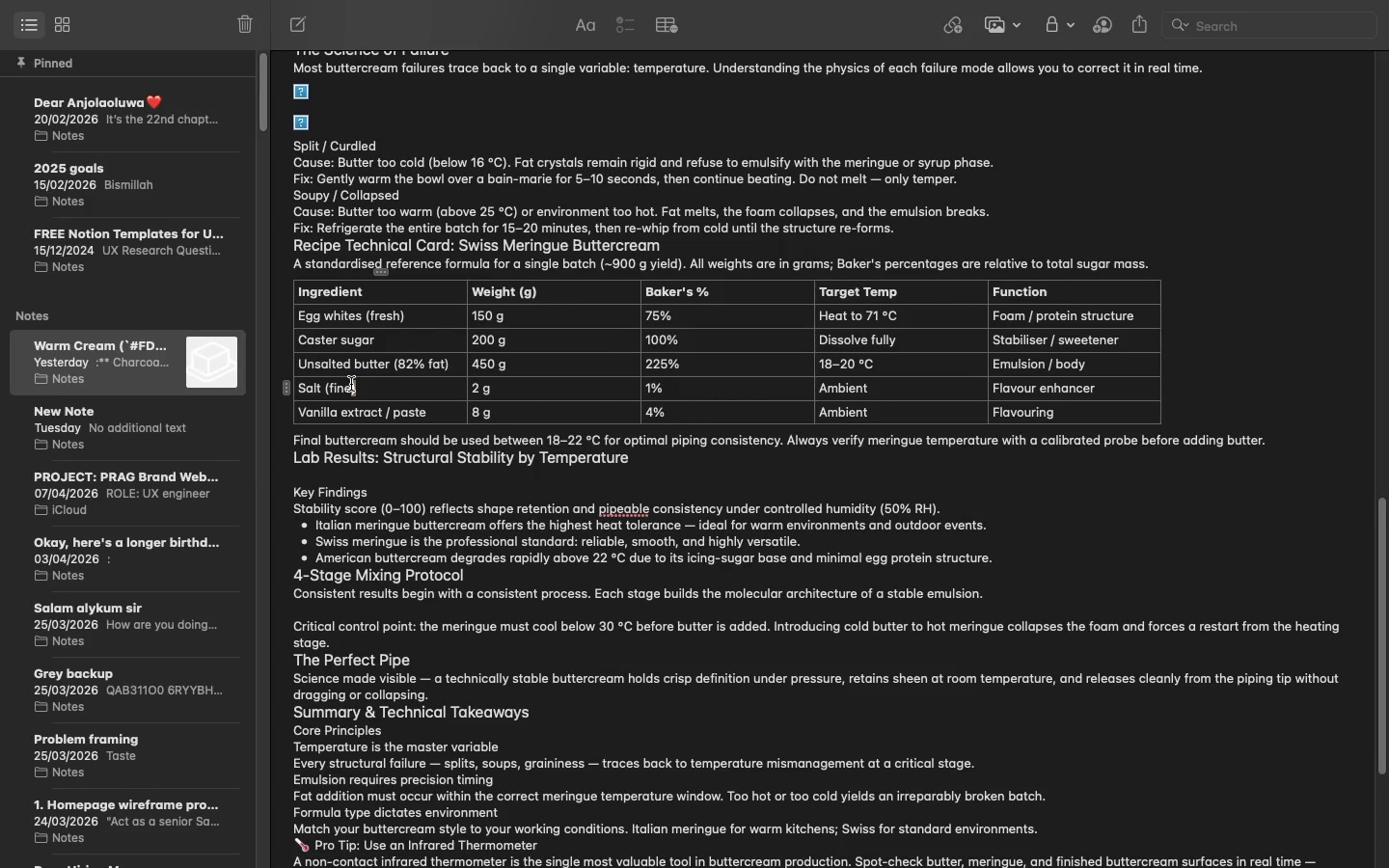 
double_click([351, 384])
 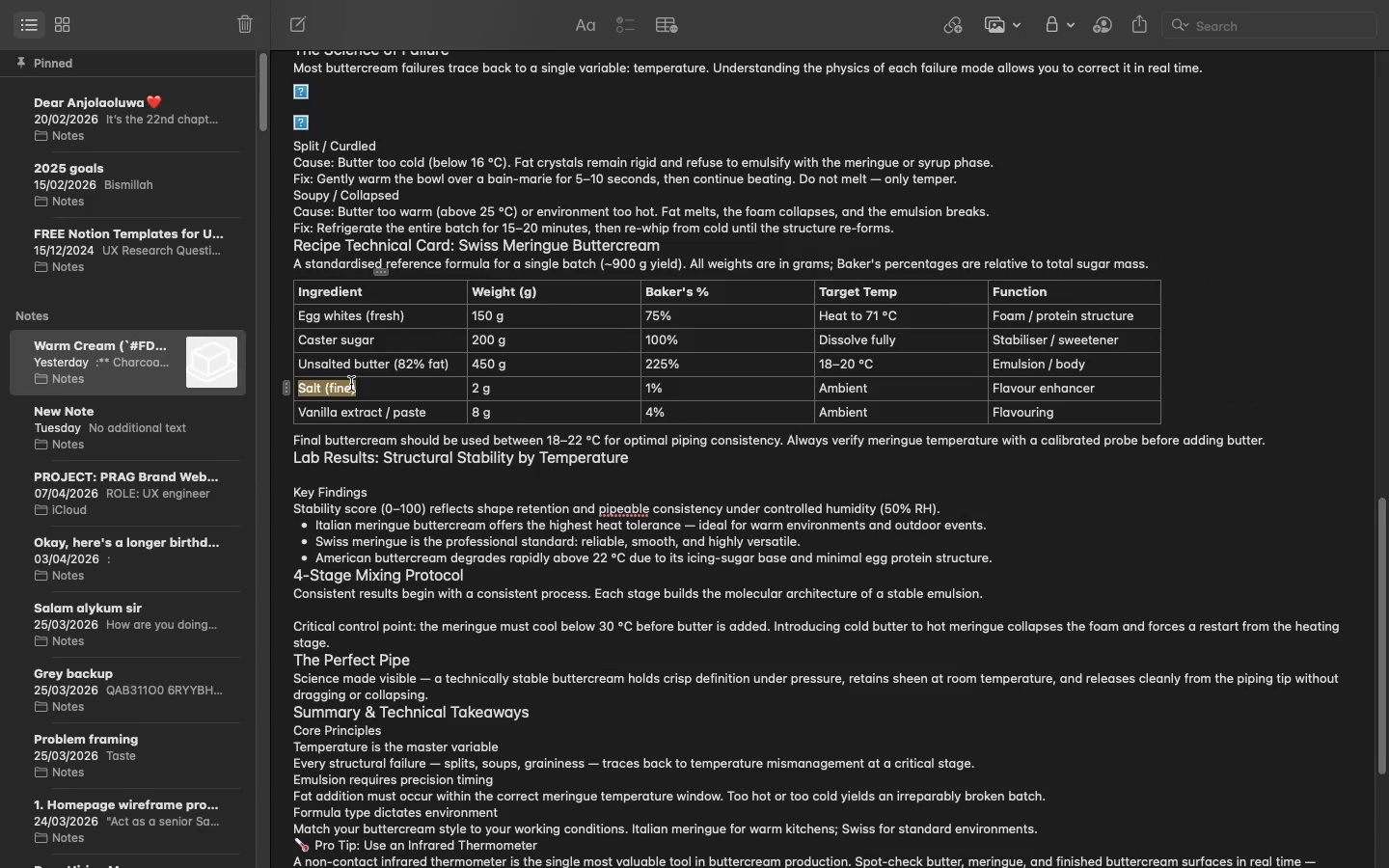 
triple_click([351, 384])
 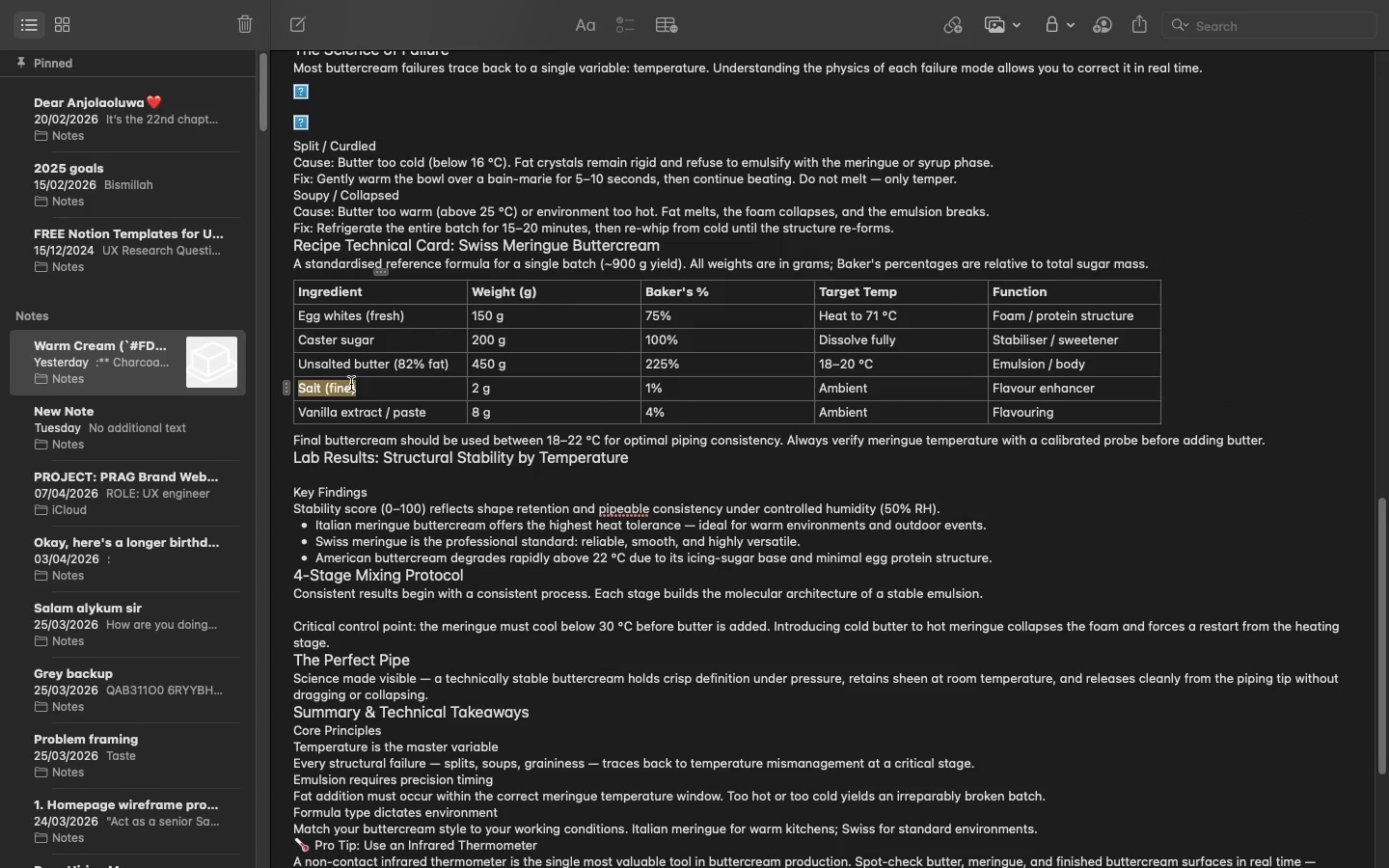 
key(Meta+C)
 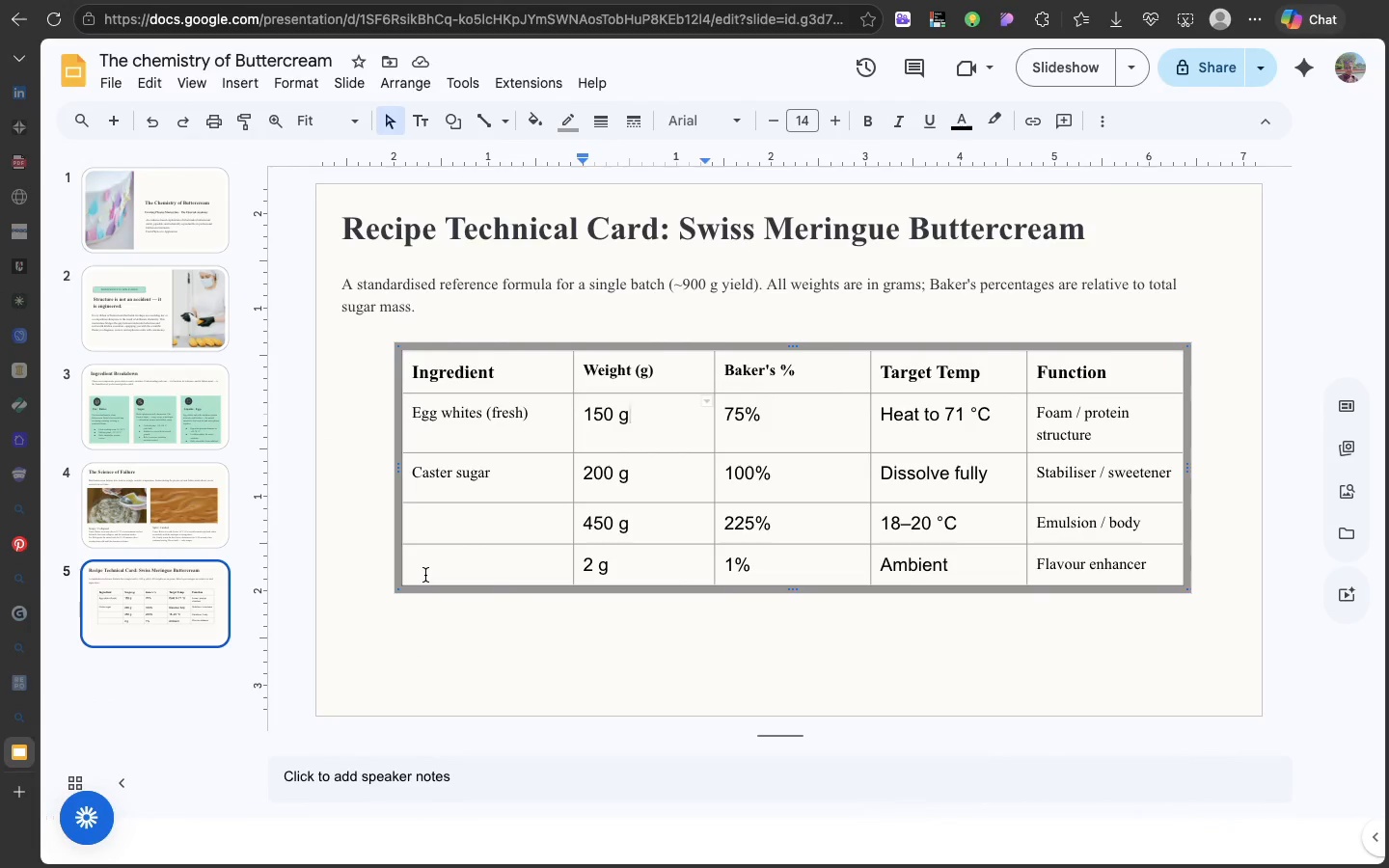 
left_click([425, 575])
 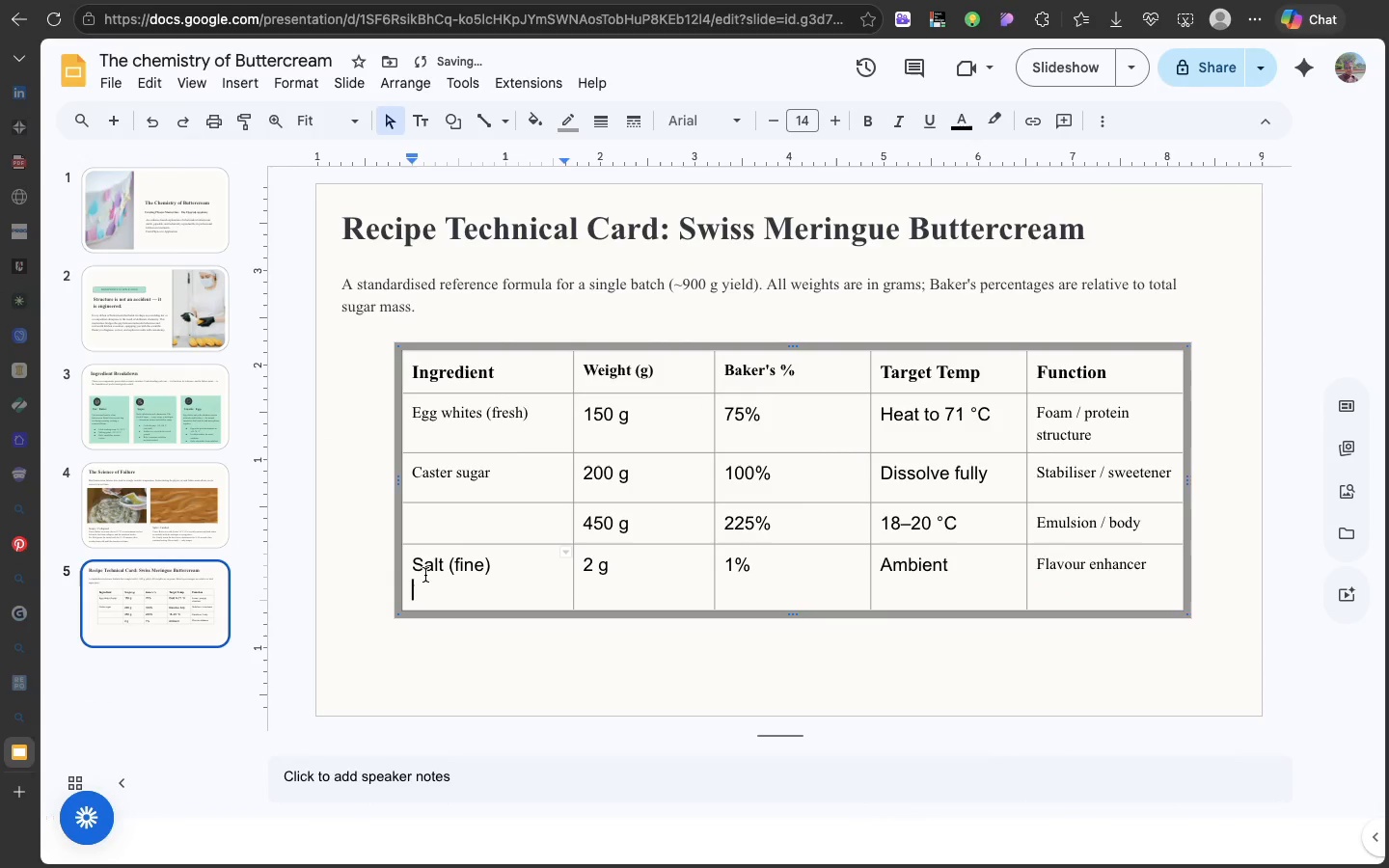 
key(Meta+V)
 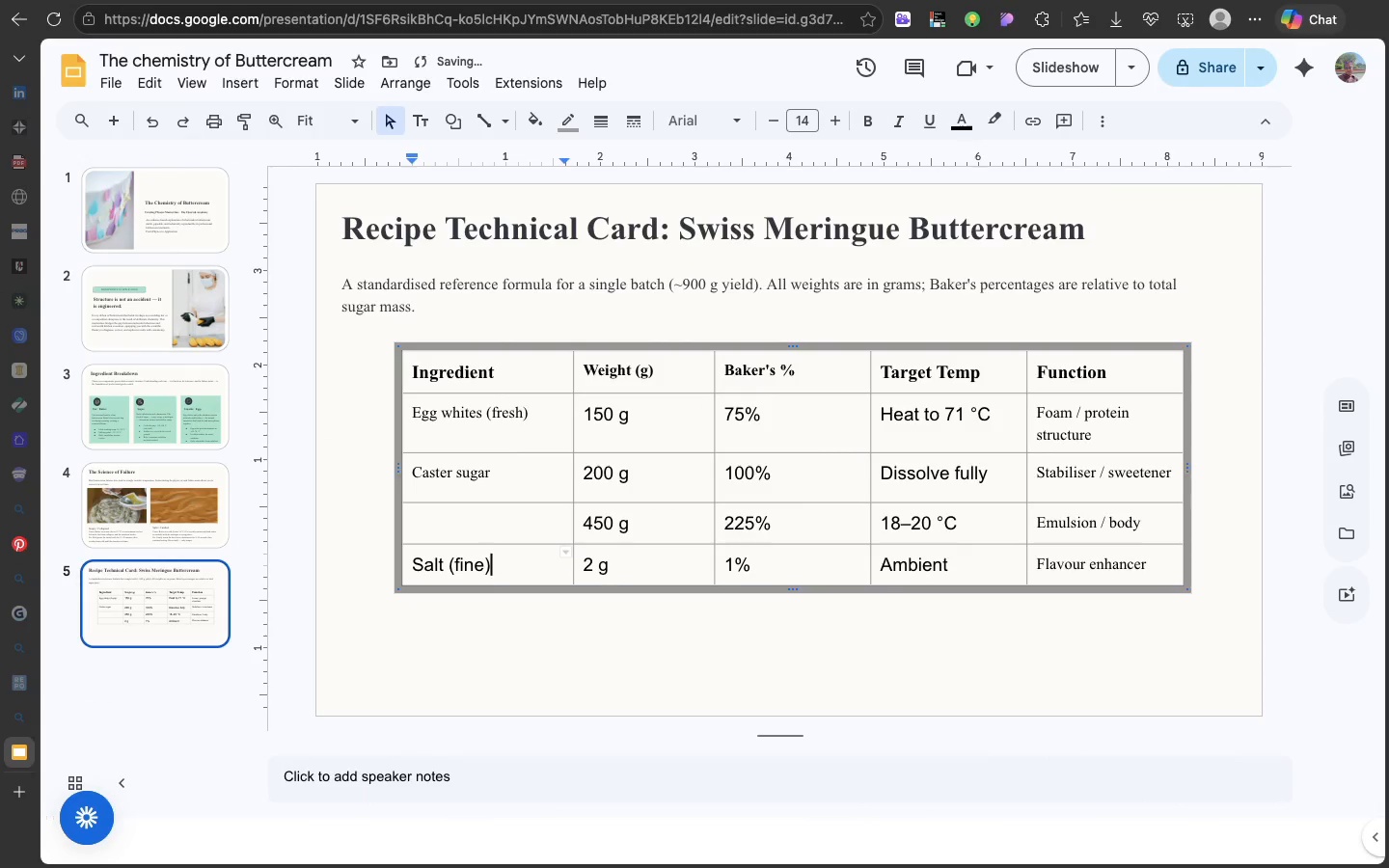 
key(Backspace)
 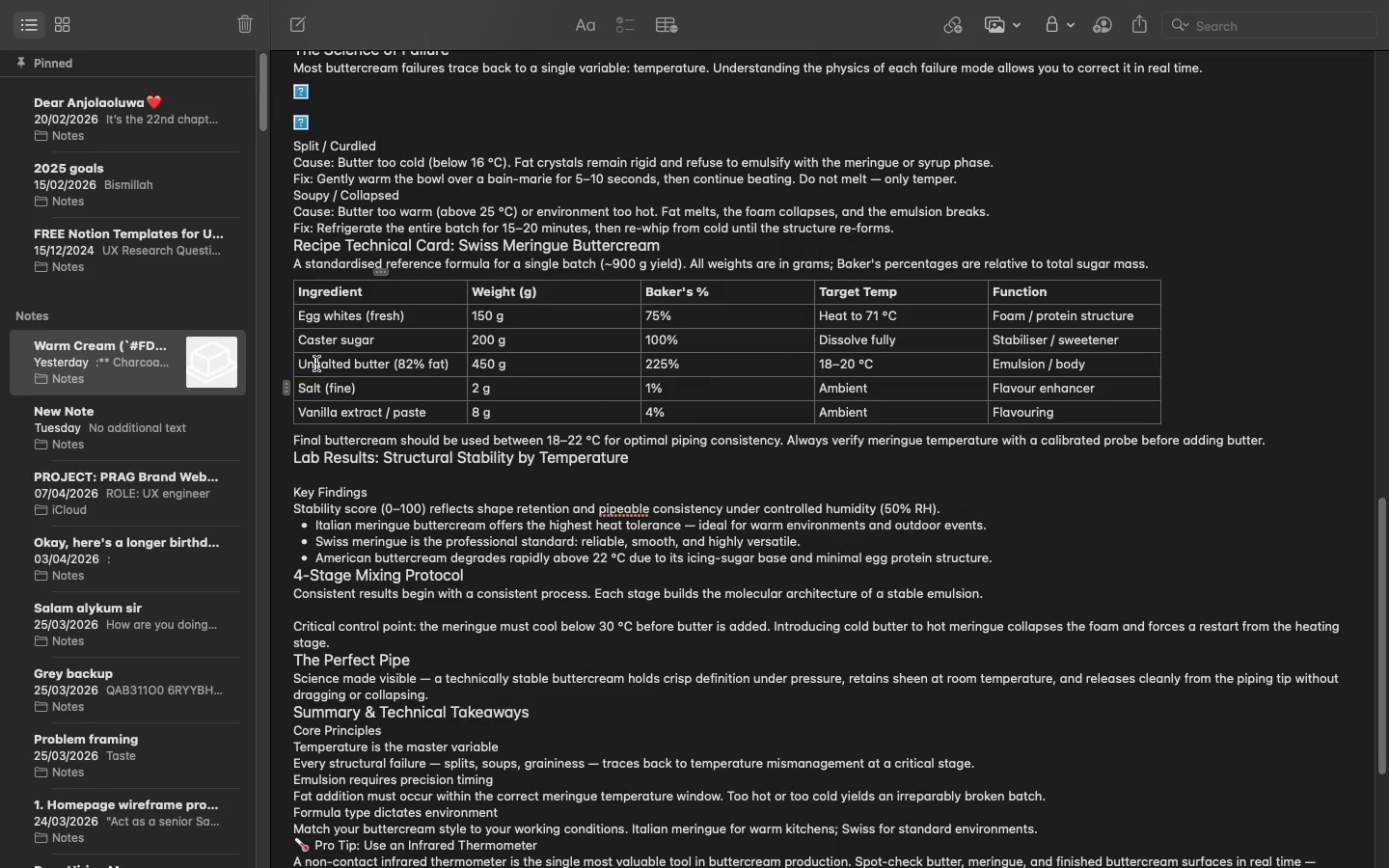 
double_click([316, 364])
 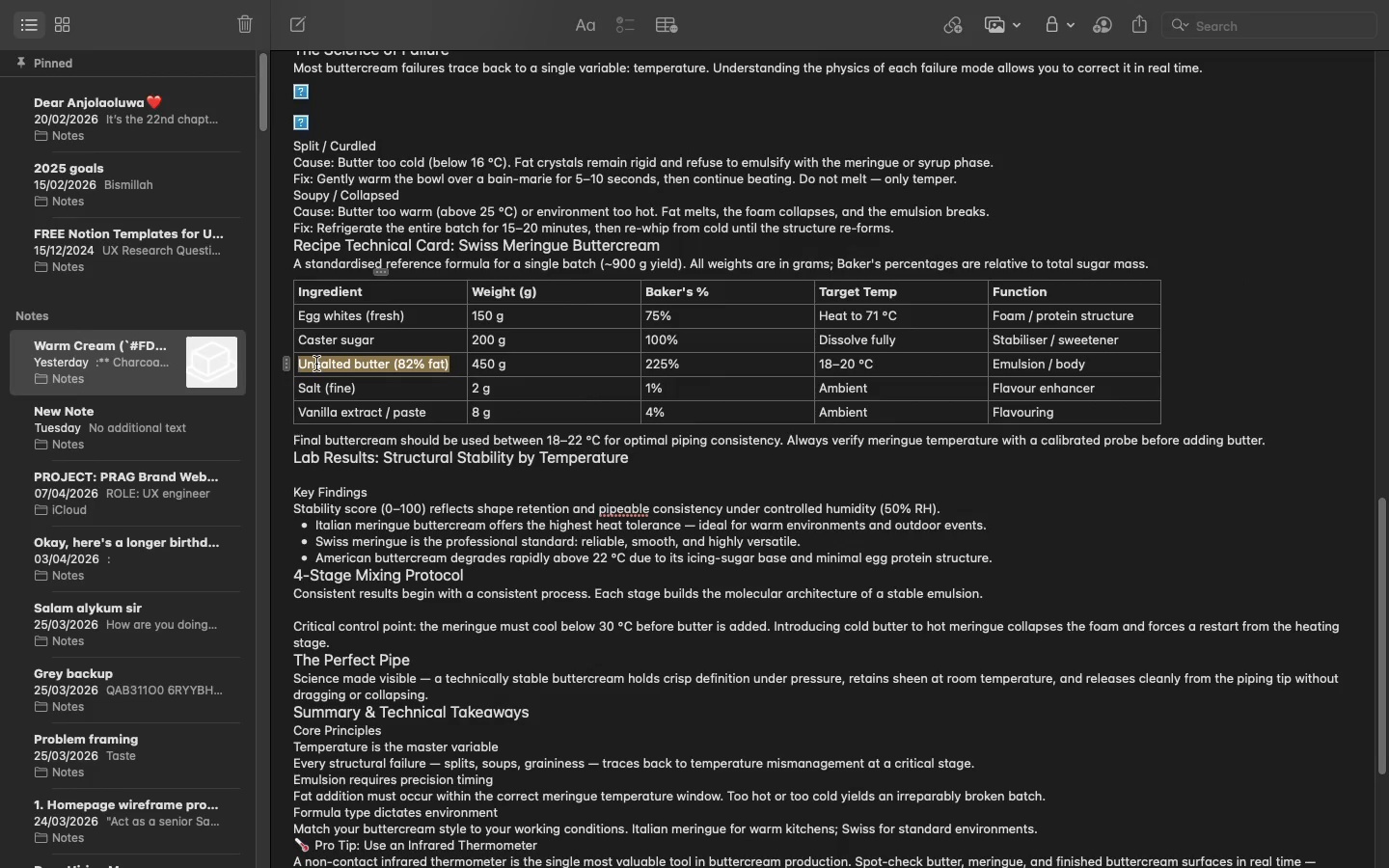 
triple_click([316, 364])
 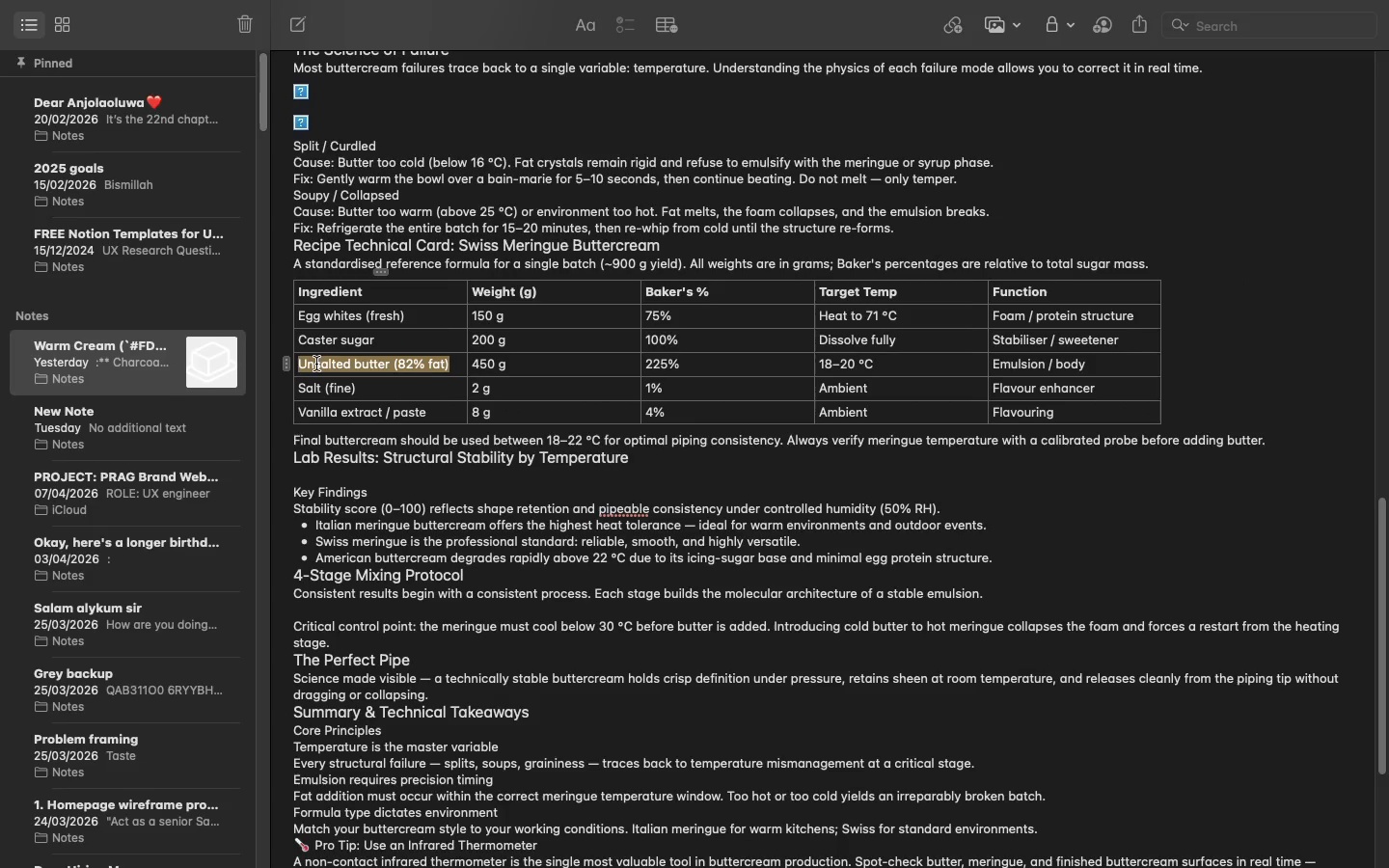 
key(Meta+C)
 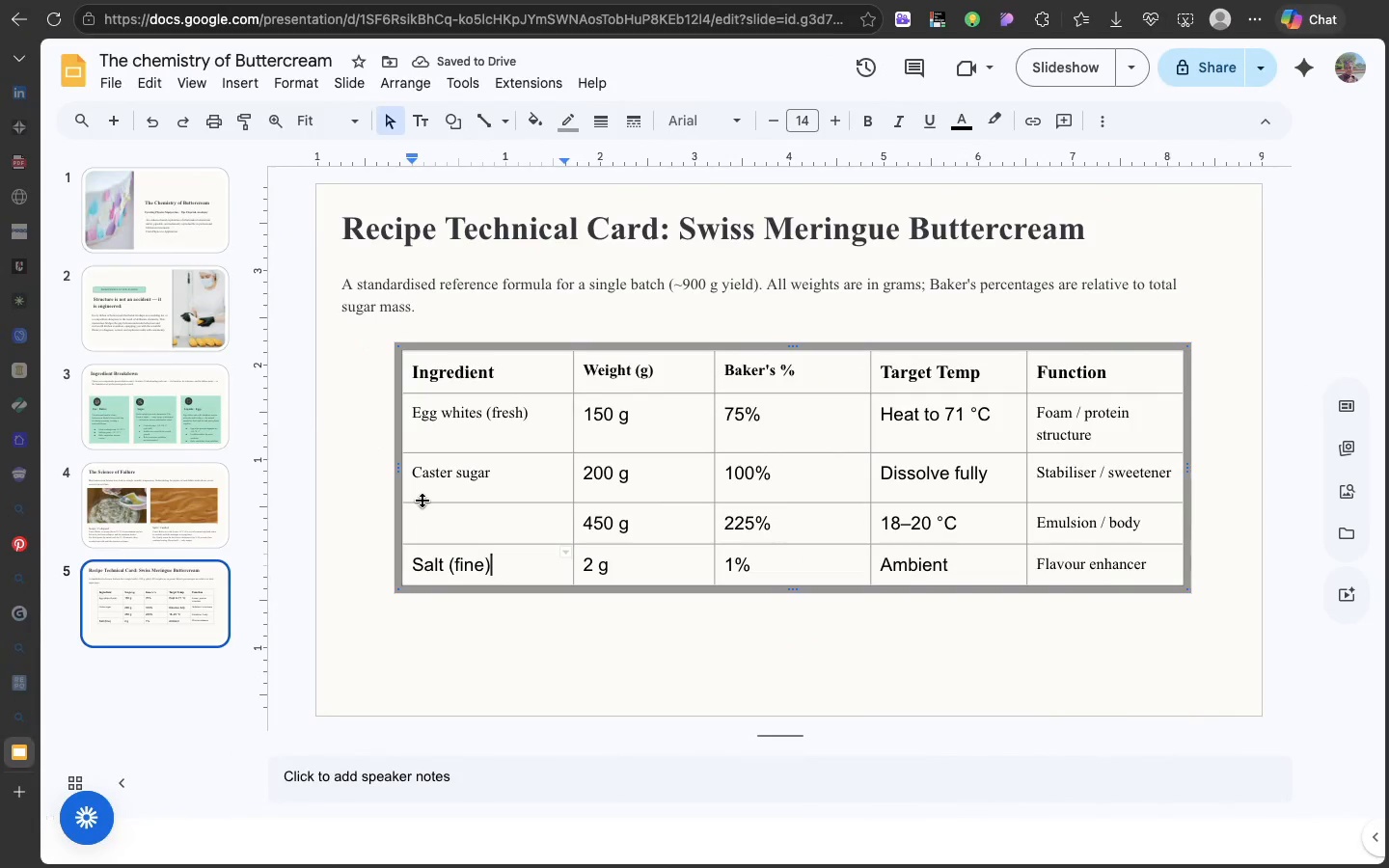 
left_click([422, 502])
 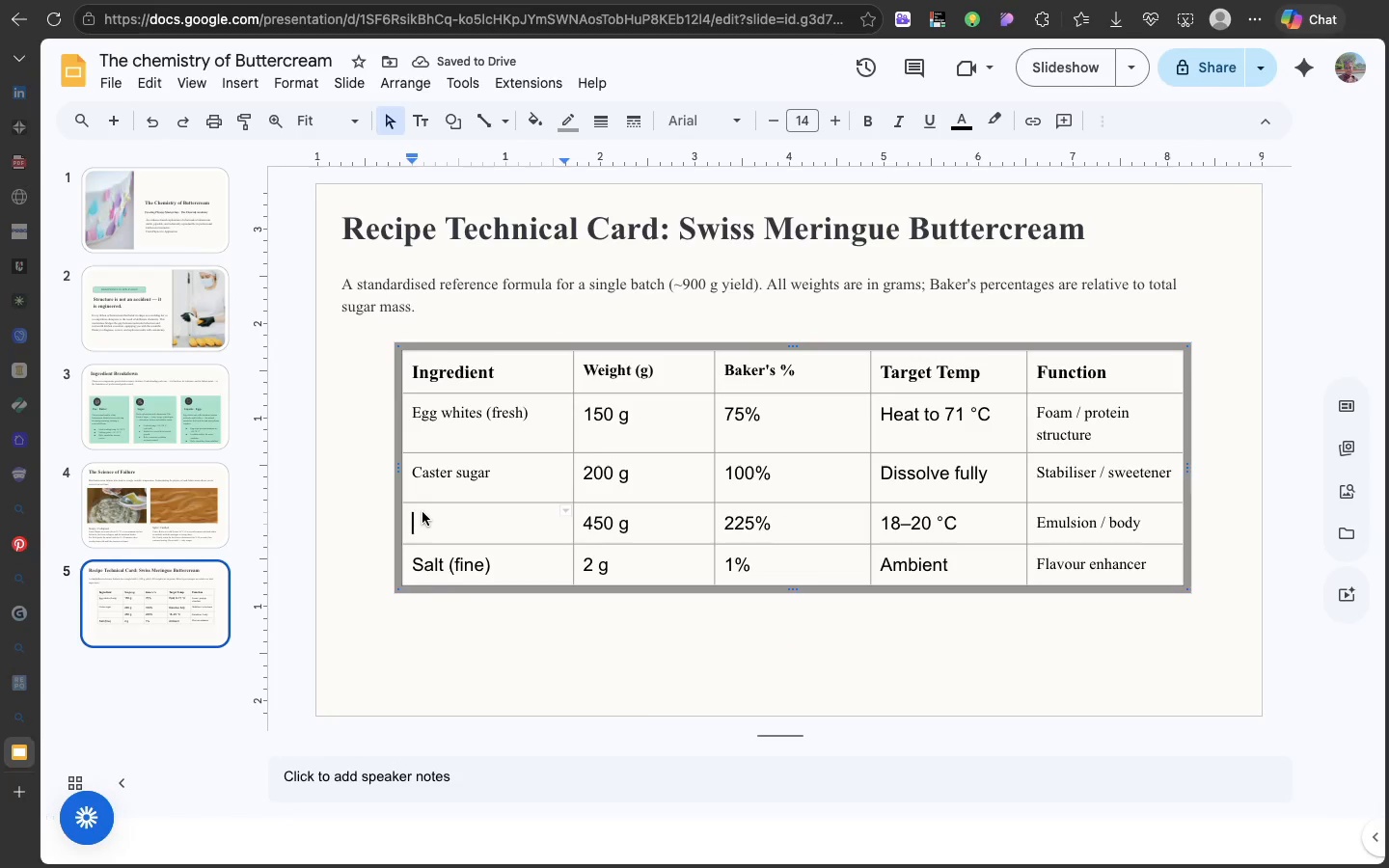 
left_click([422, 512])
 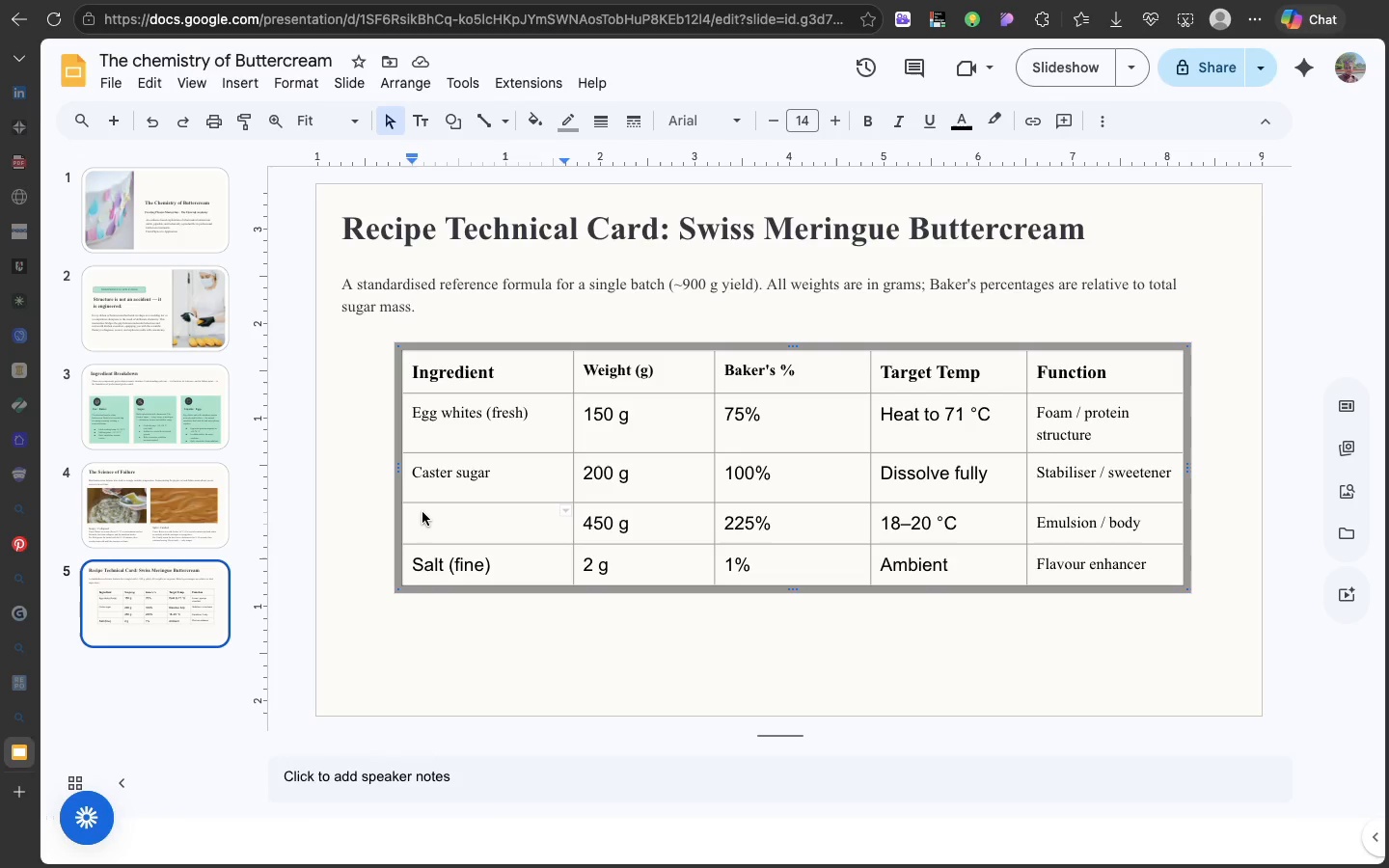 
key(Meta+V)
 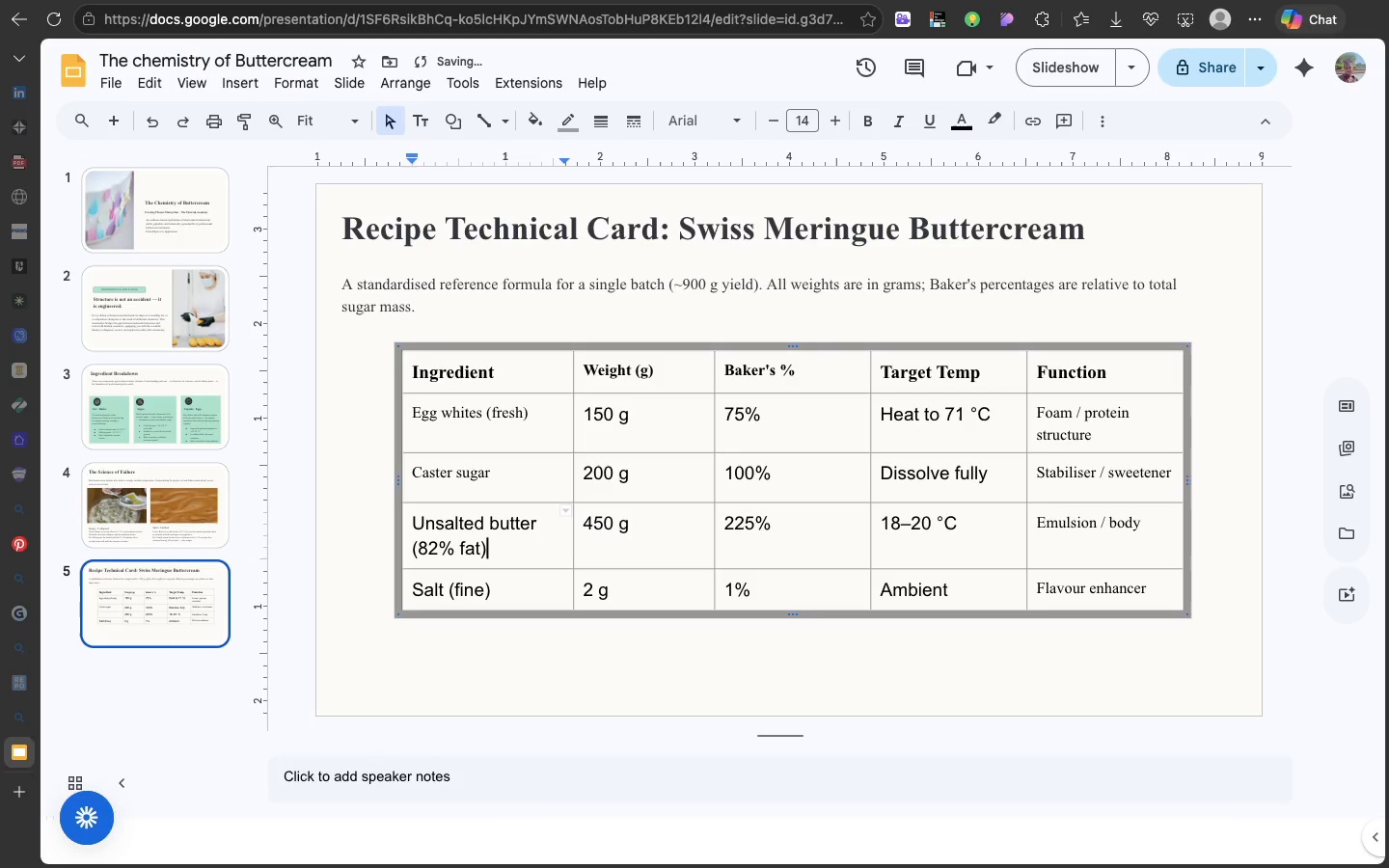 
key(Backspace)
 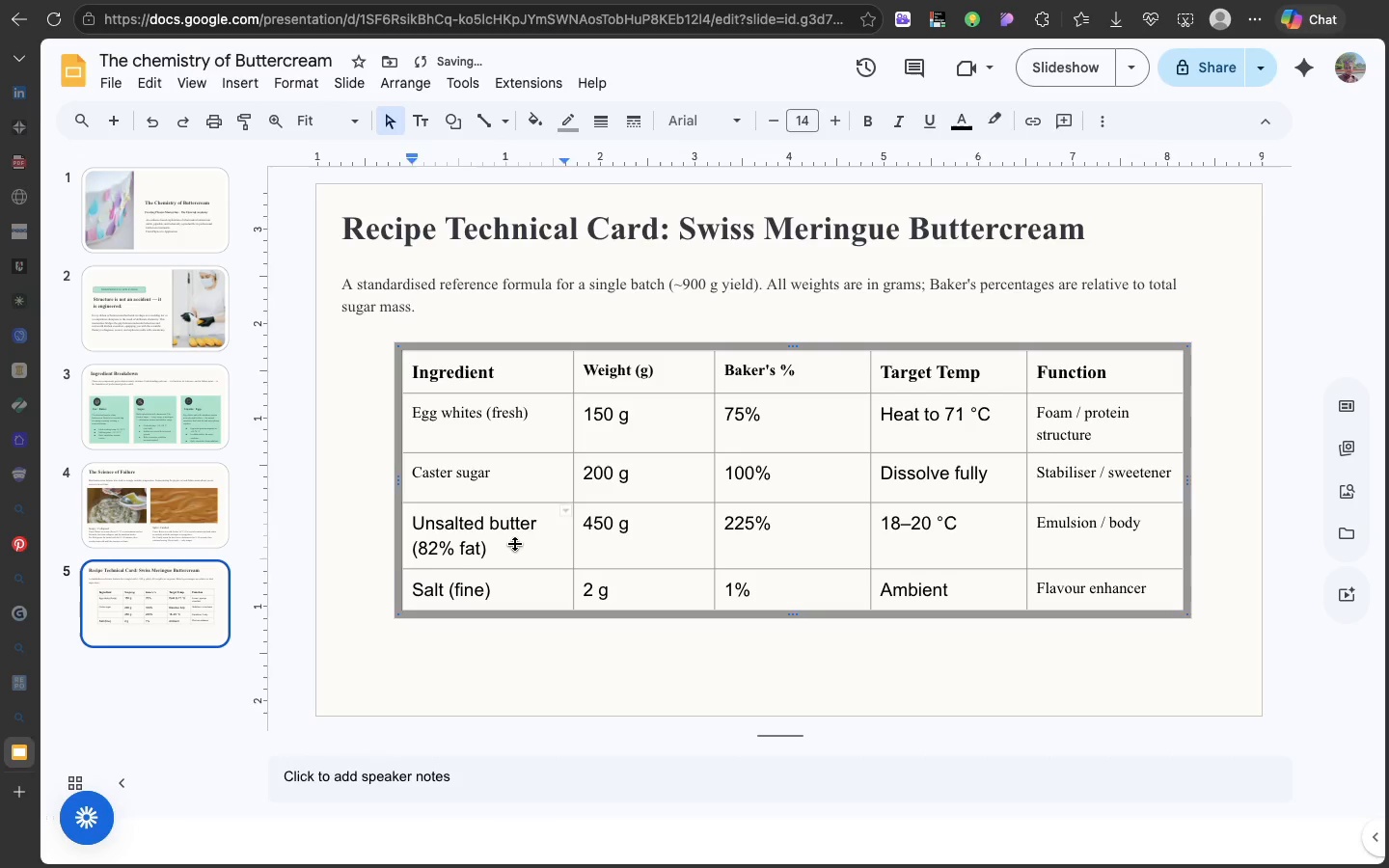 
double_click([515, 544])
 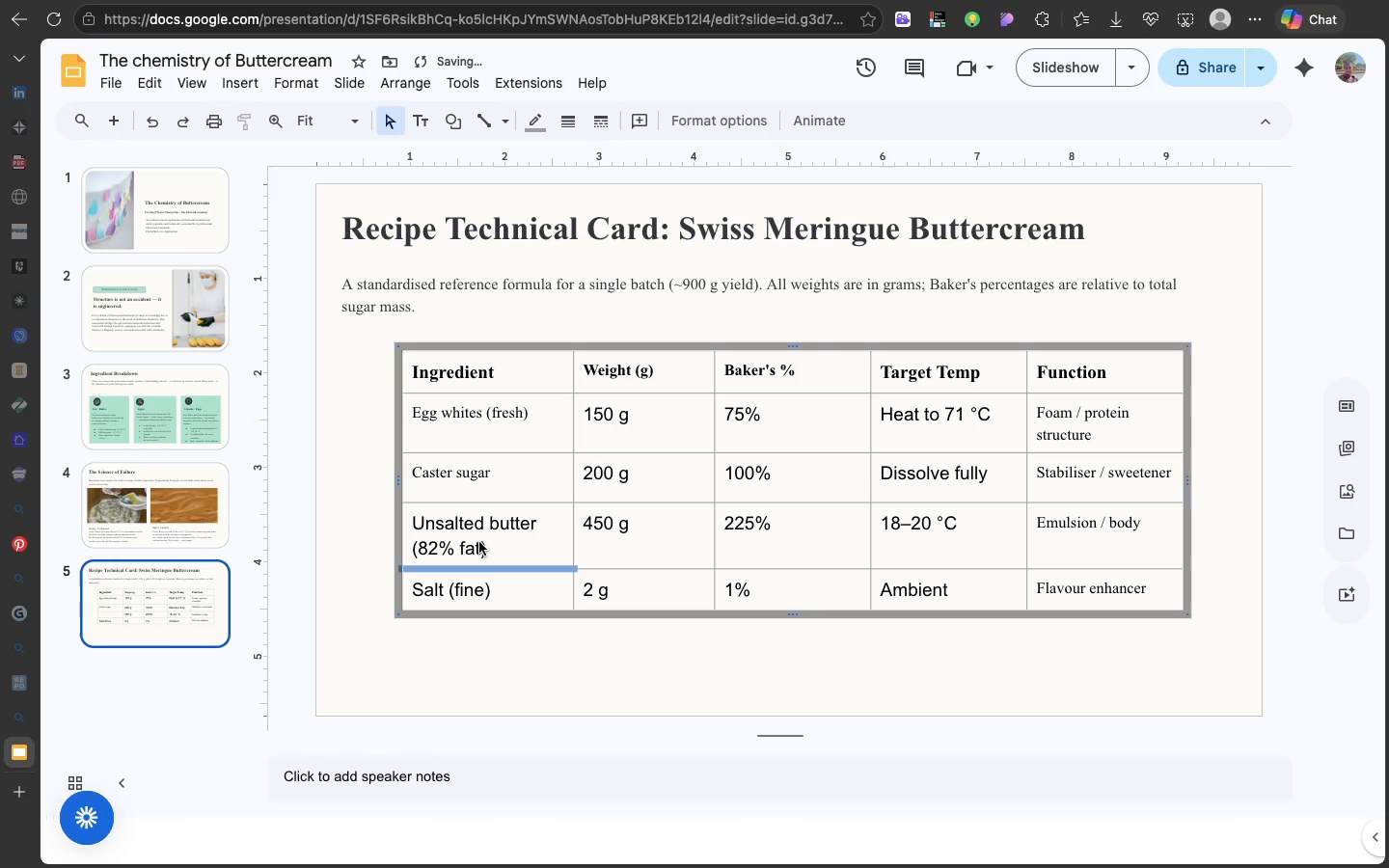 
triple_click([515, 544])
 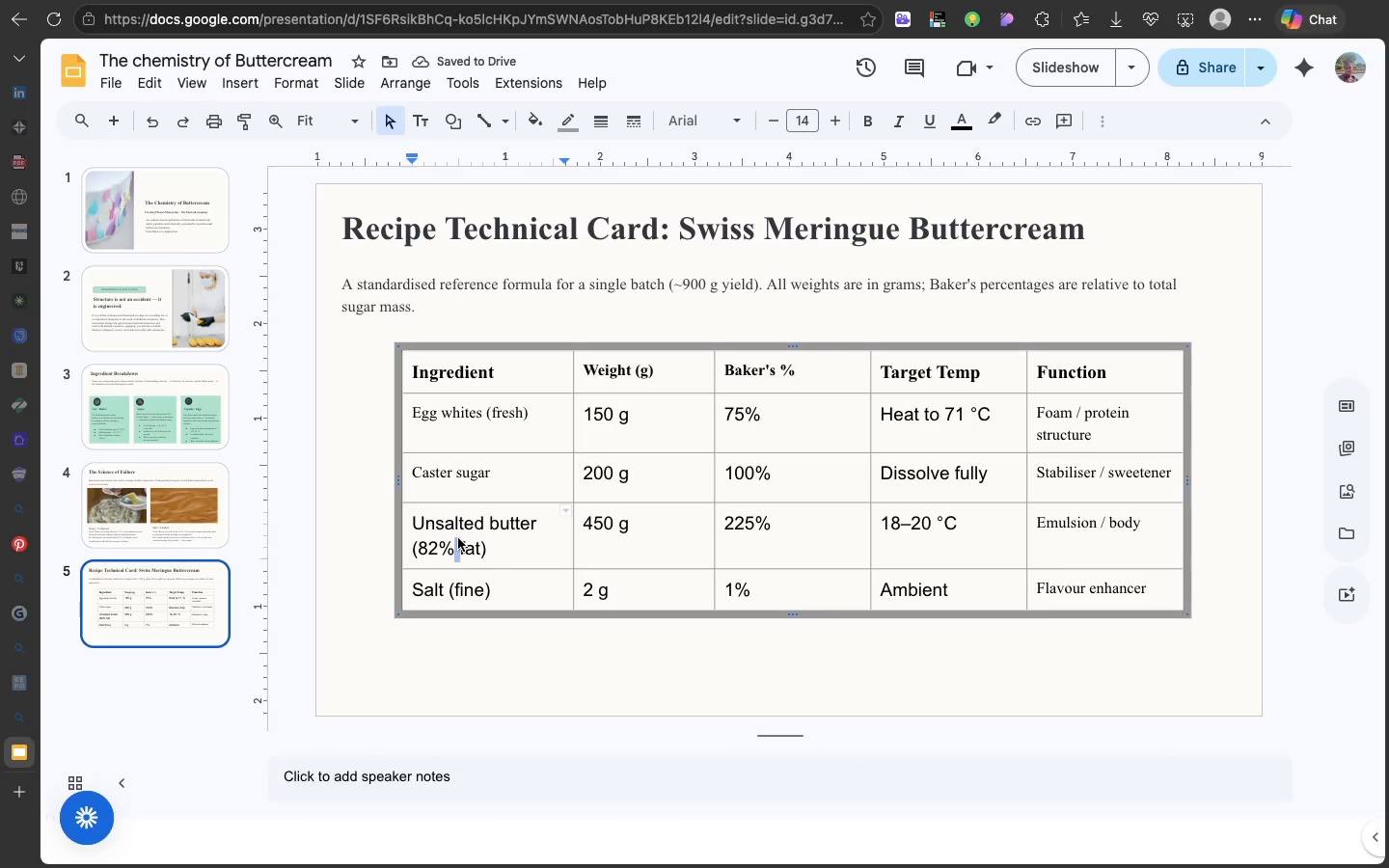 
double_click([458, 538])
 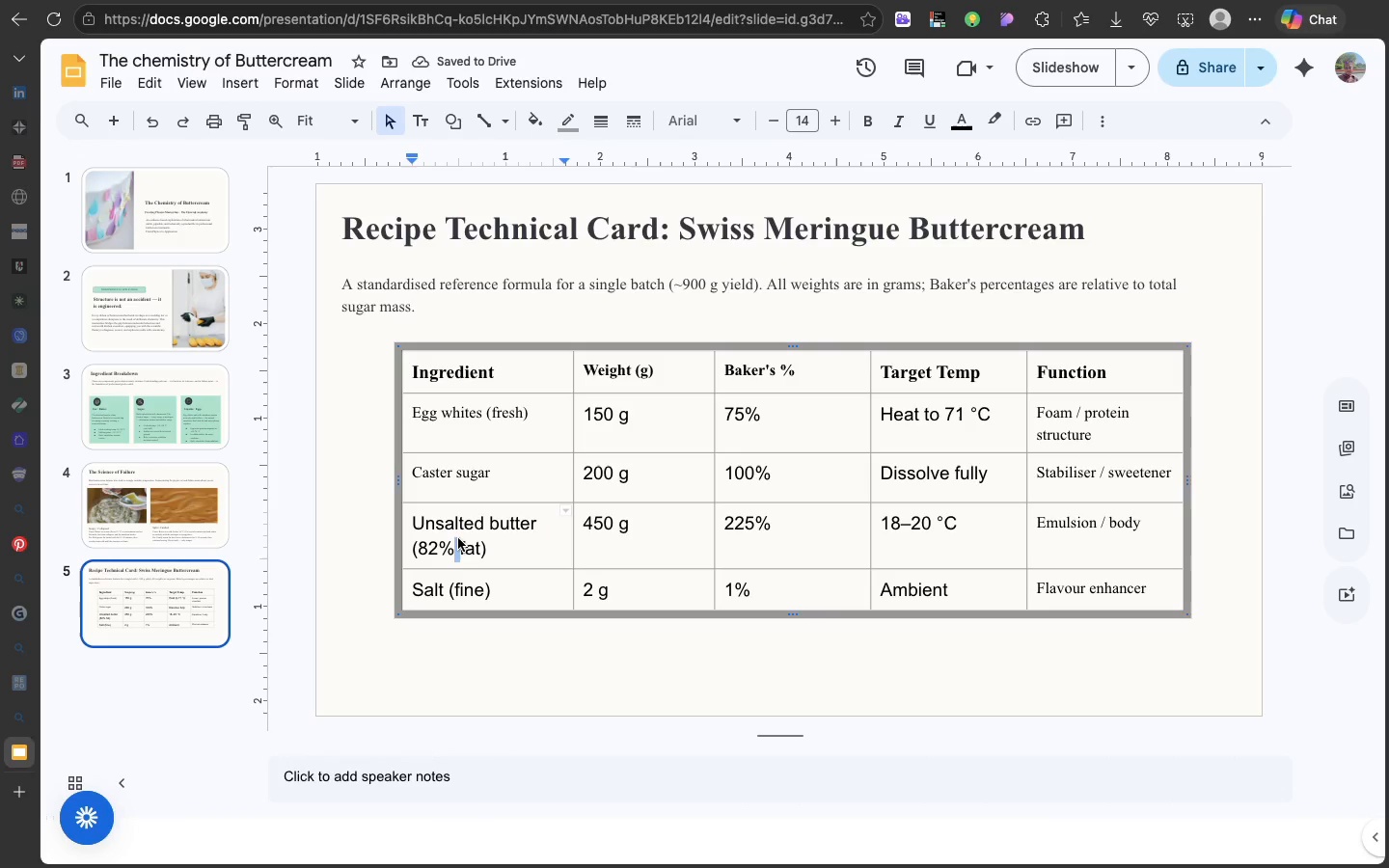 
triple_click([458, 538])
 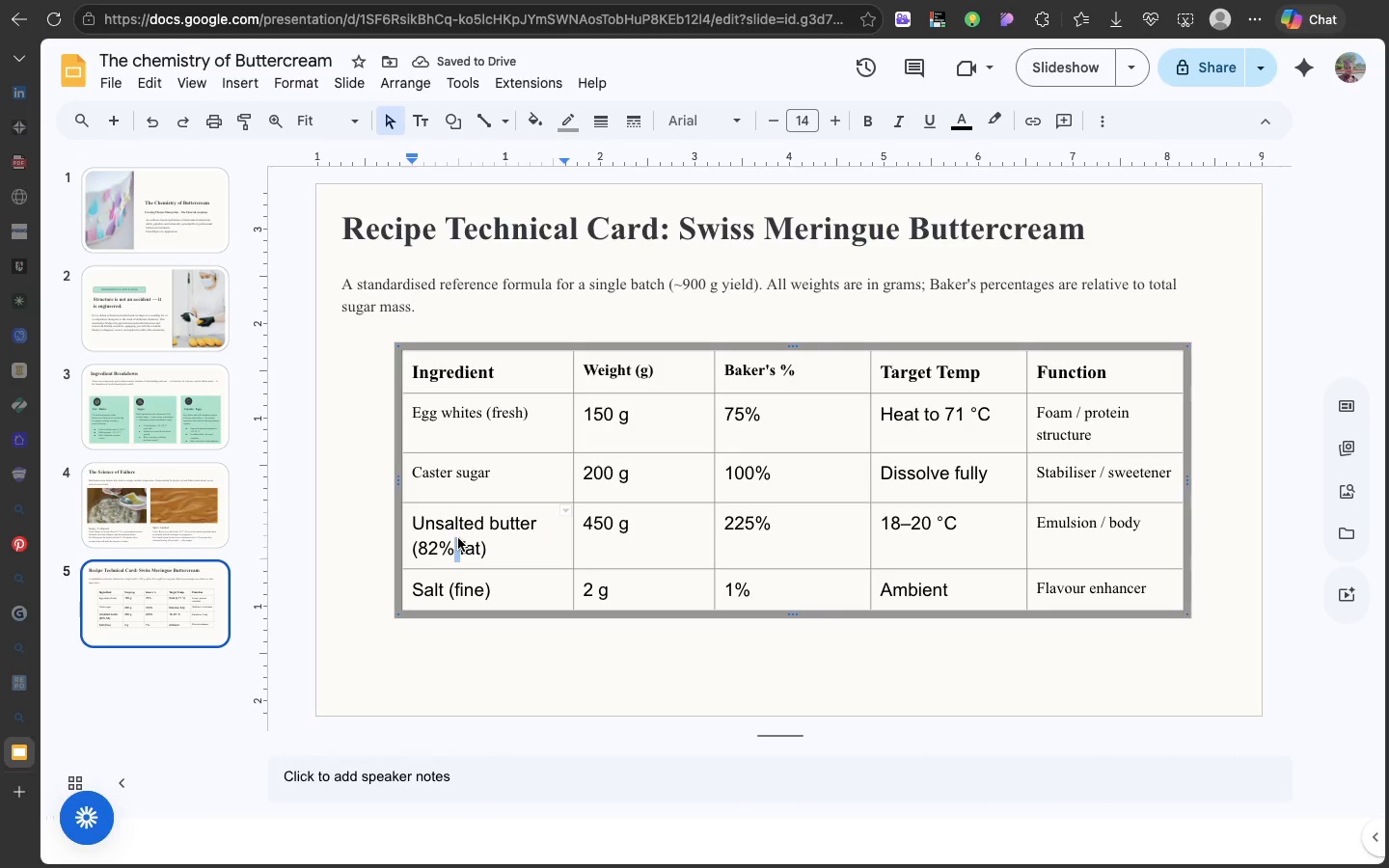 
triple_click([458, 538])
 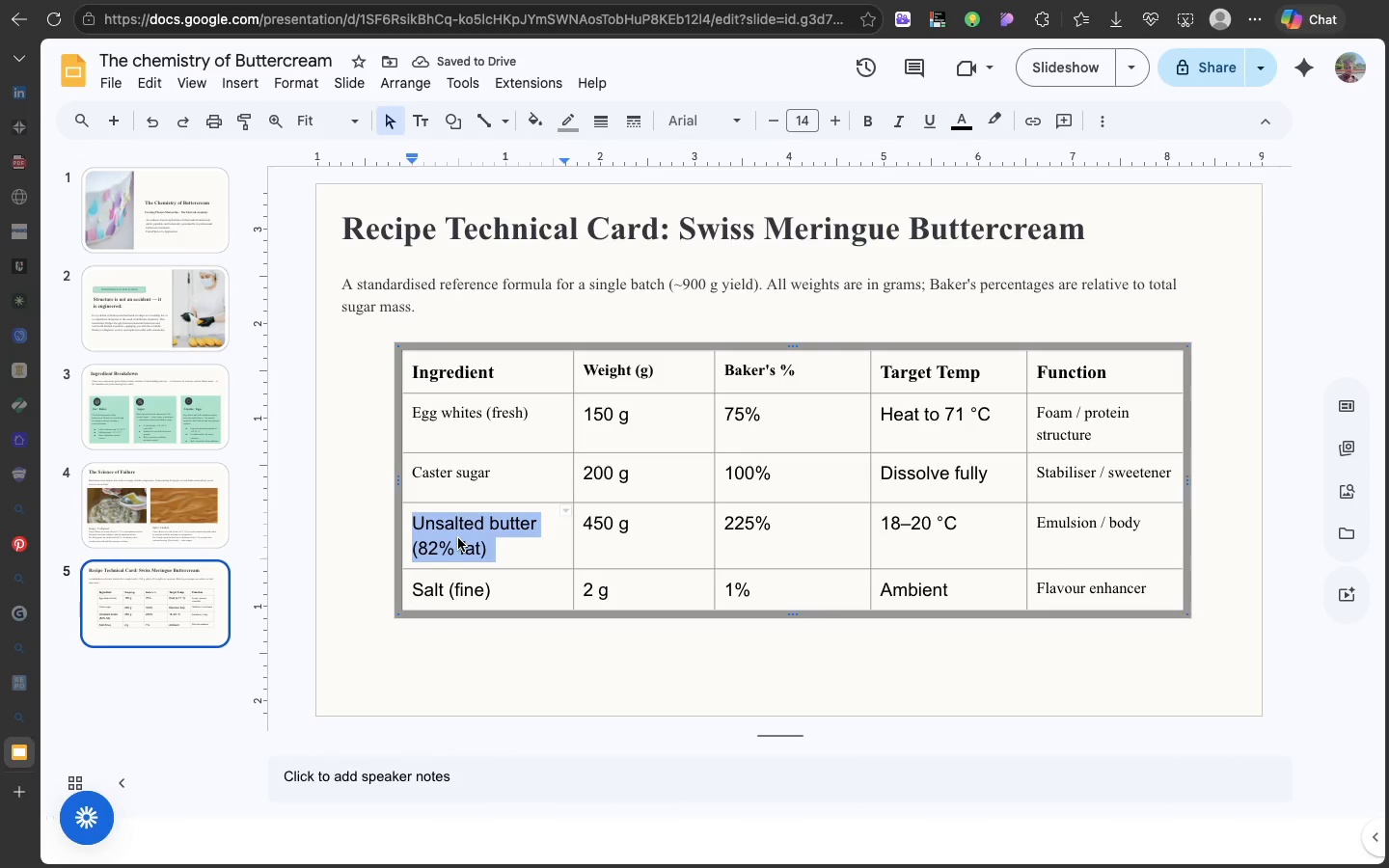 
double_click([458, 538])
 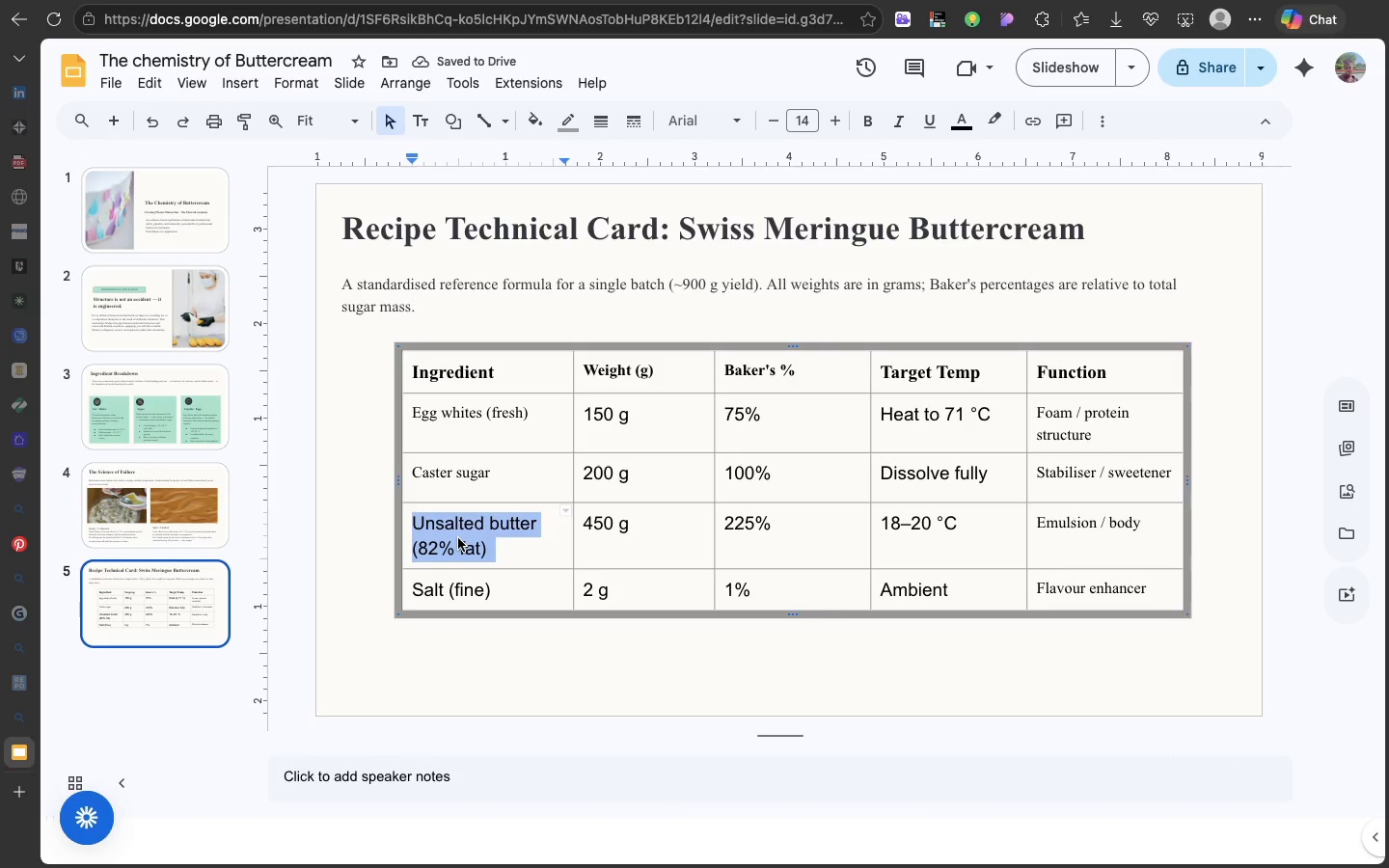 
triple_click([458, 538])
 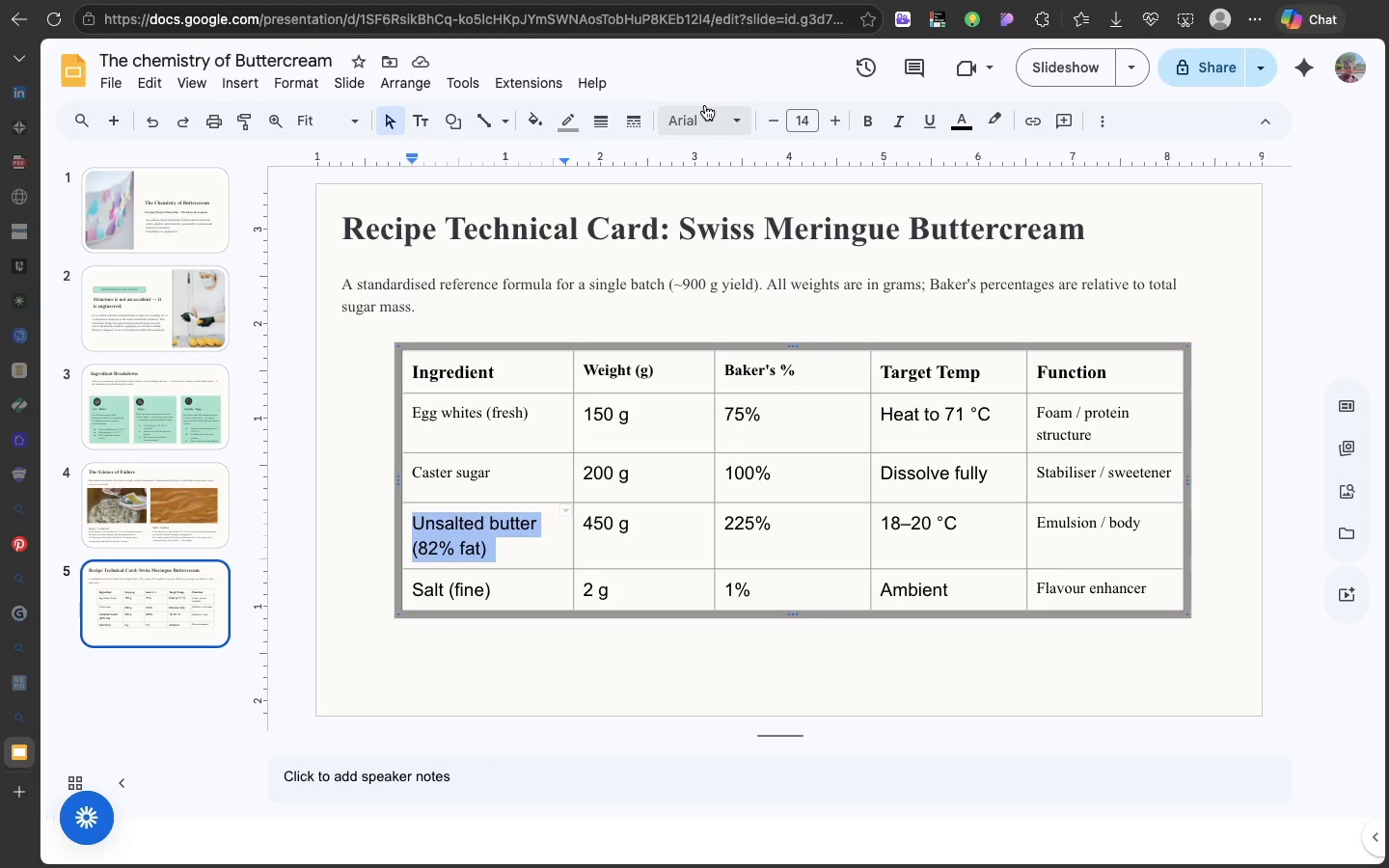 
left_click([705, 105])
 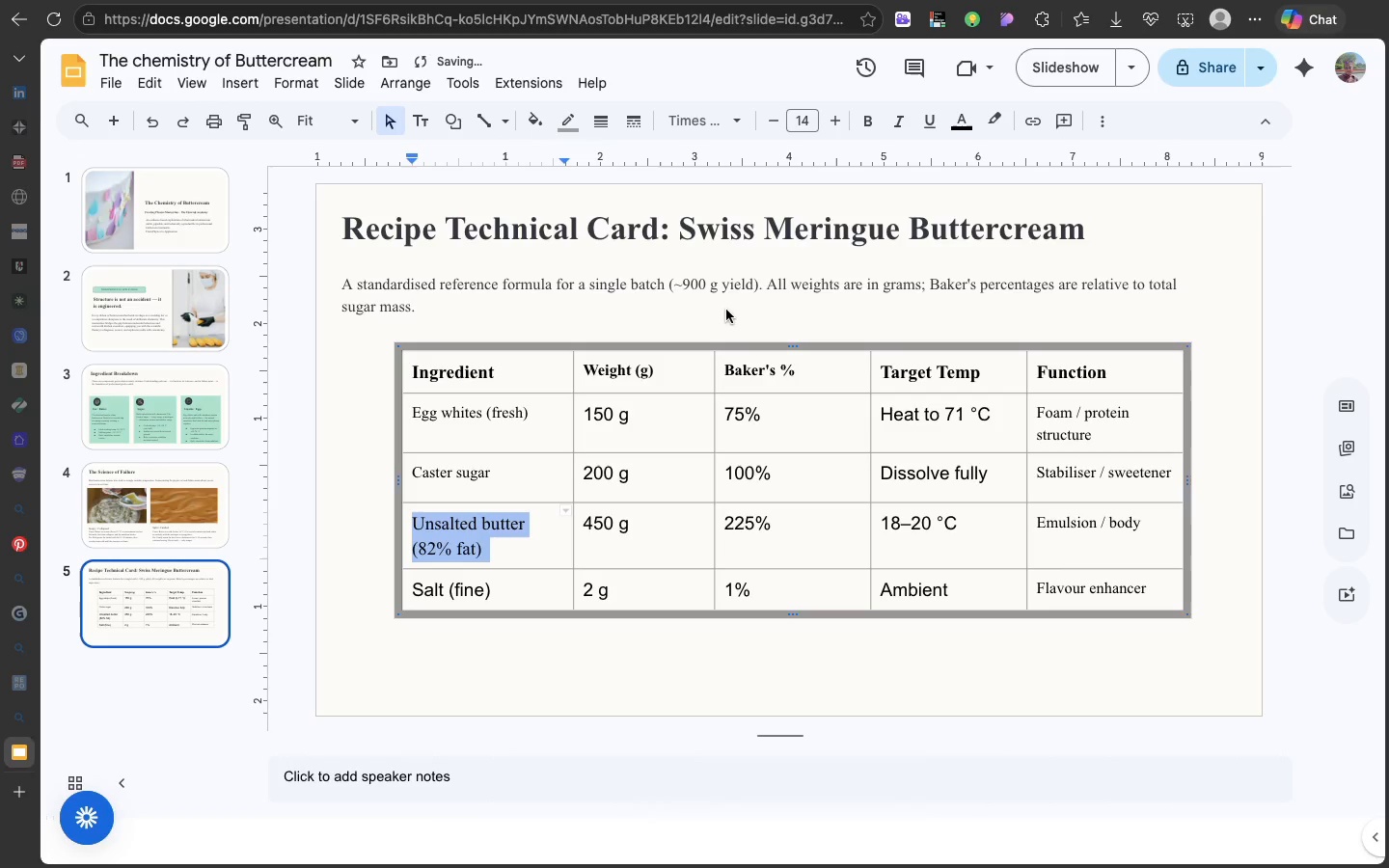 
left_click([726, 310])
 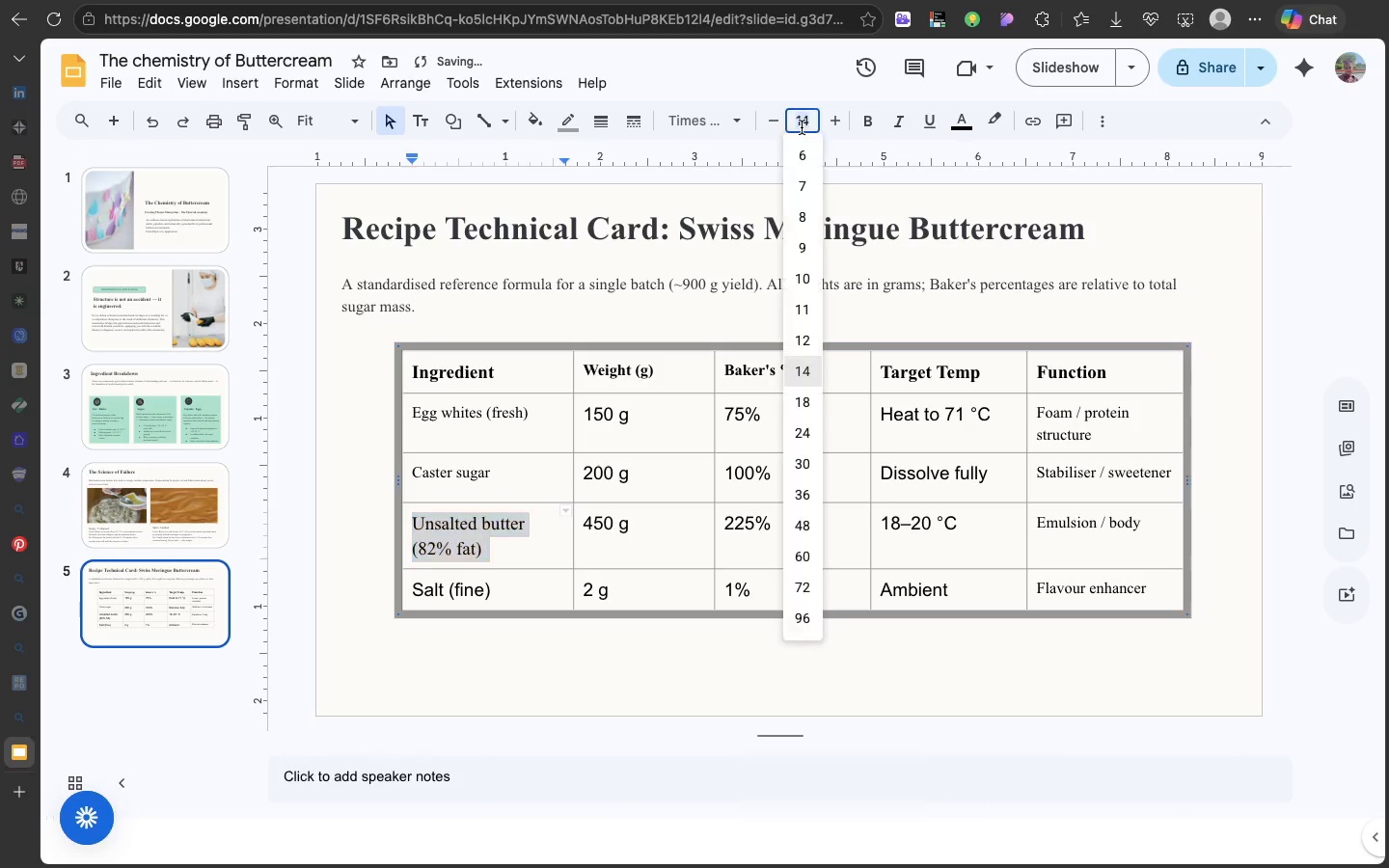 
left_click([802, 127])
 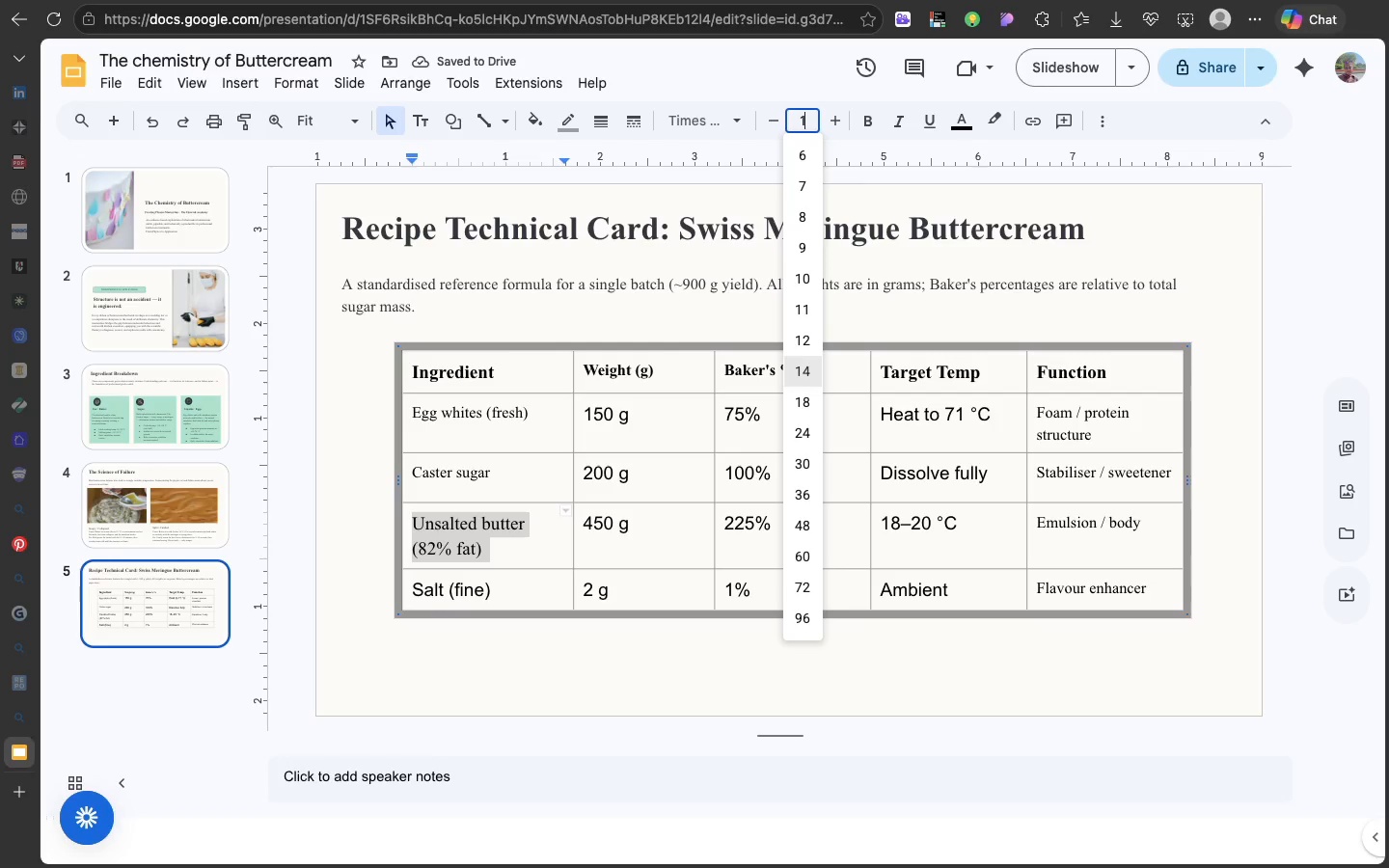 
type(12)
 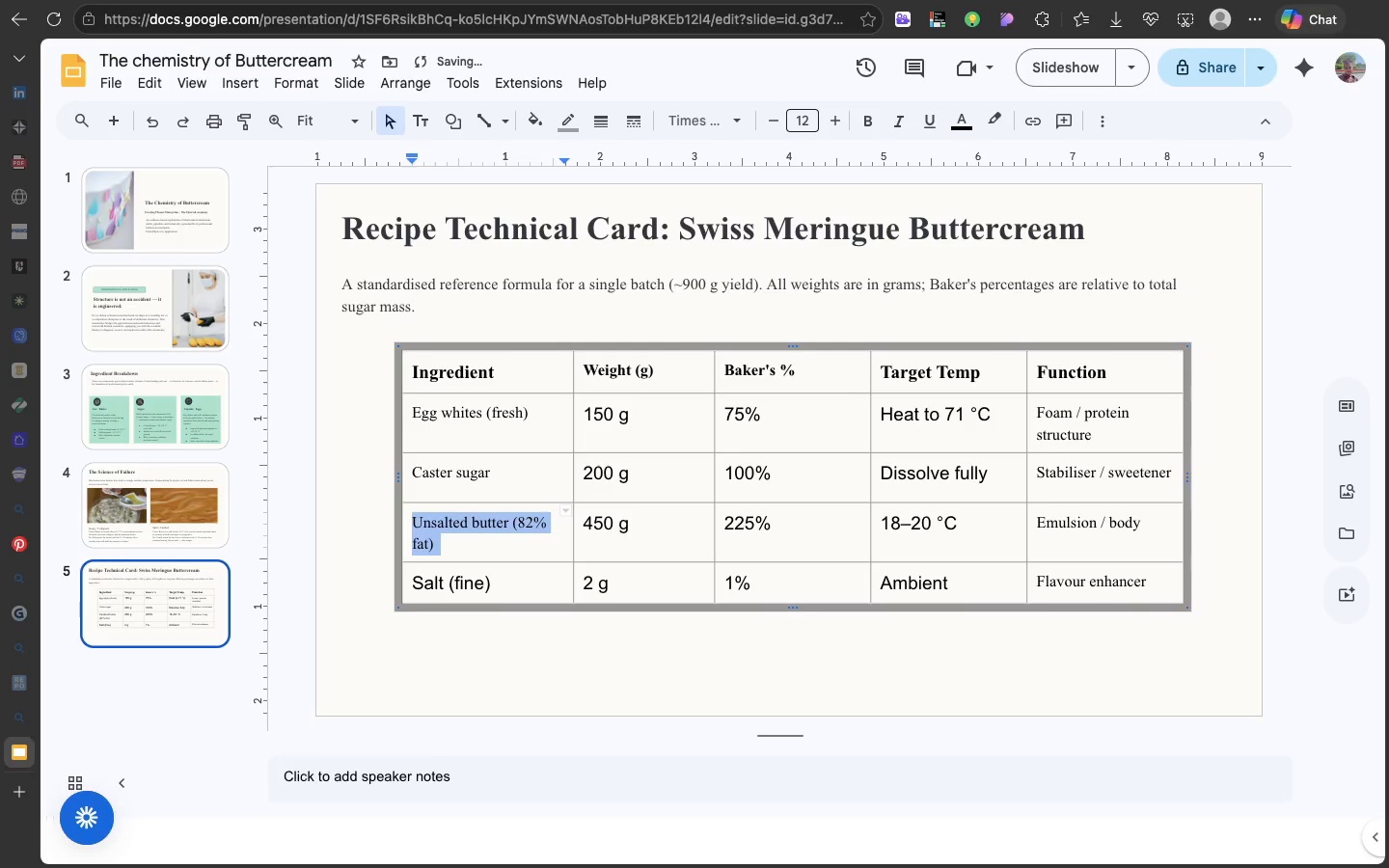 
key(Enter)
 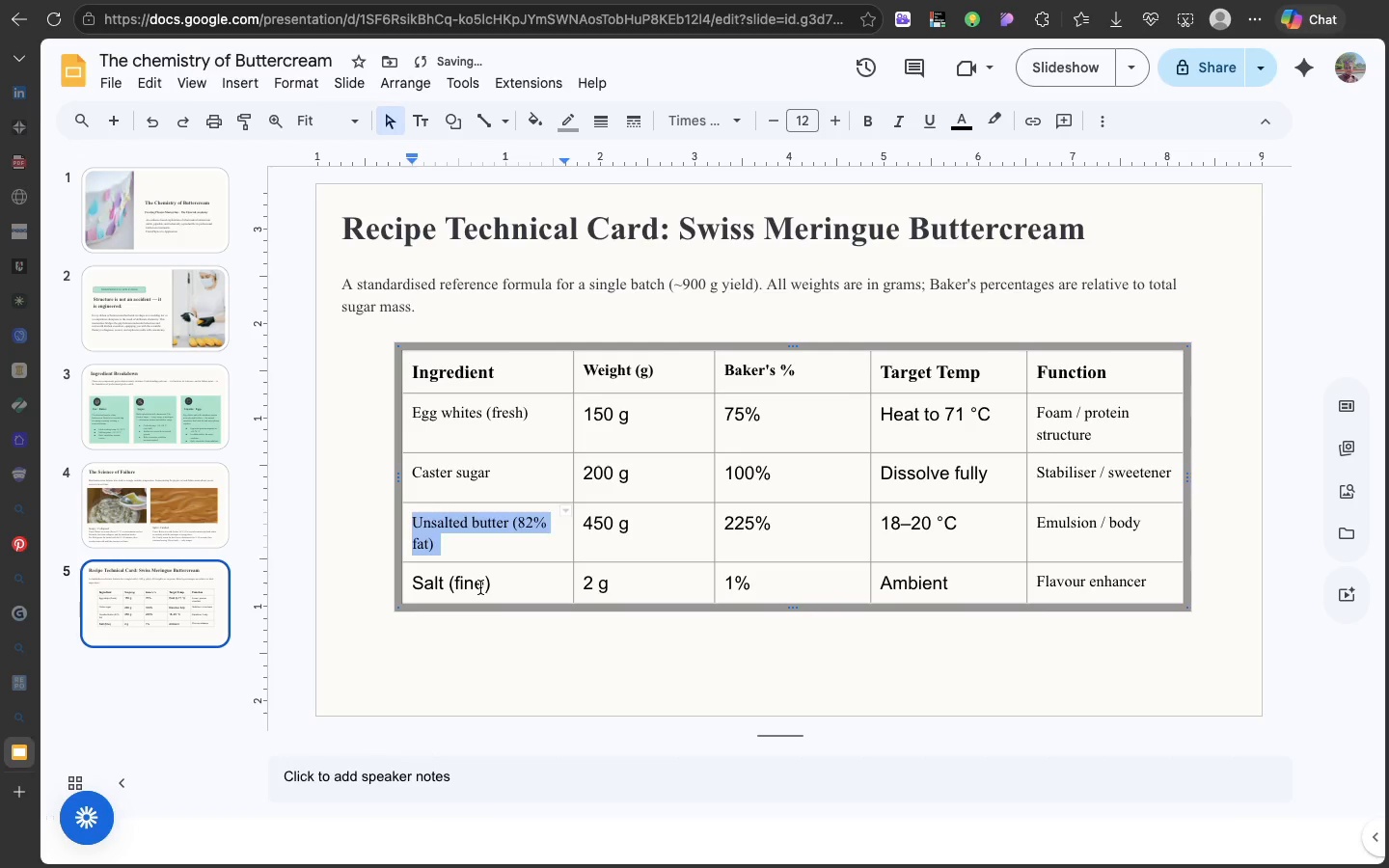 
double_click([480, 587])
 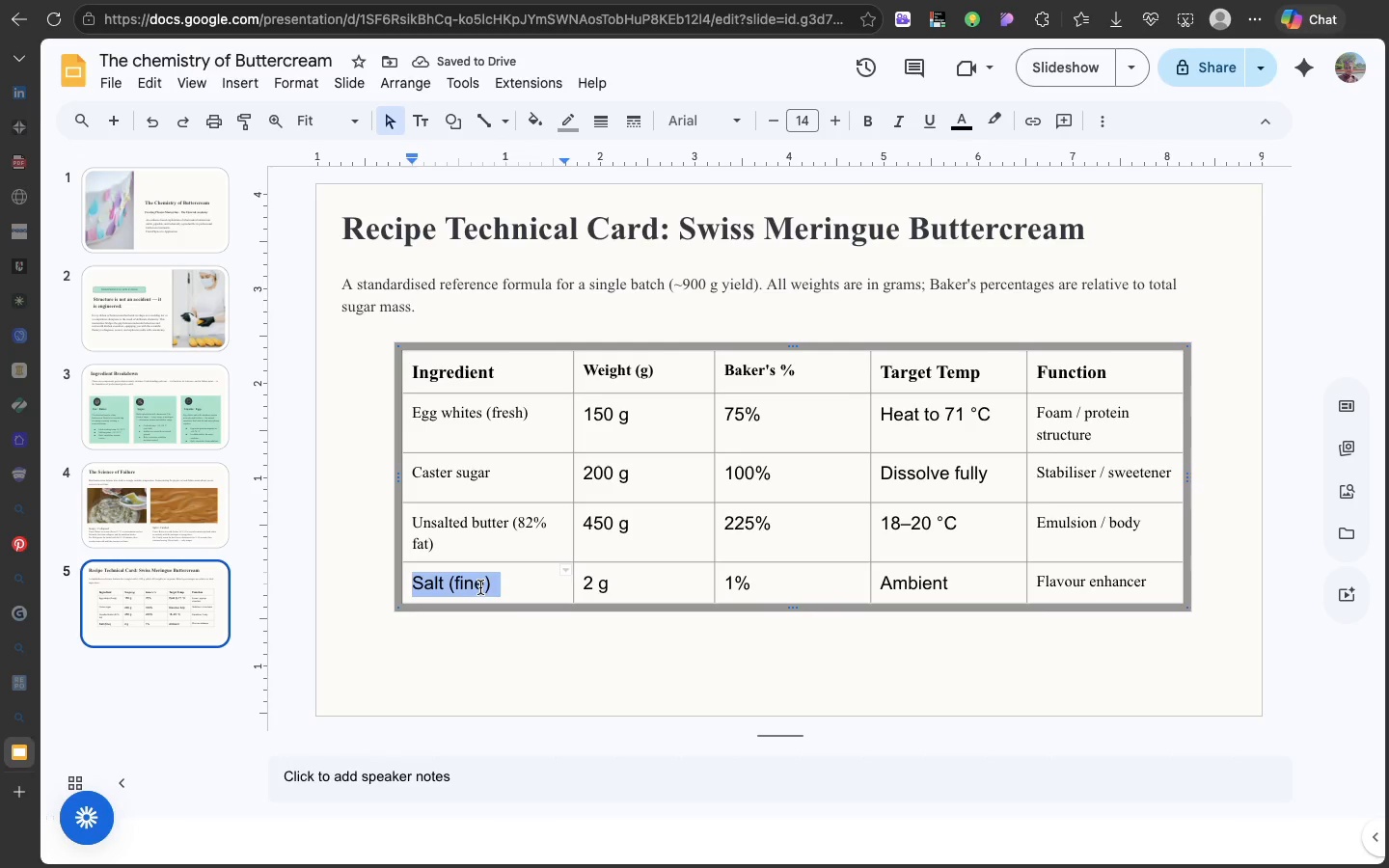 
triple_click([480, 587])
 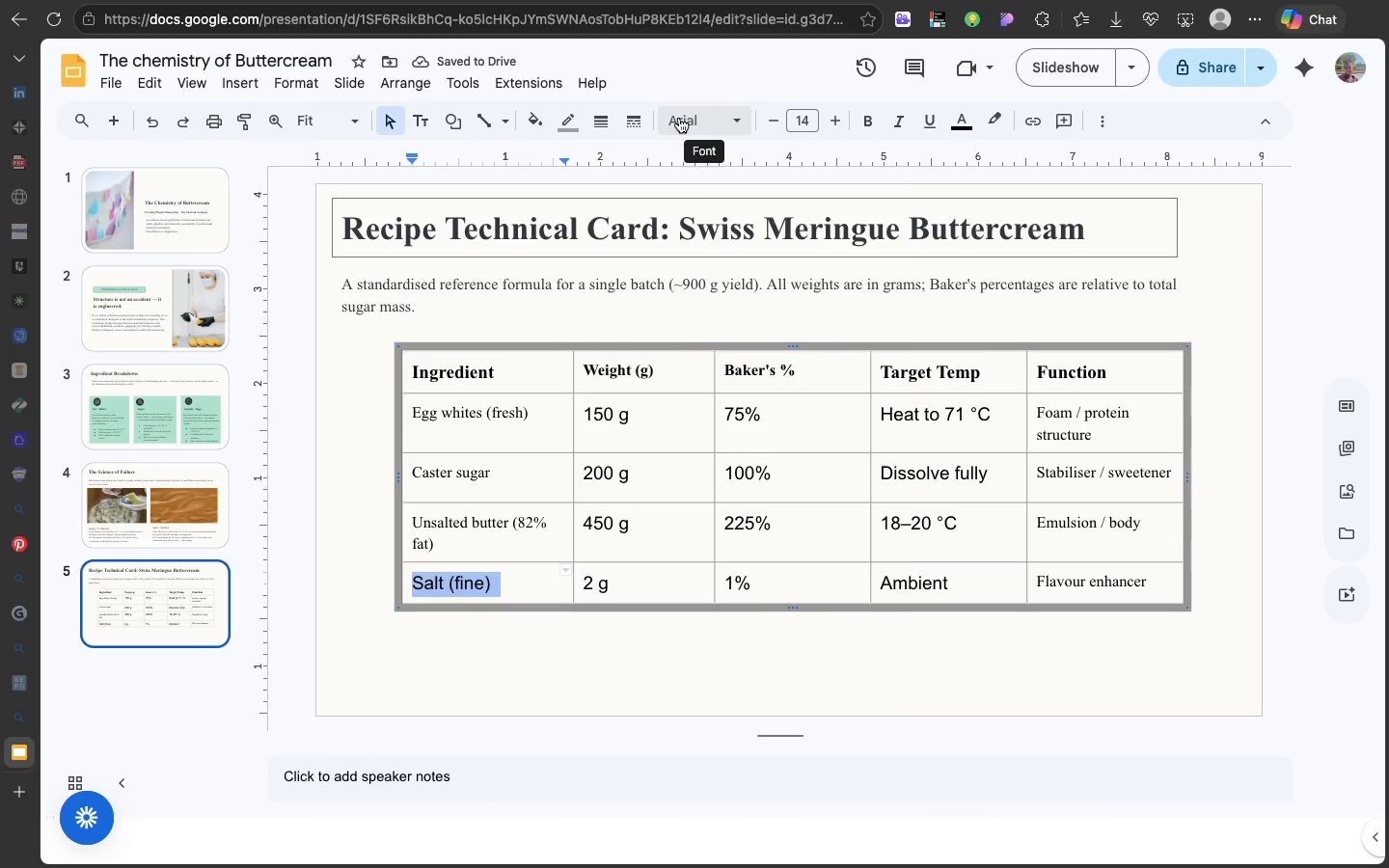 
left_click([679, 118])
 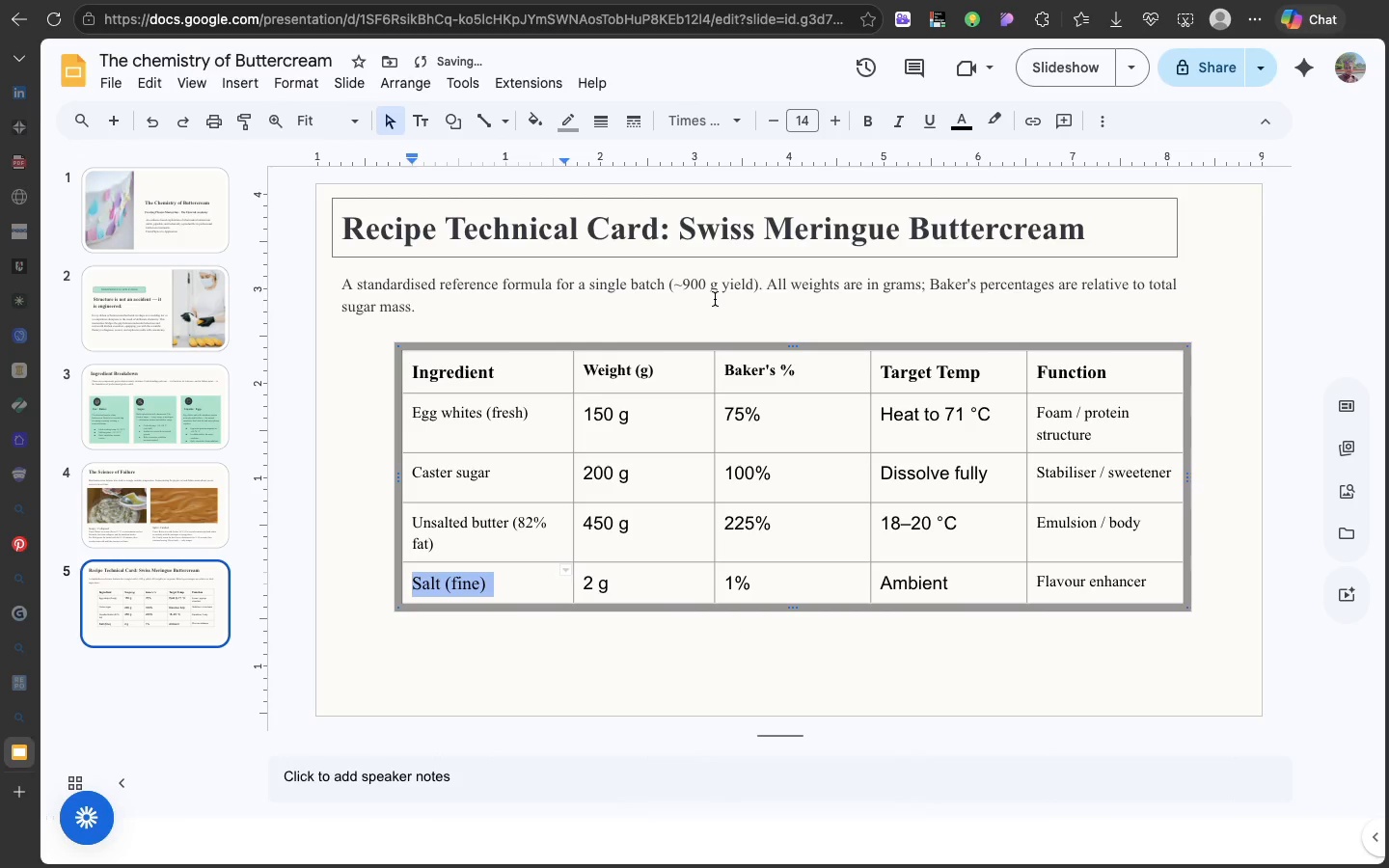 
left_click([715, 299])
 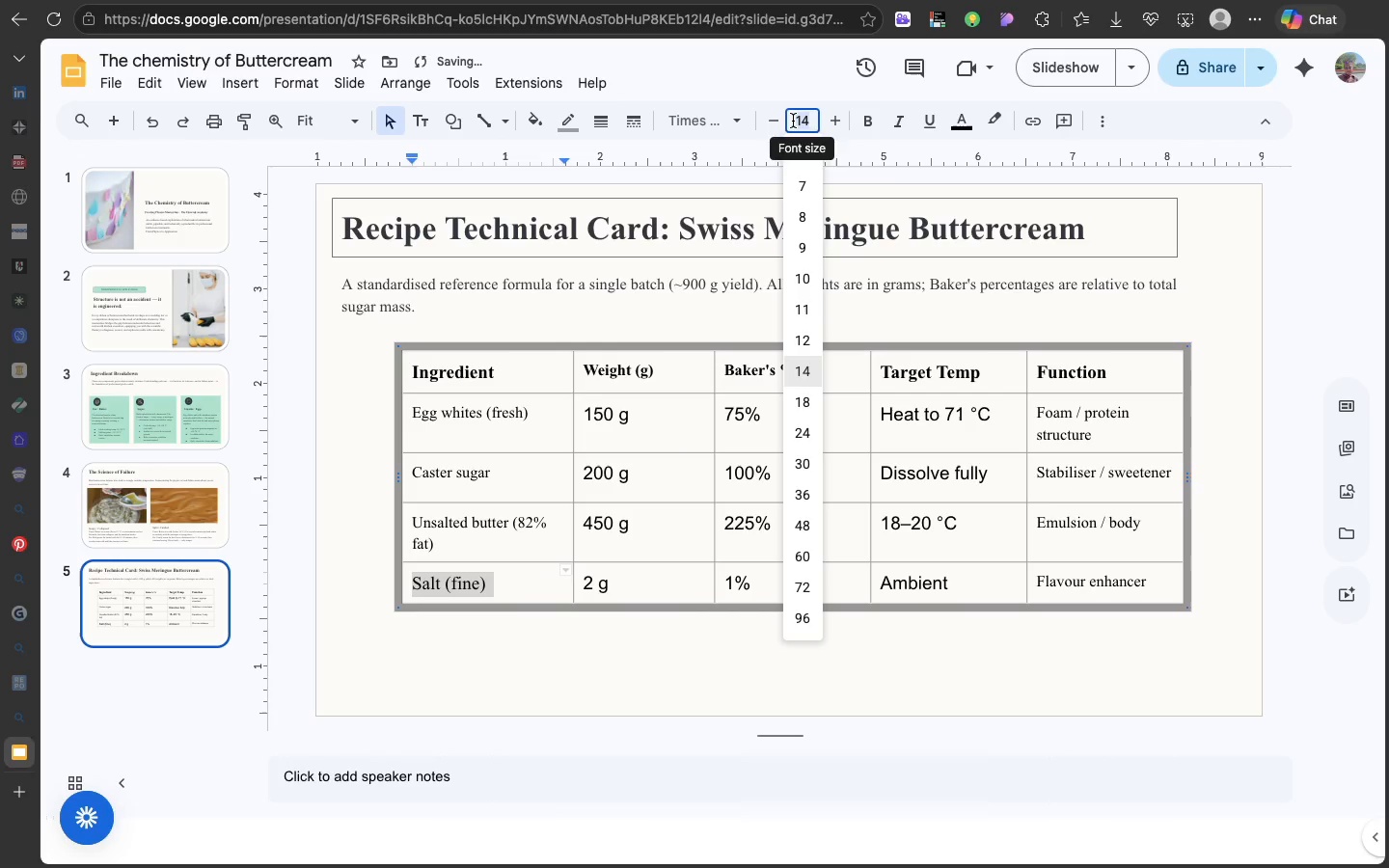 
left_click([793, 121])
 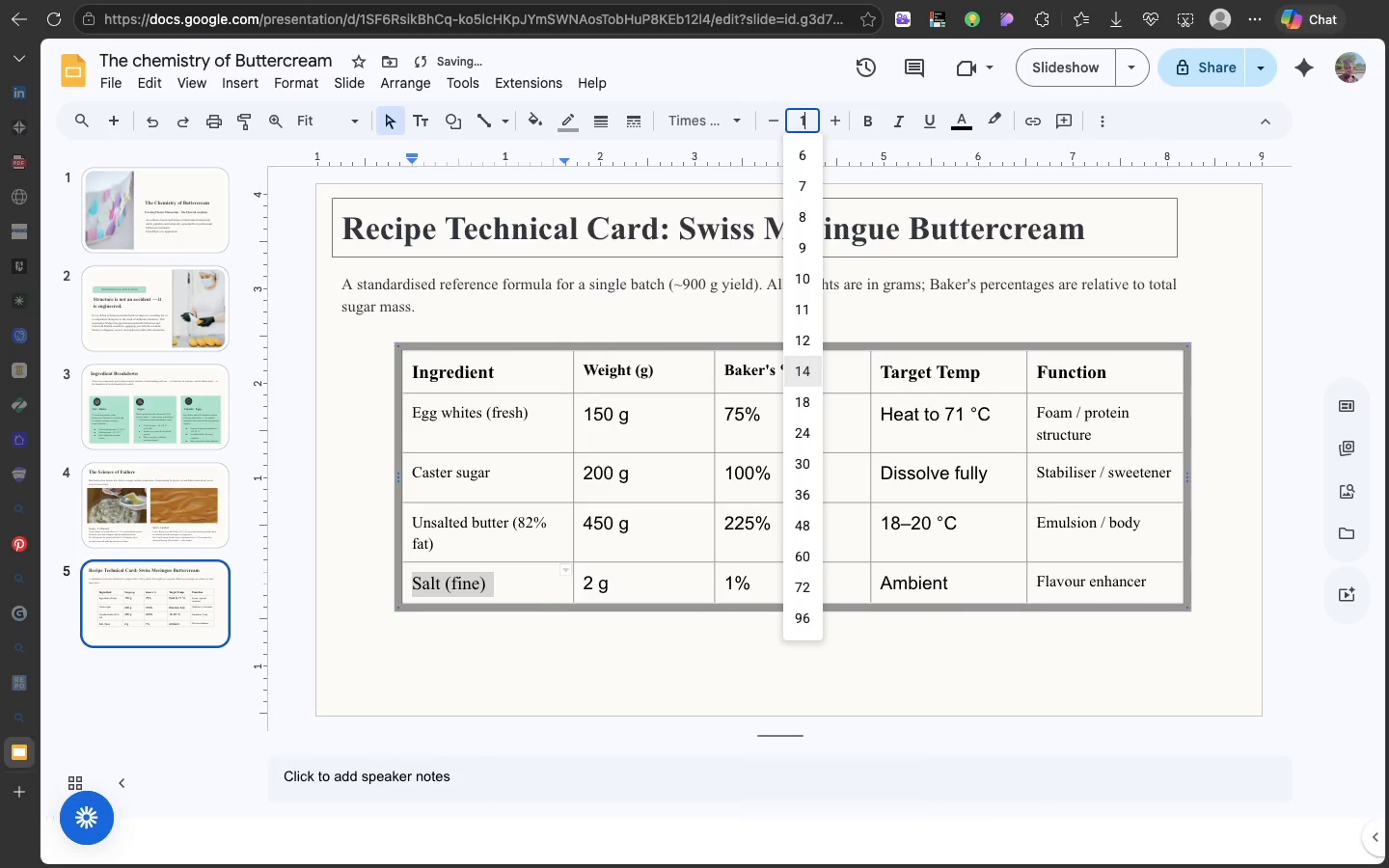 
type(12)
 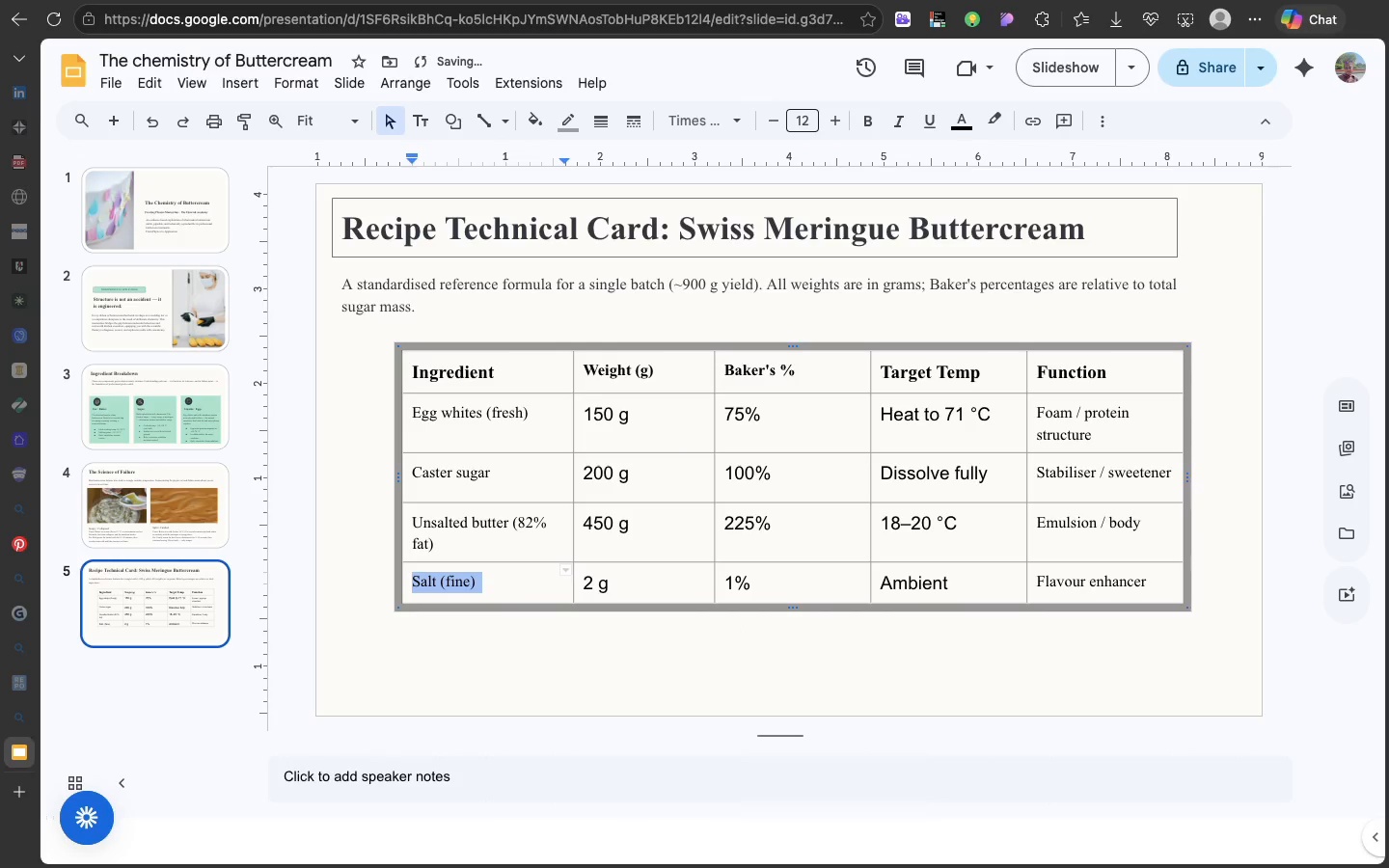 
key(Enter)
 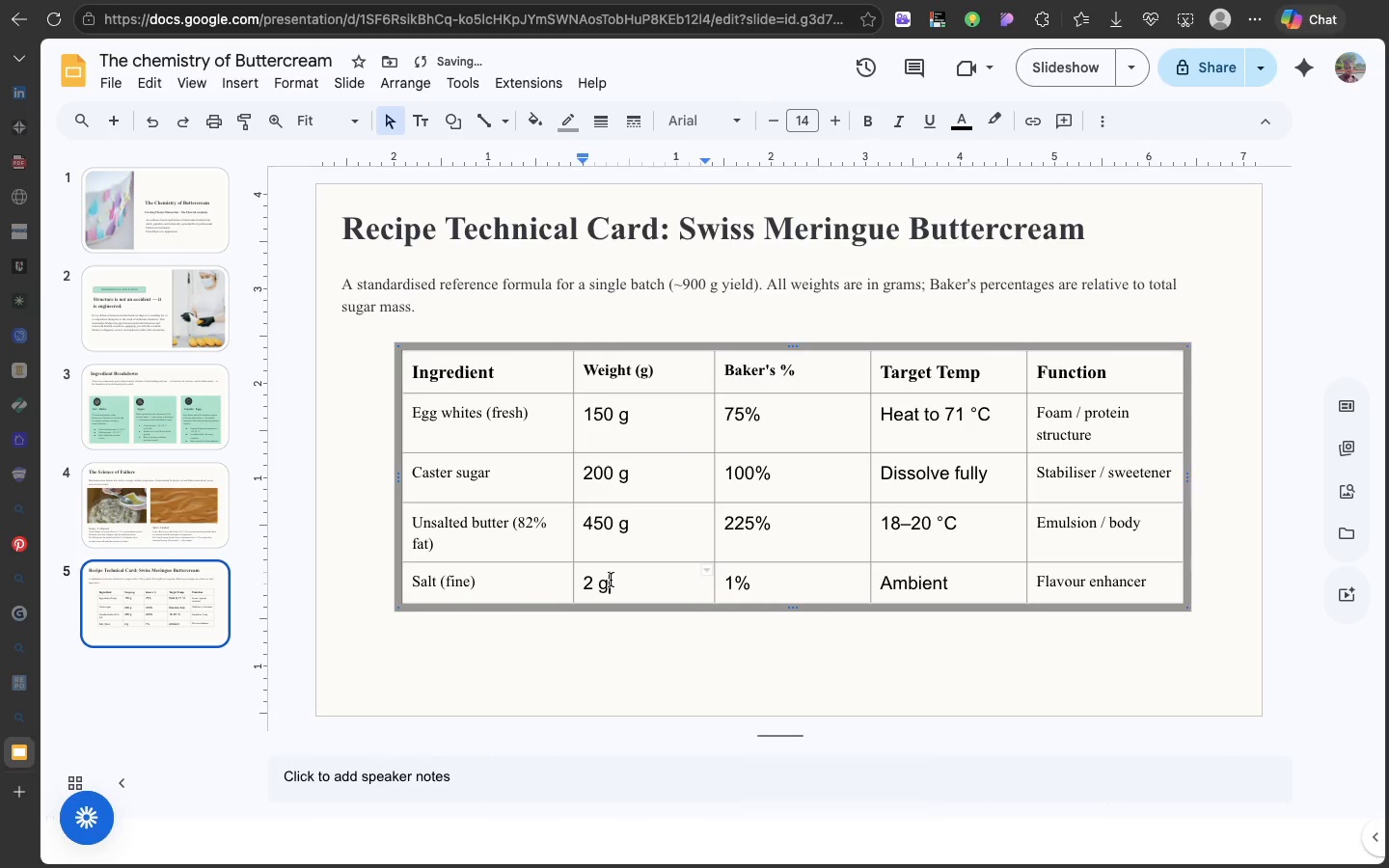 
double_click([611, 580])
 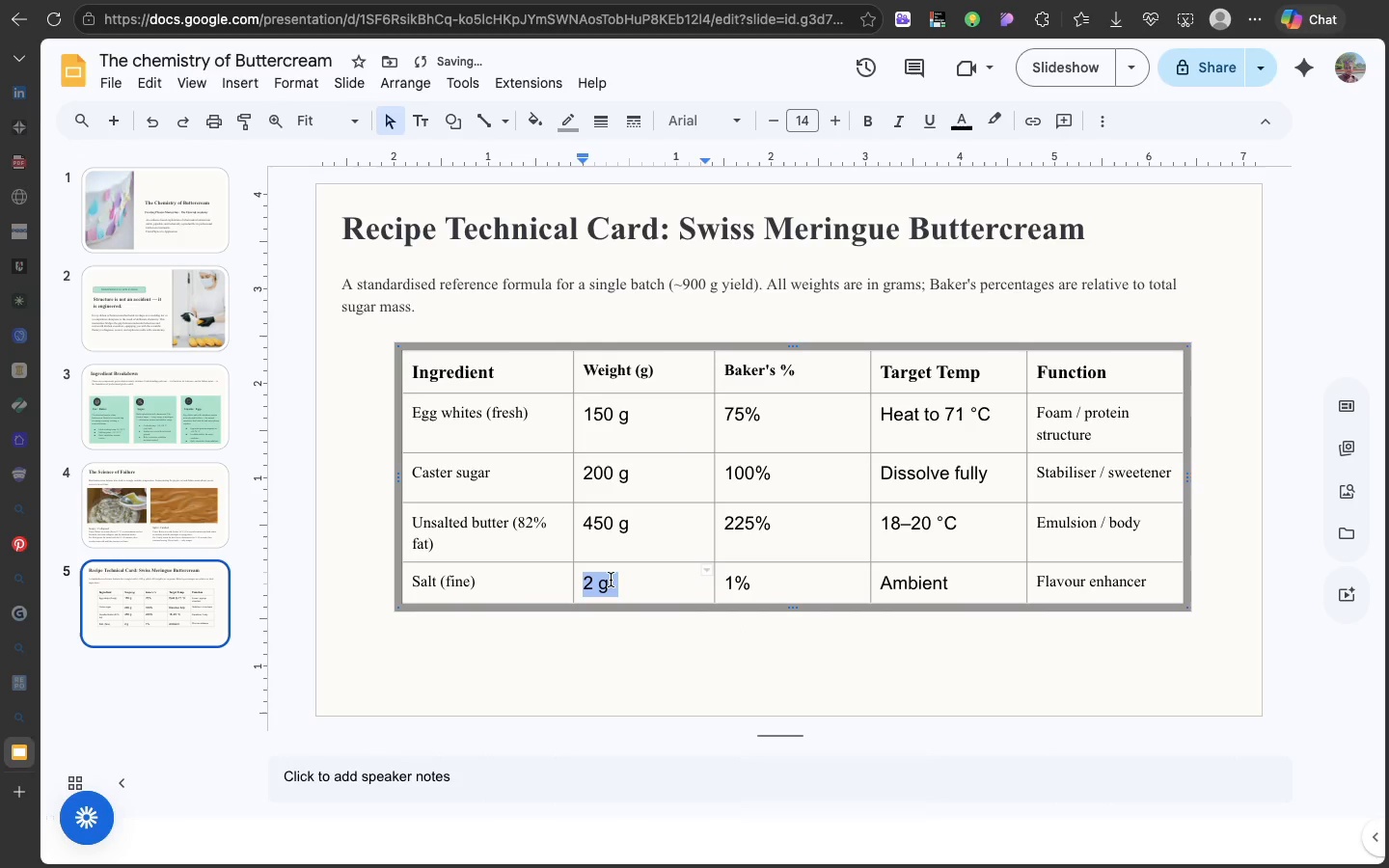 
triple_click([611, 580])
 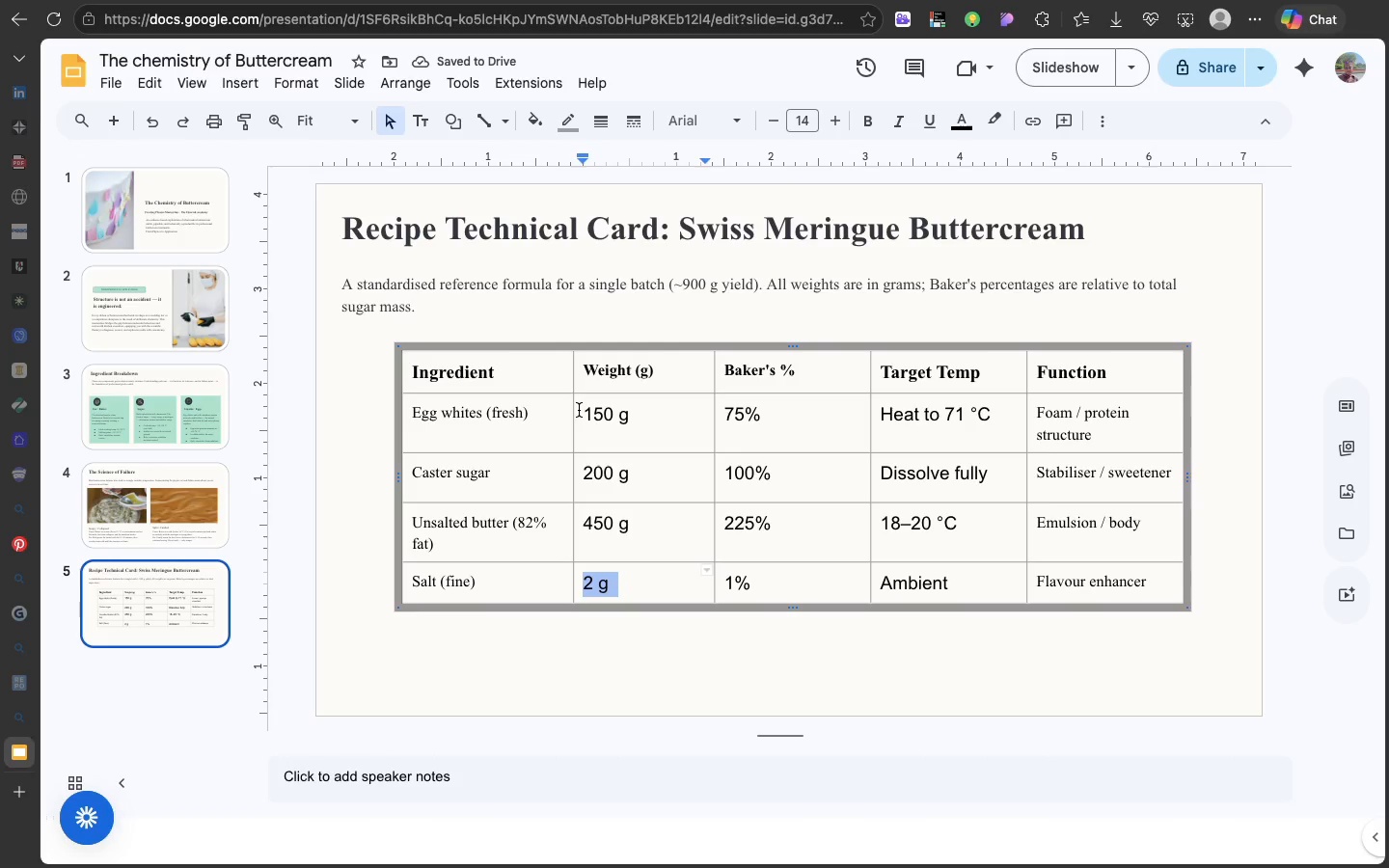 
left_click_drag(start_coordinate=[583, 409], to_coordinate=[947, 564])
 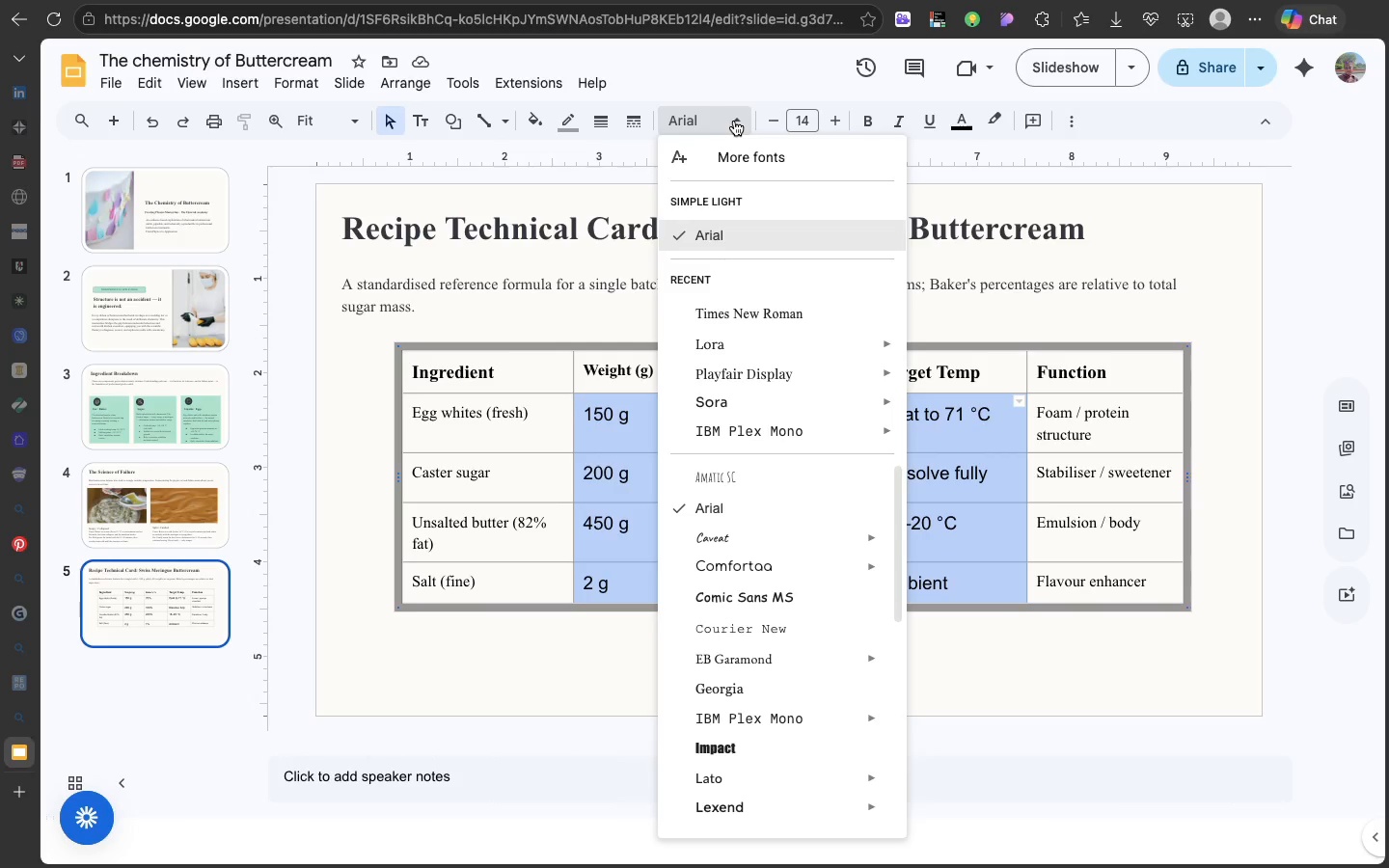 
left_click([734, 121])
 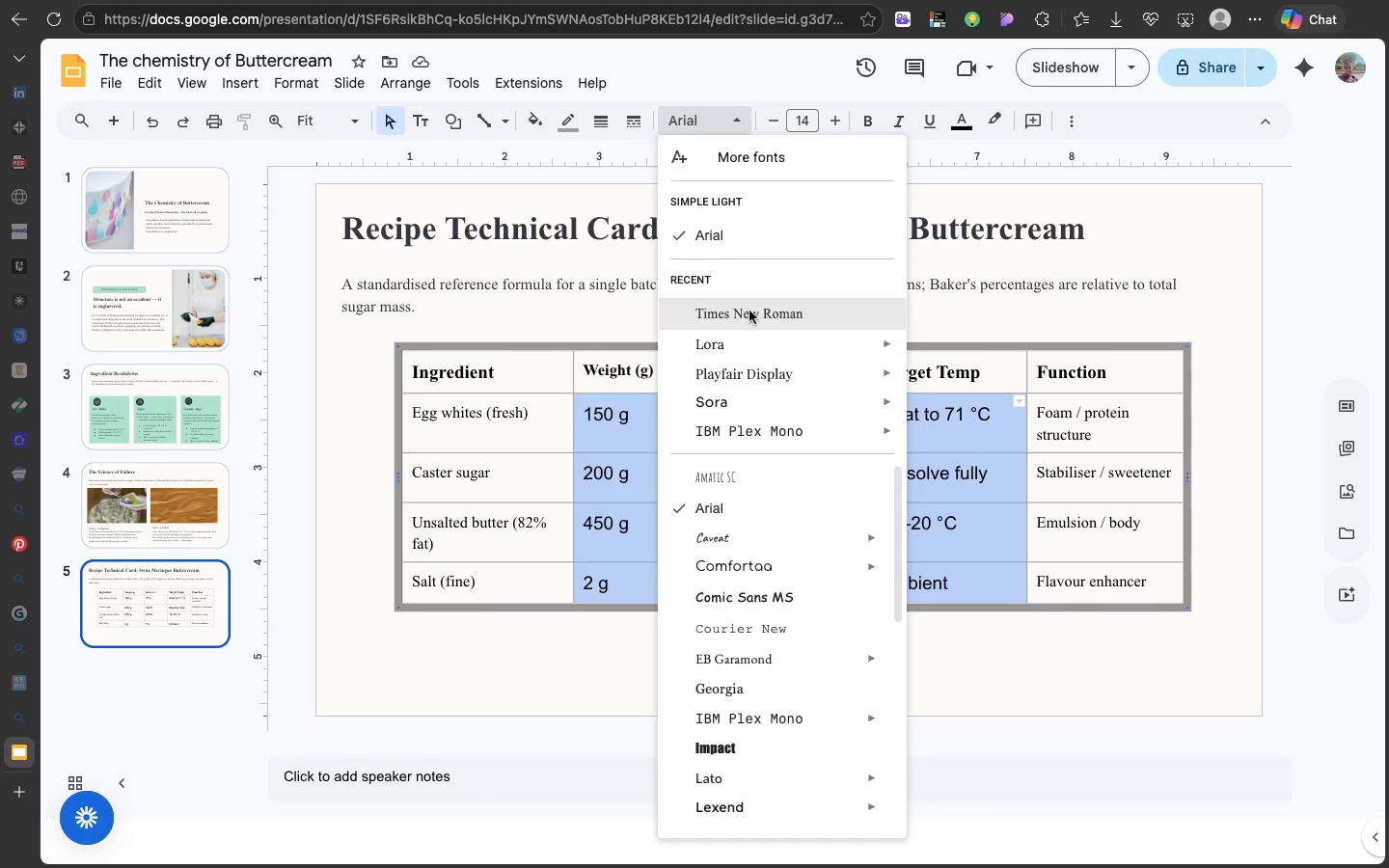 
left_click([749, 311])
 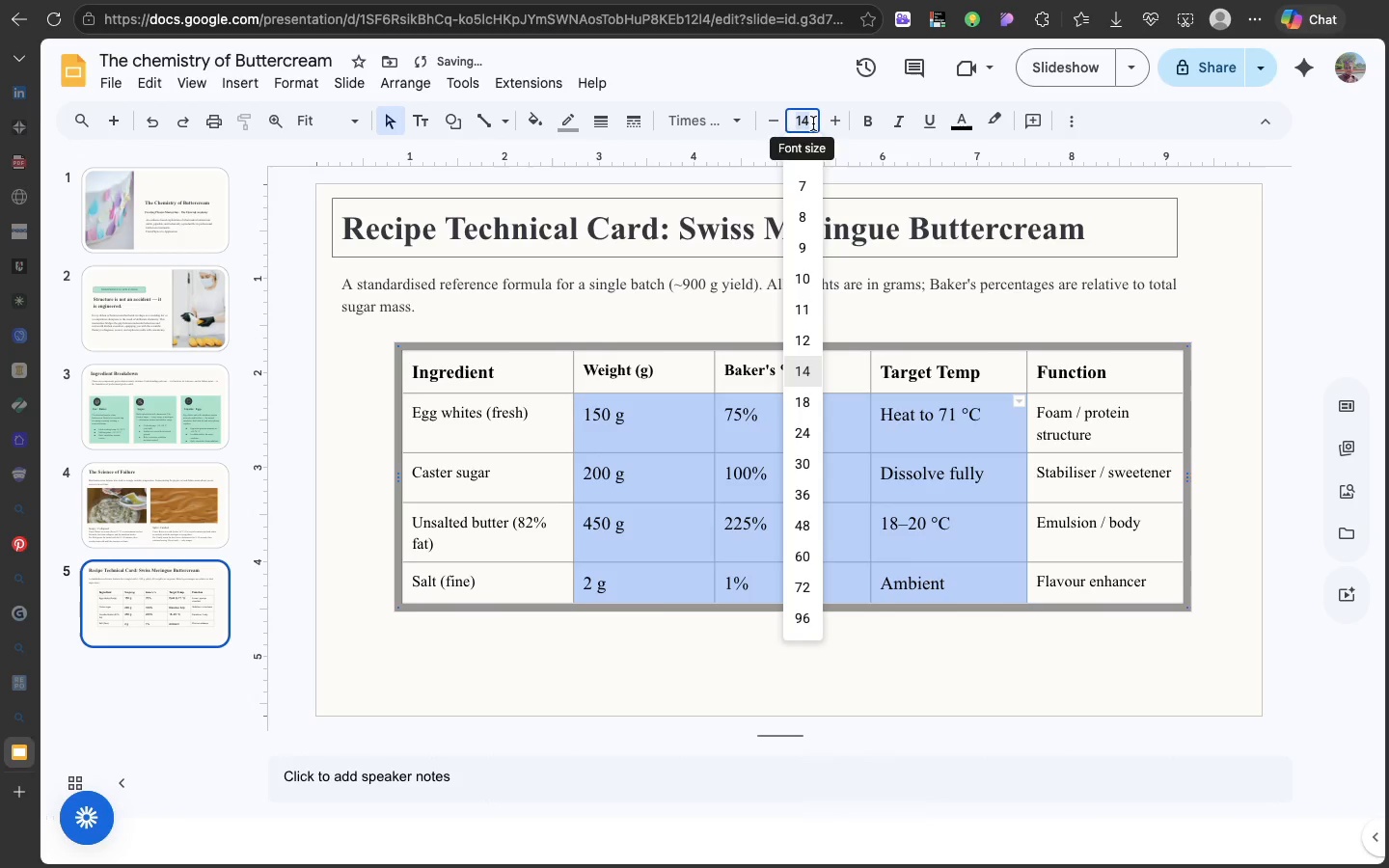 
left_click([813, 123])
 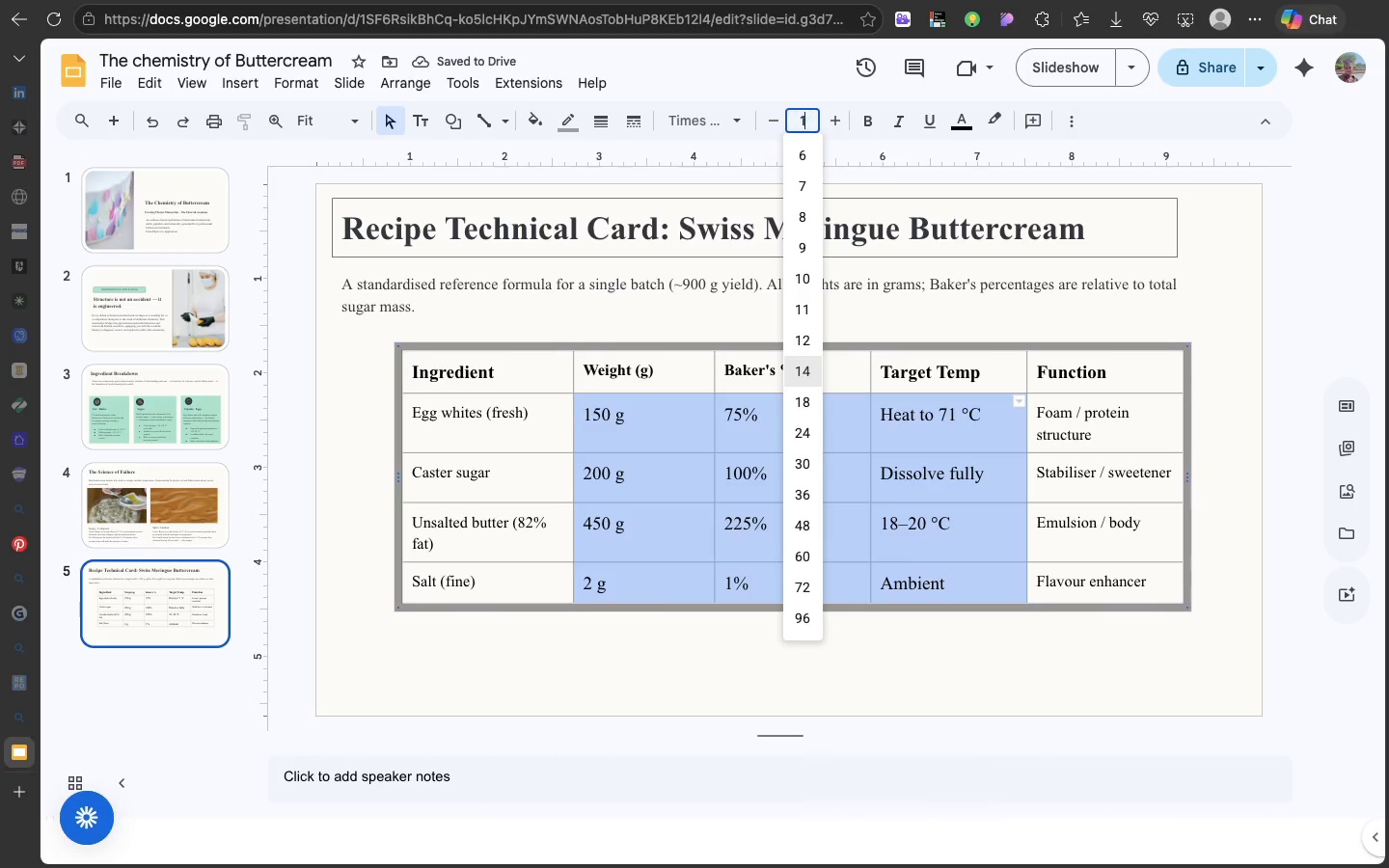 
type(12)
 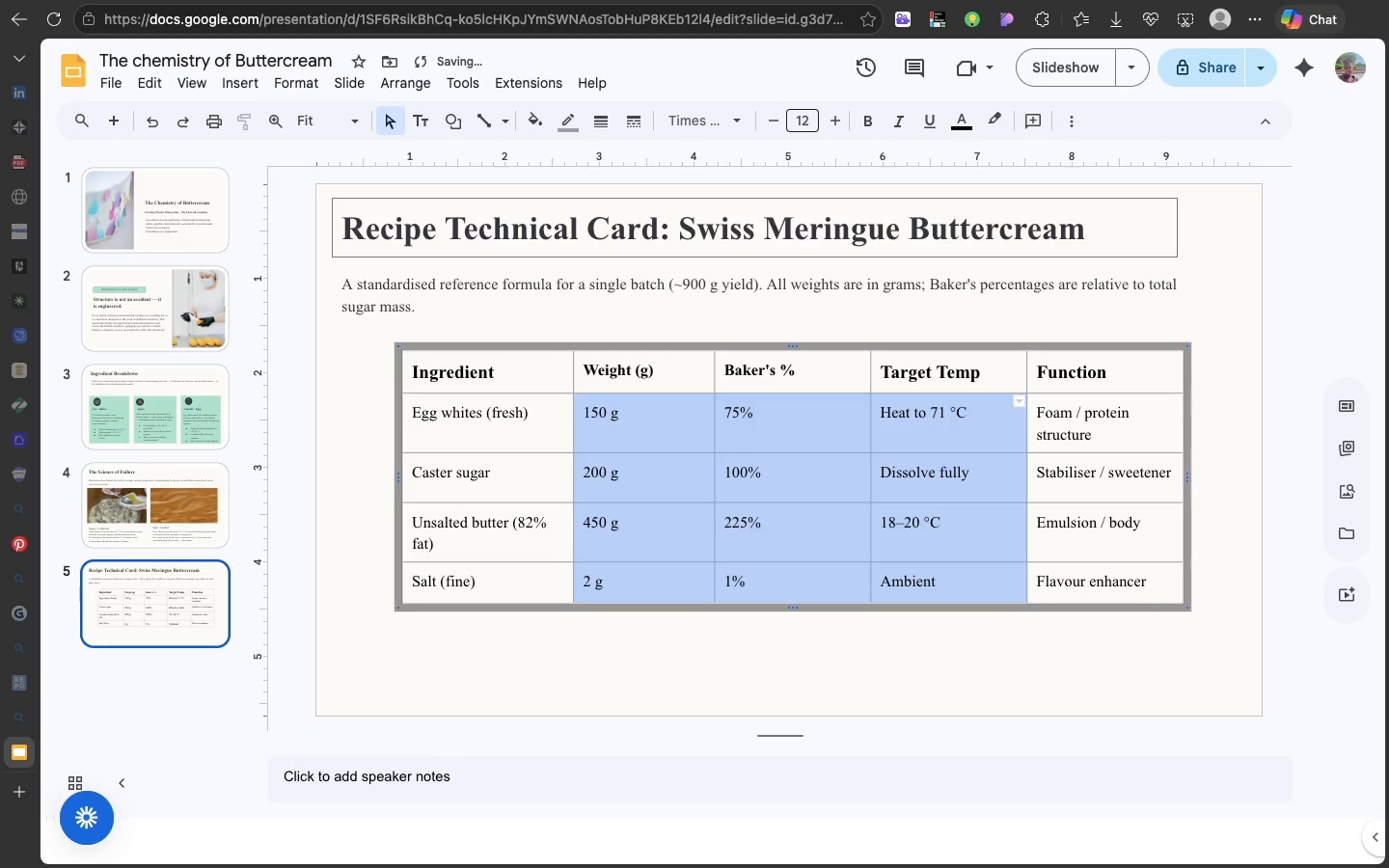 
key(Enter)
 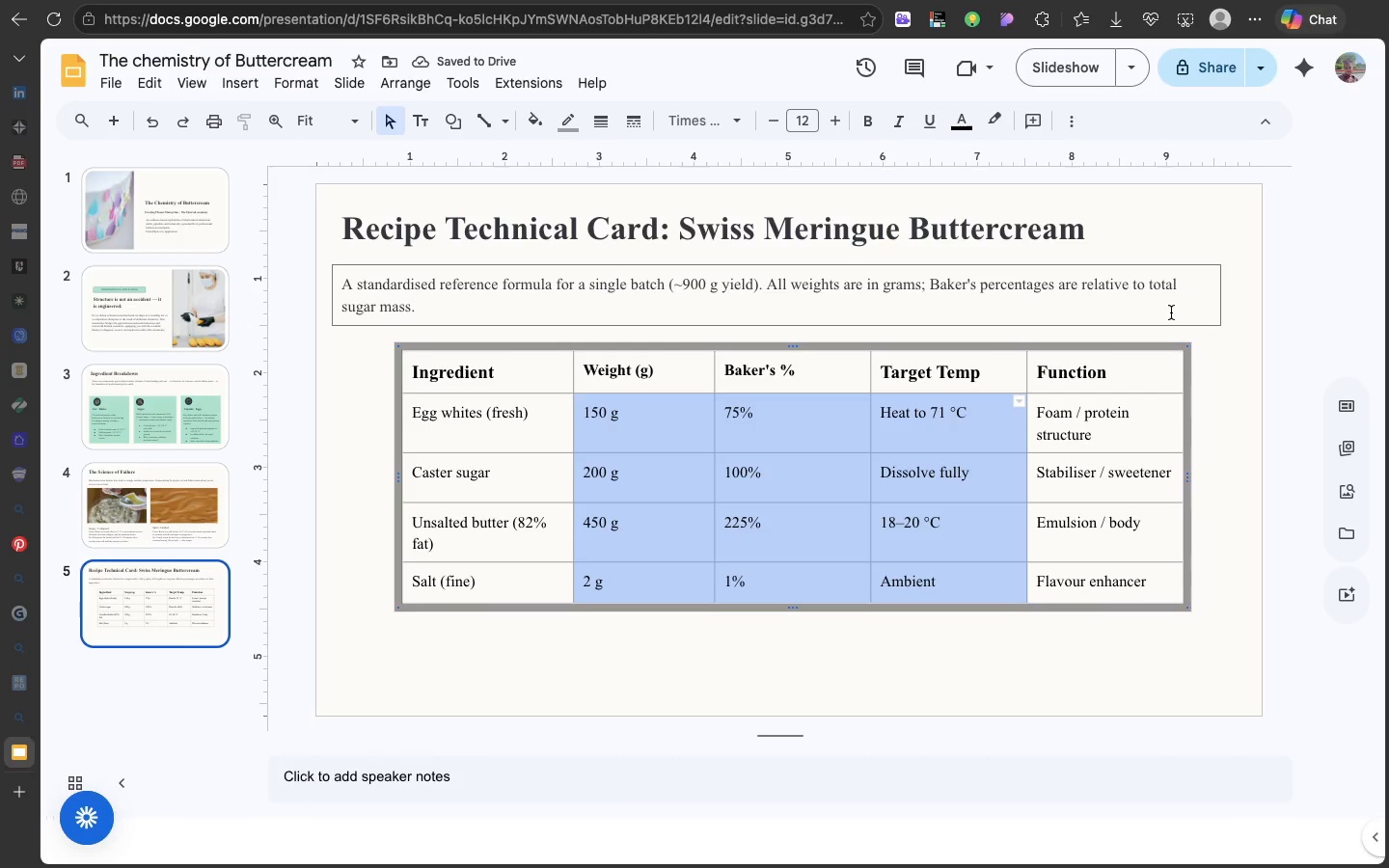 
left_click([1171, 312])
 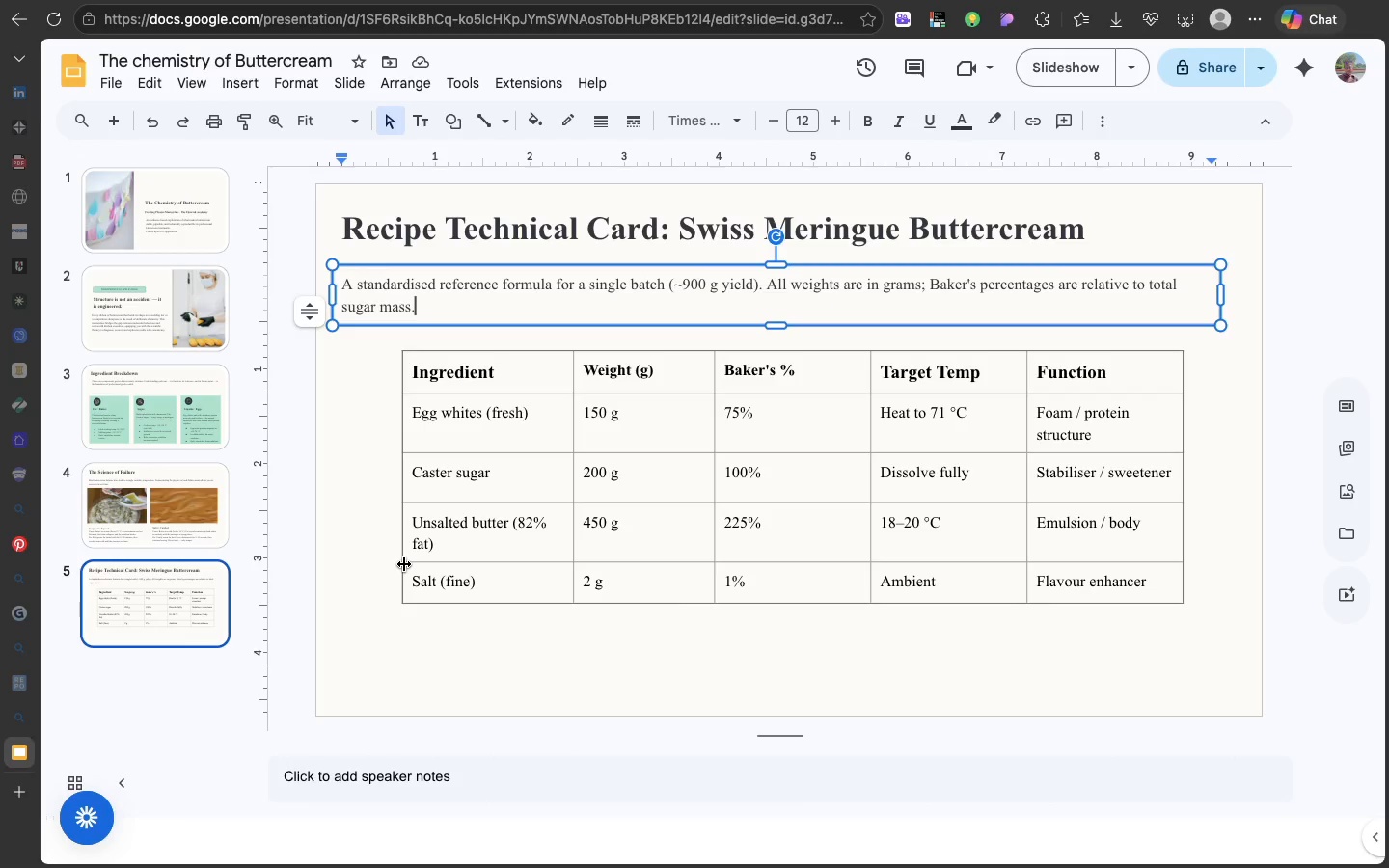 
left_click([404, 564])
 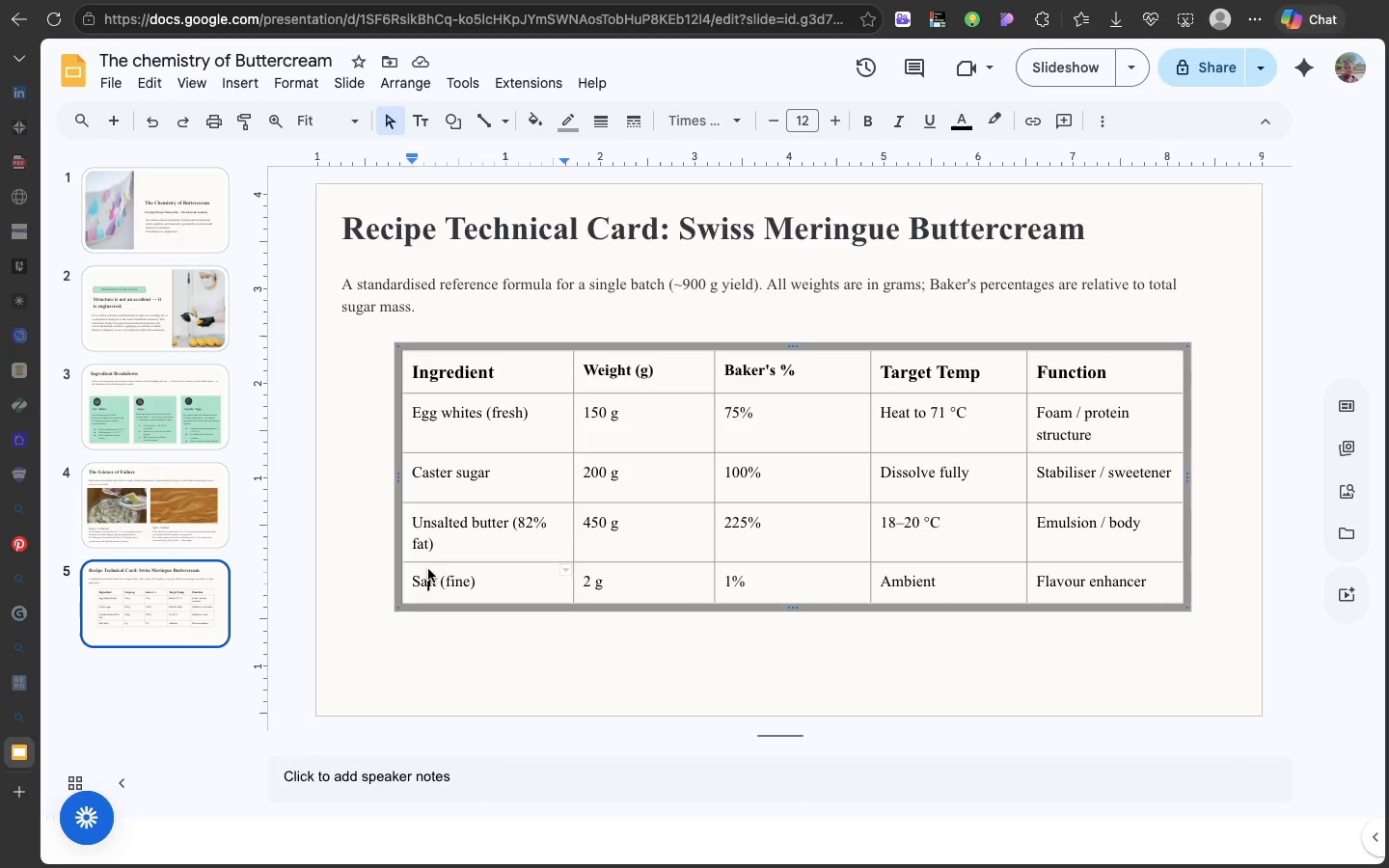 
double_click([428, 569])
 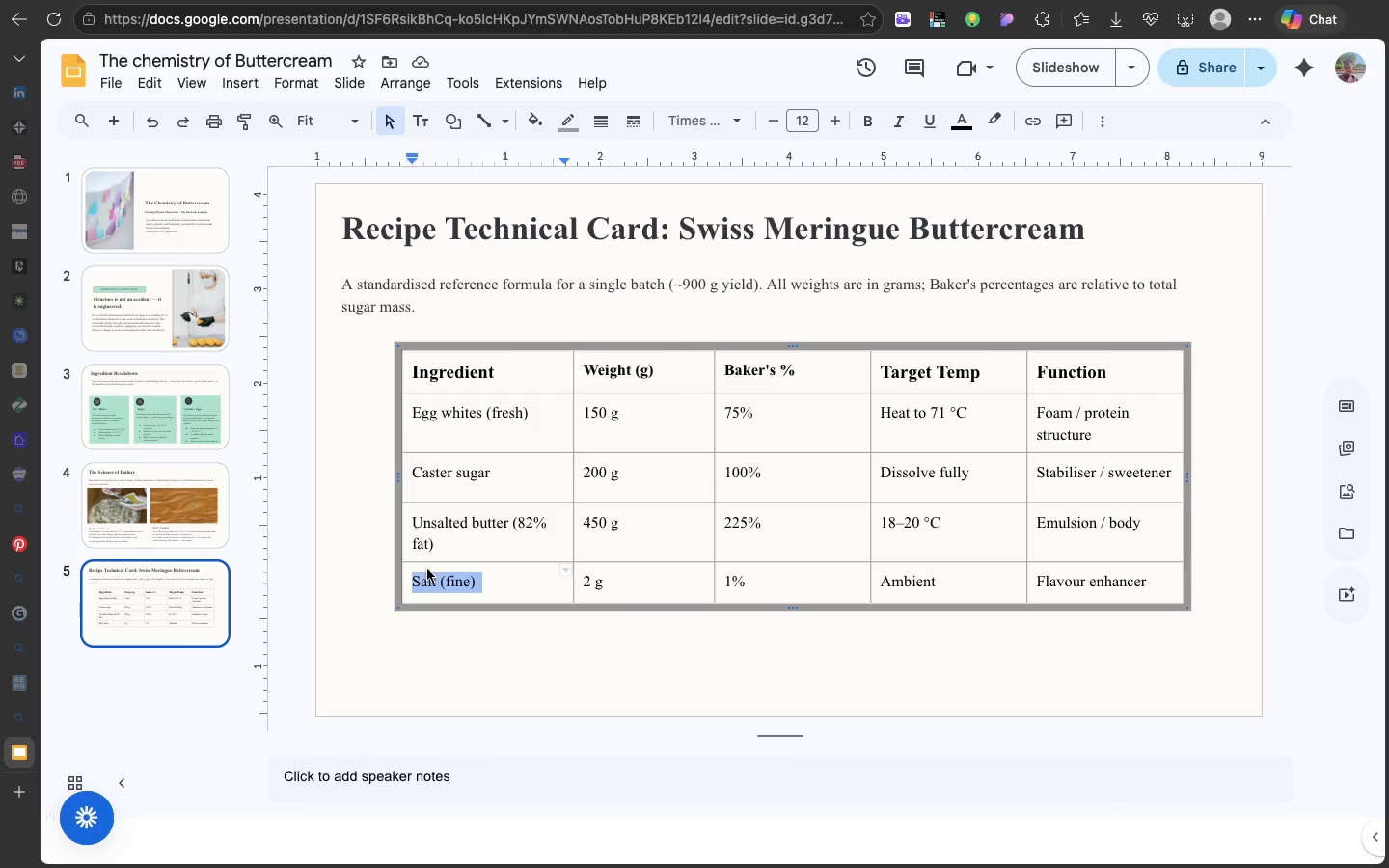 
triple_click([428, 569])
 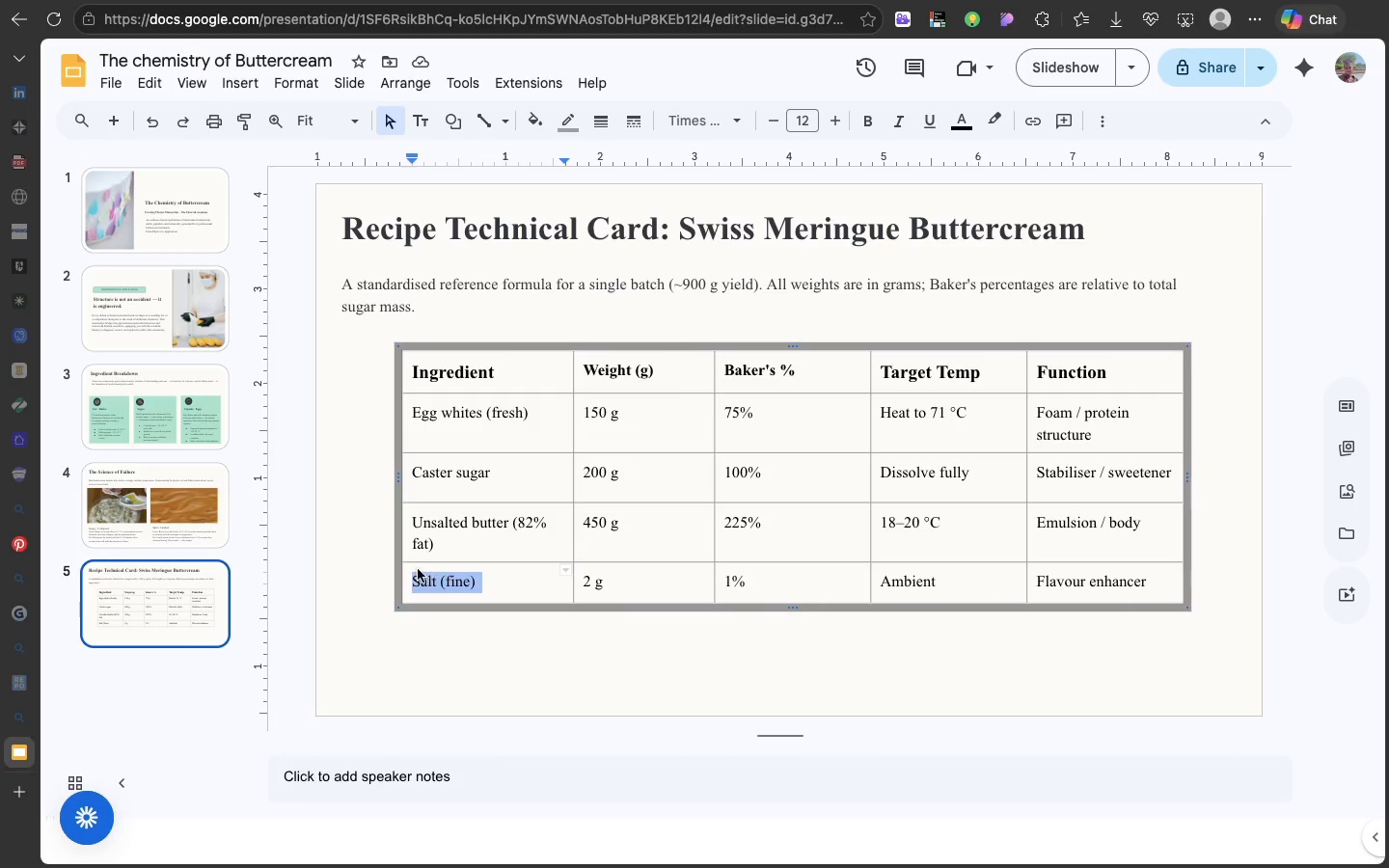 
triple_click([428, 569])
 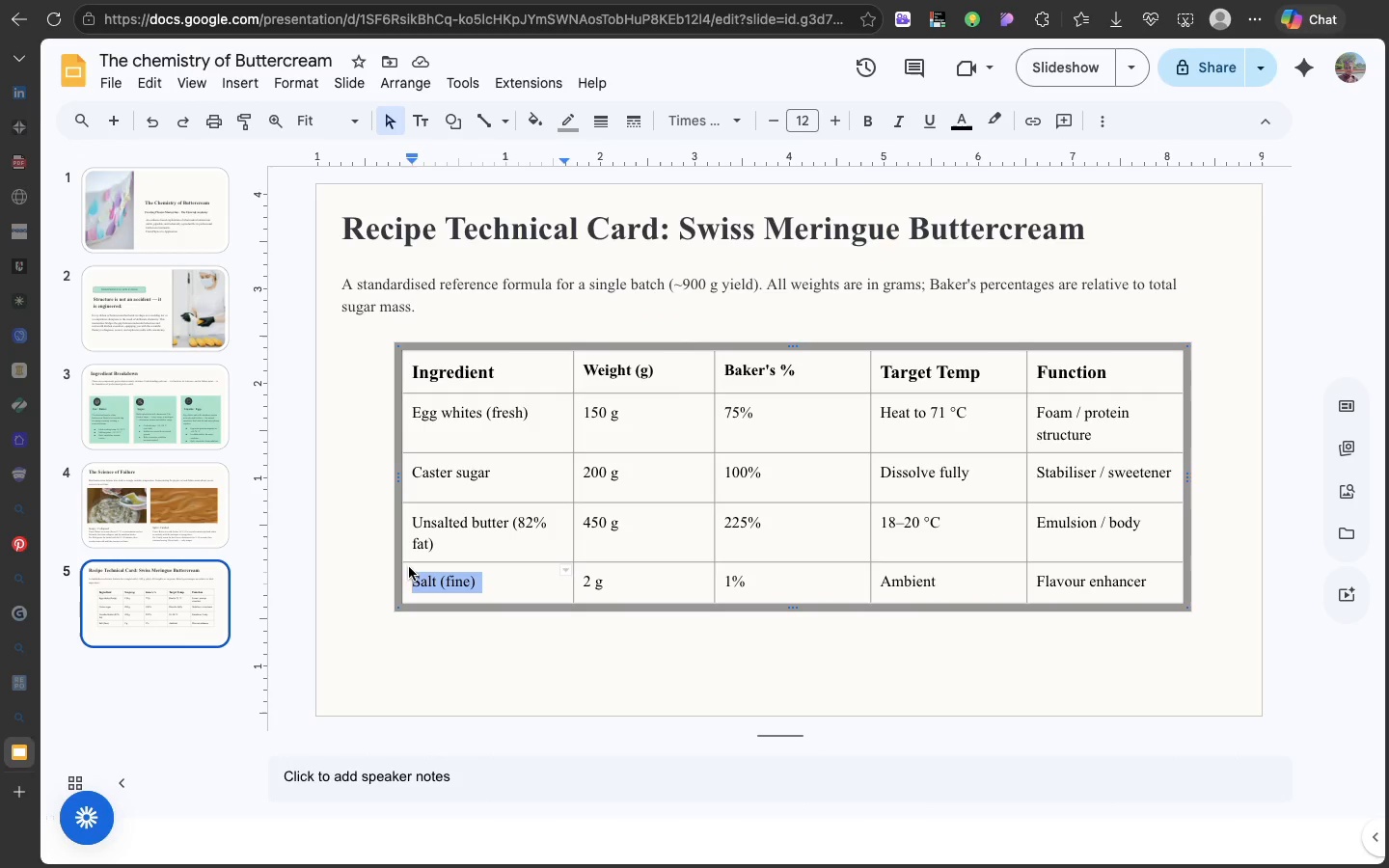 
triple_click([428, 569])
 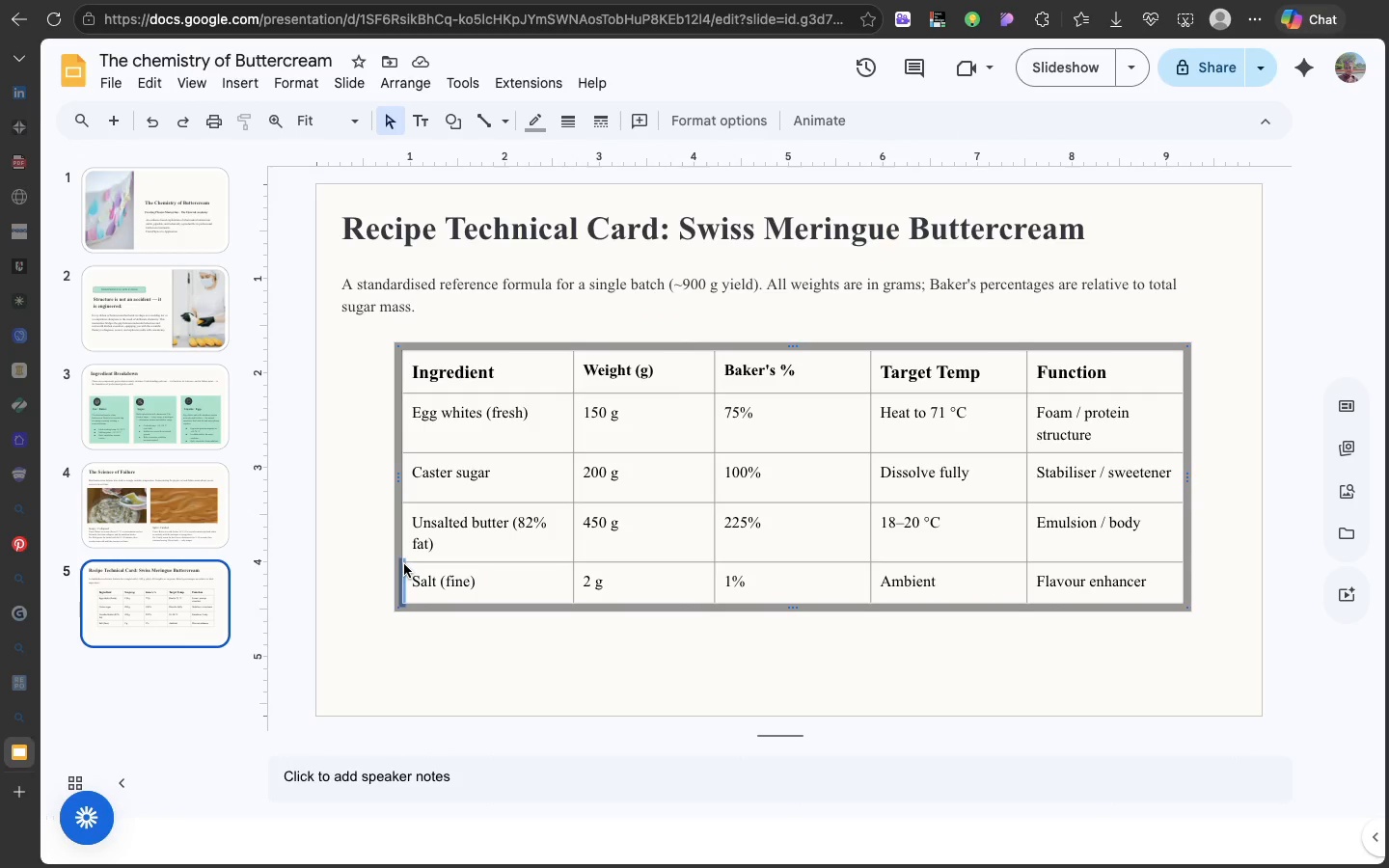 
left_click([404, 564])
 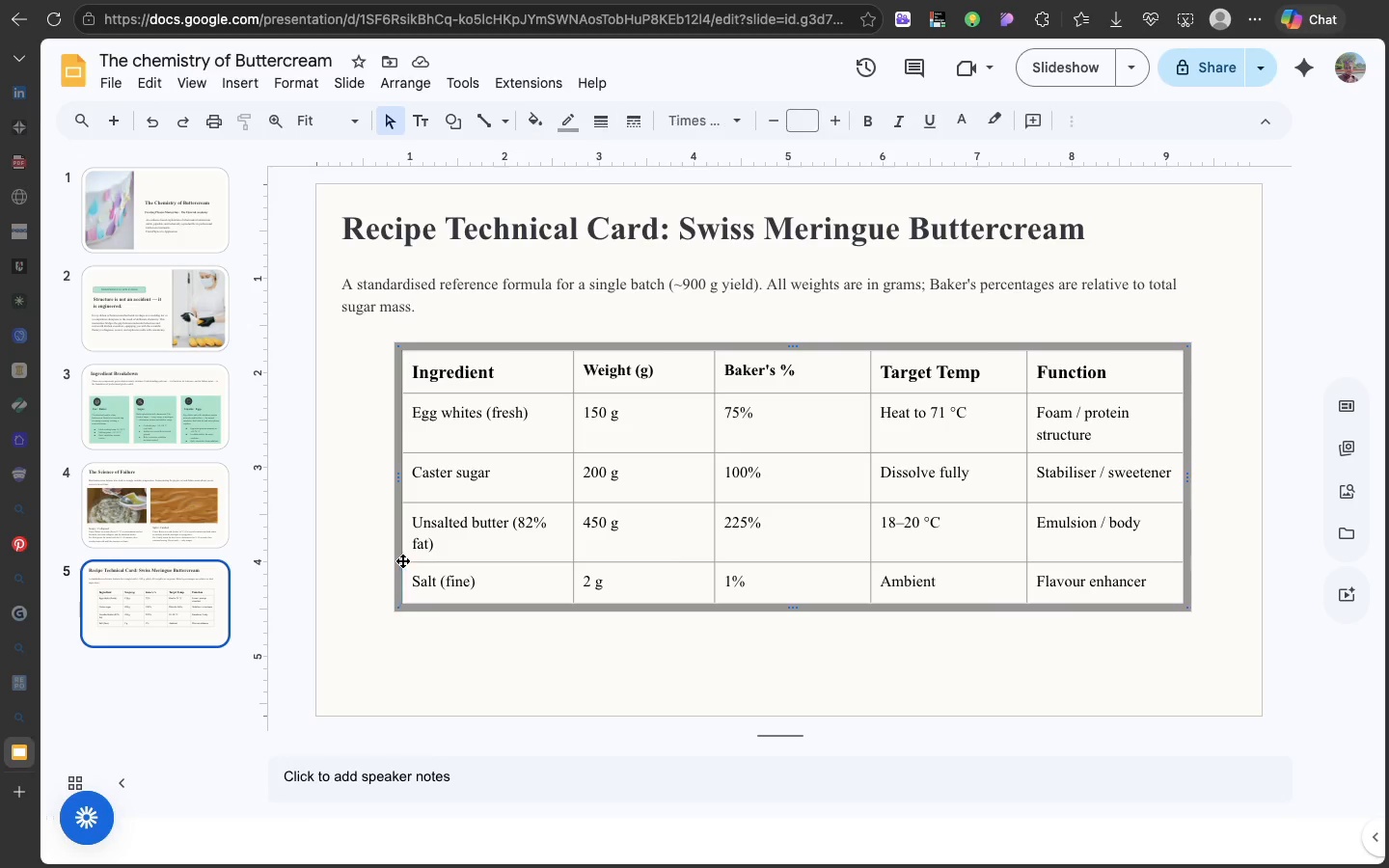 
left_click_drag(start_coordinate=[402, 560], to_coordinate=[425, 579])
 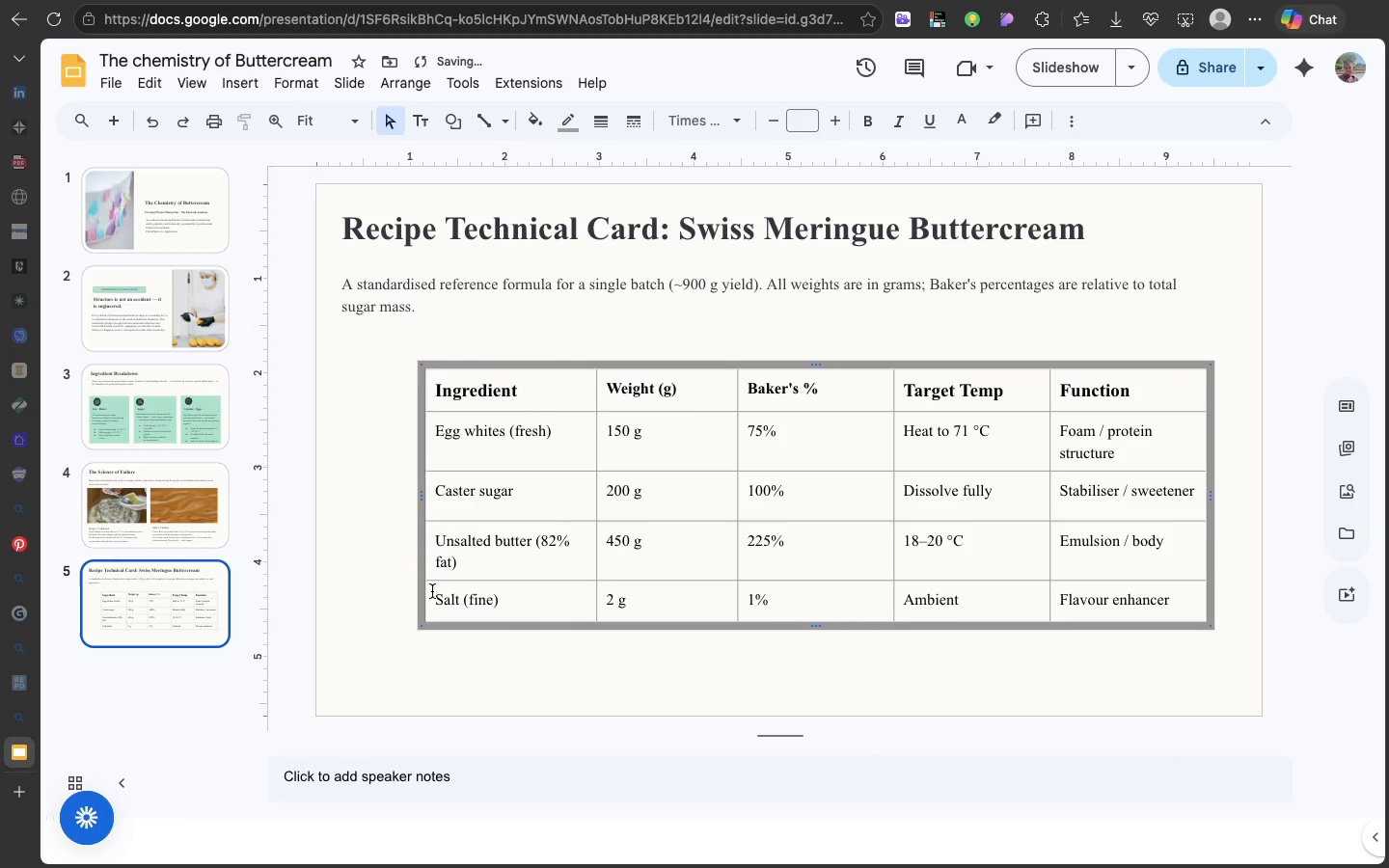 
left_click_drag(start_coordinate=[432, 591], to_coordinate=[1129, 616])
 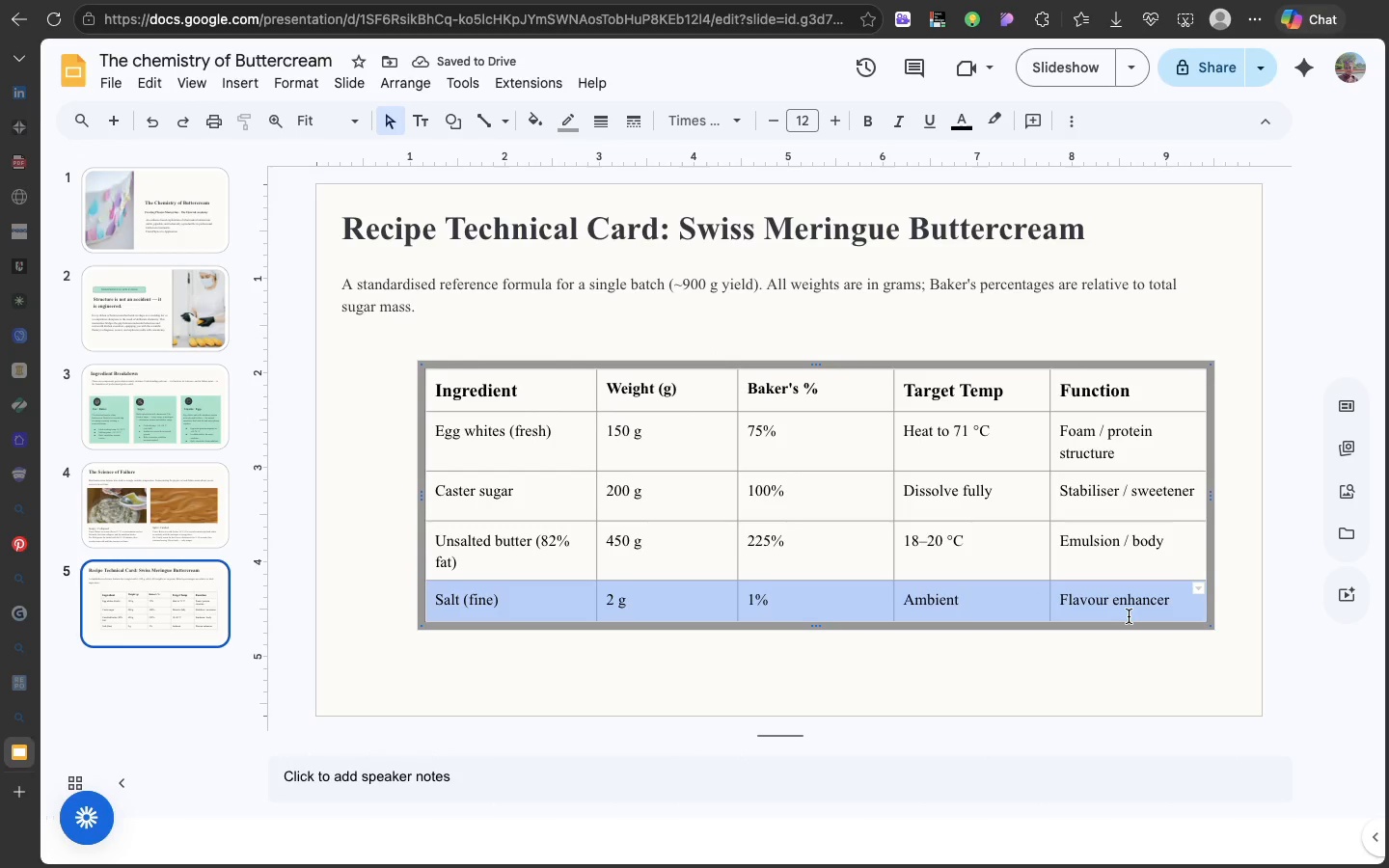 
key(Meta+D)
 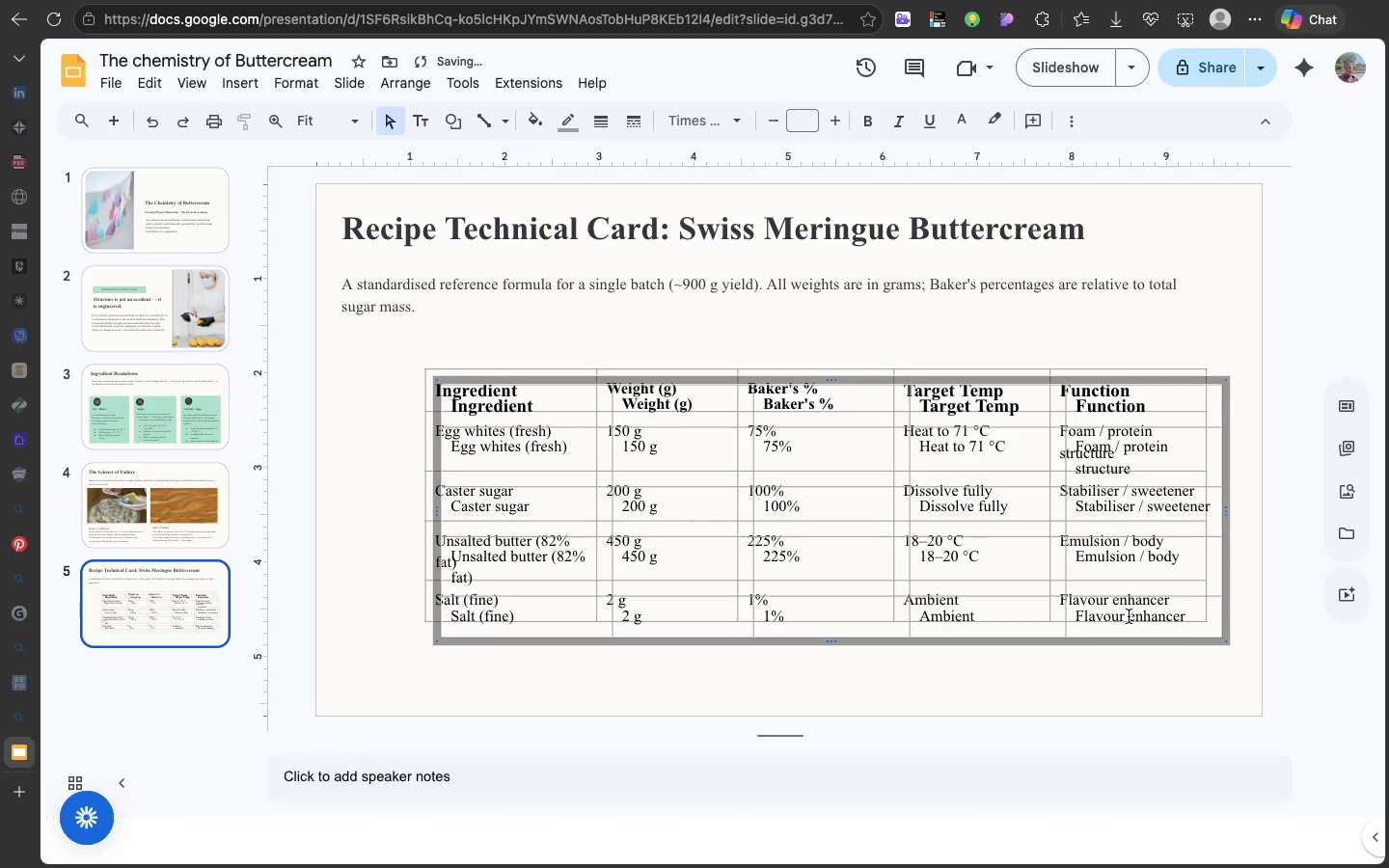 
key(Meta+Z)
 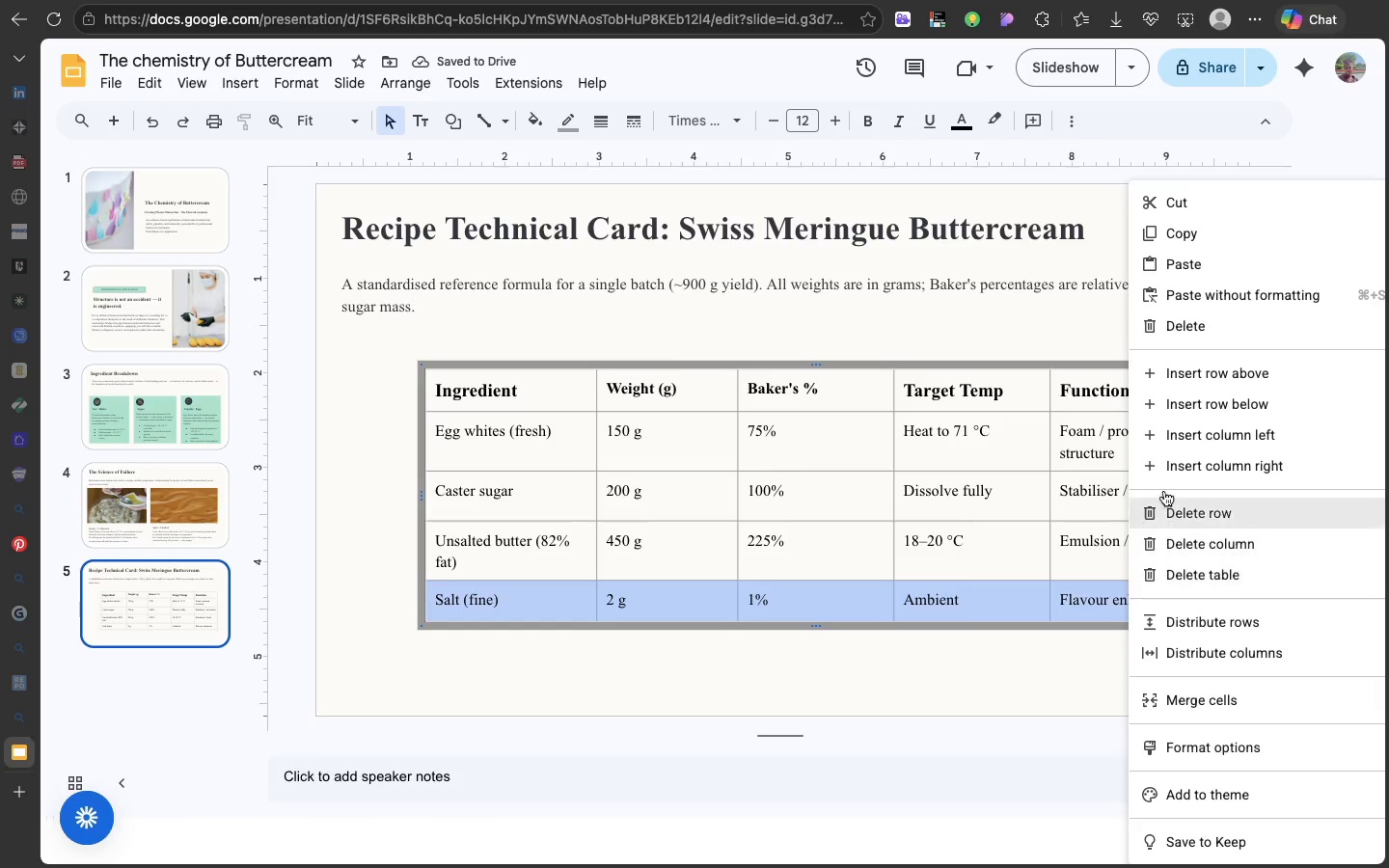 
wait(5.14)
 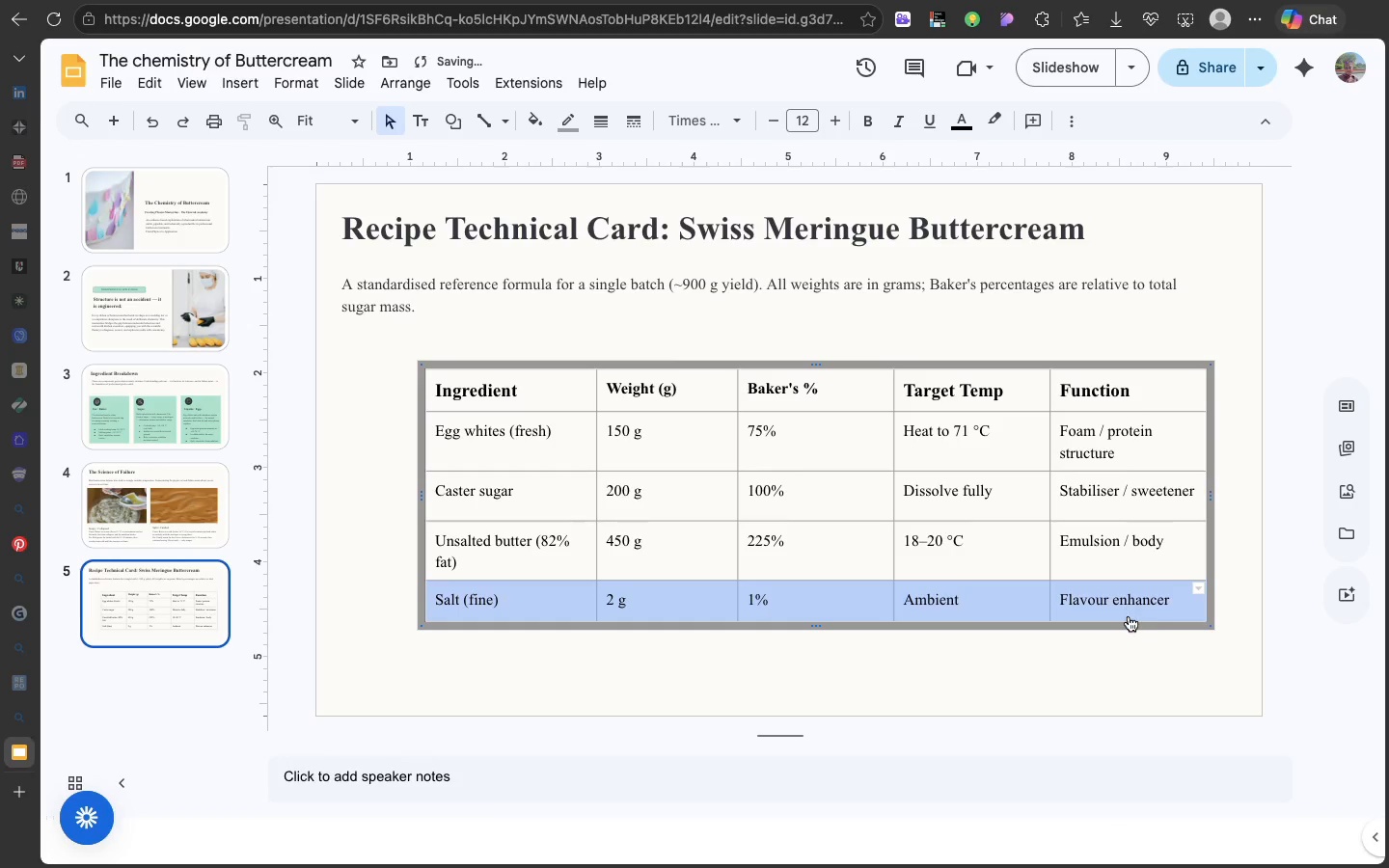 
left_click([1159, 403])
 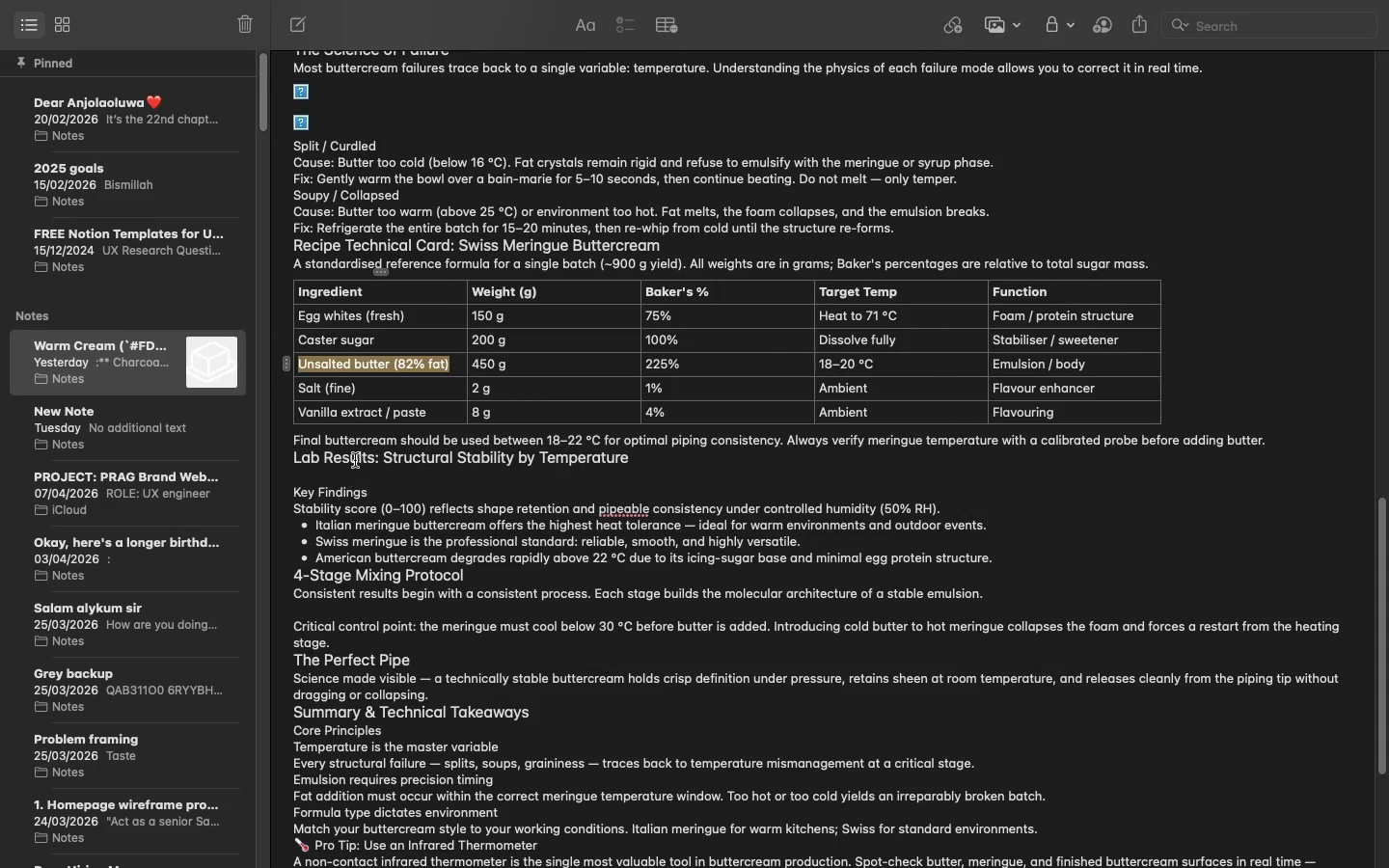 
wait(5.73)
 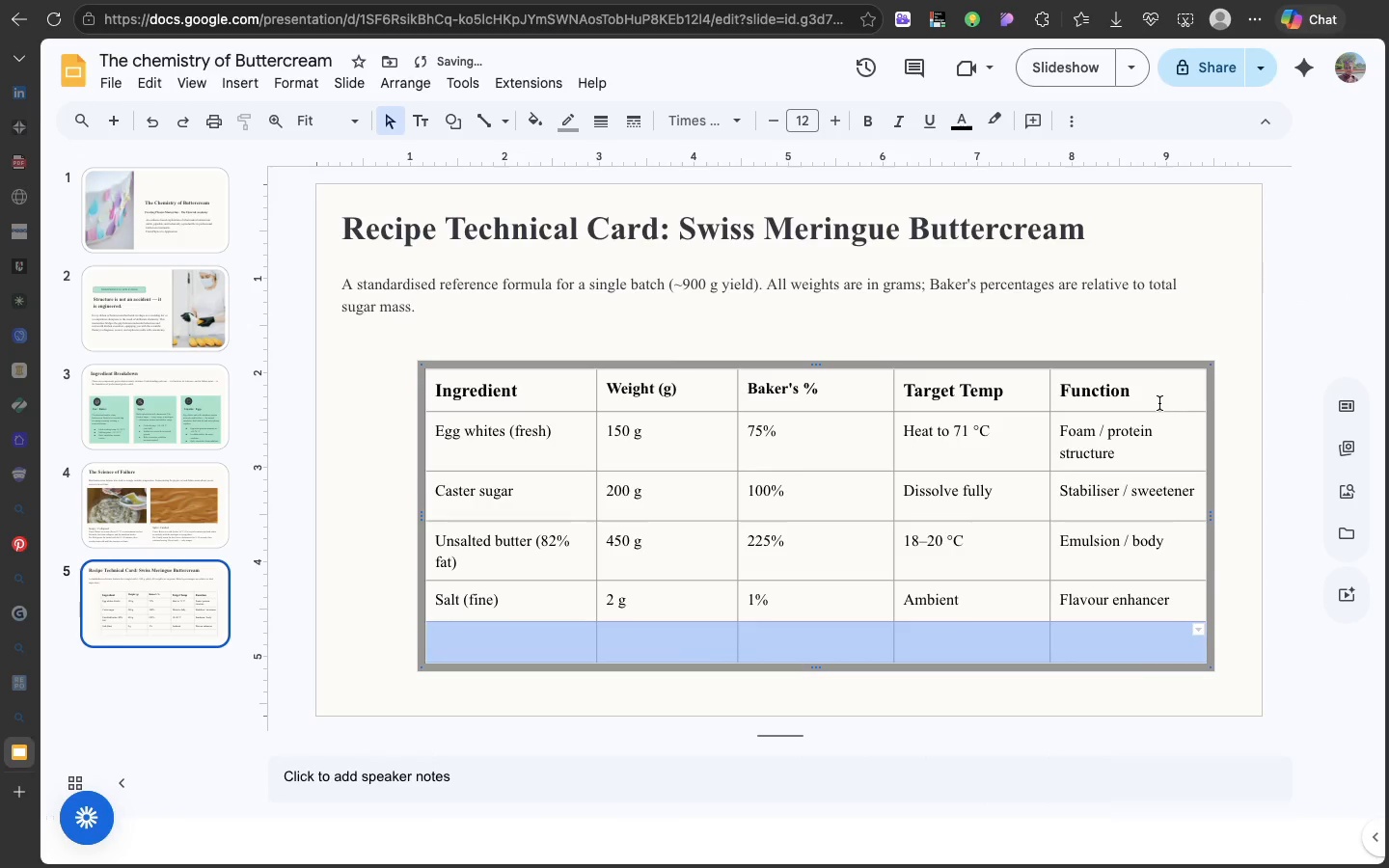 
double_click([340, 413])
 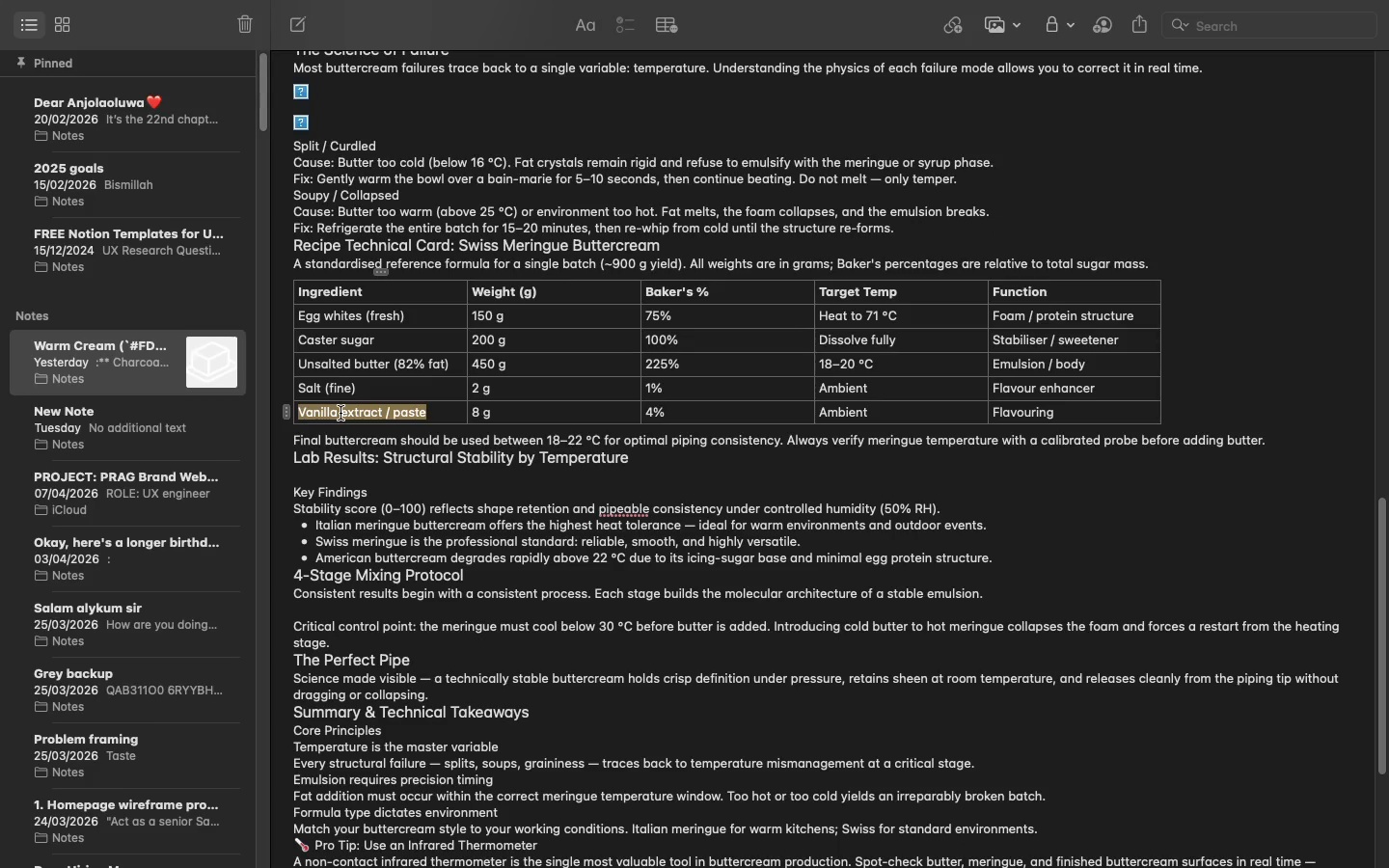 
triple_click([340, 413])
 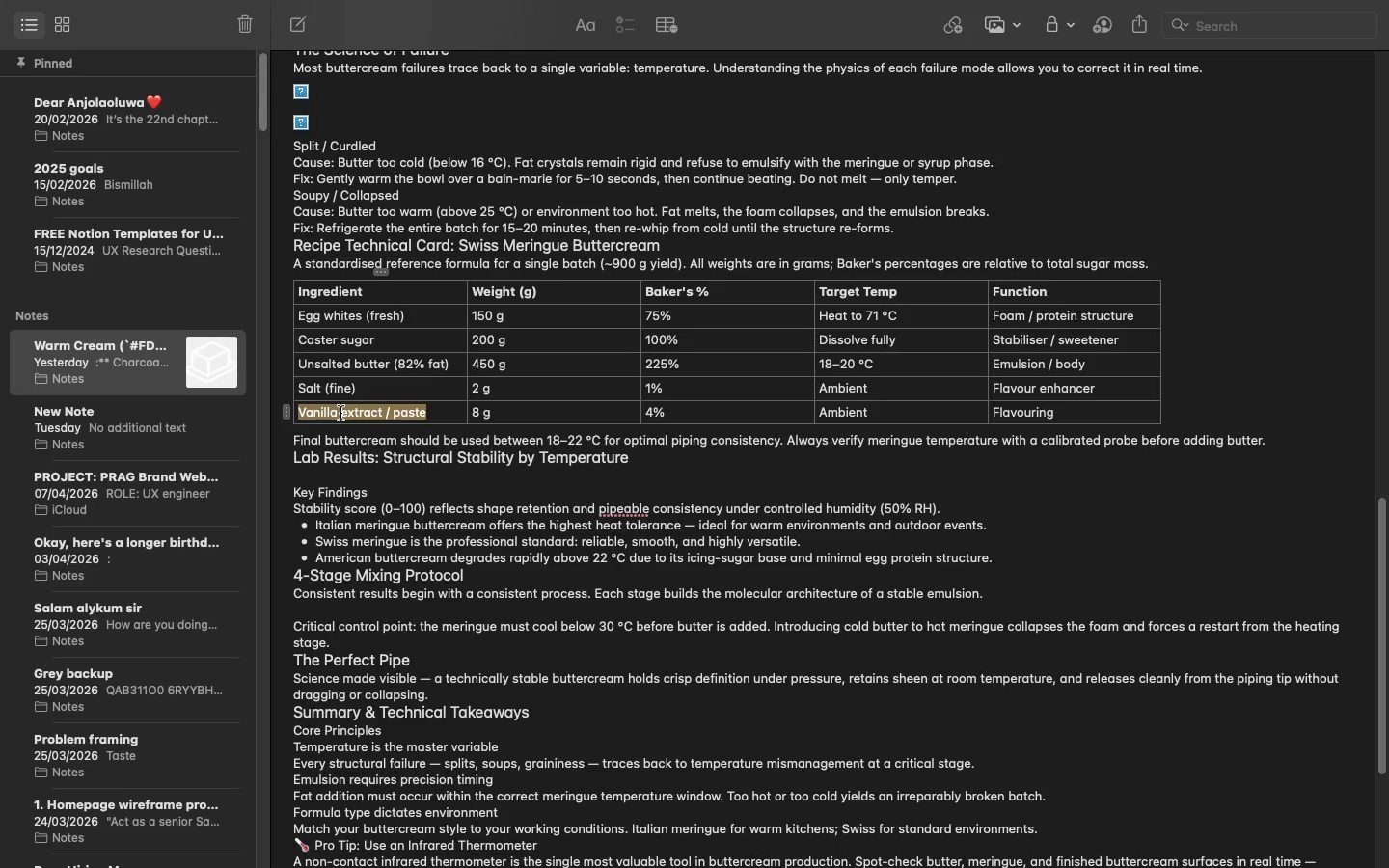 
key(Meta+C)
 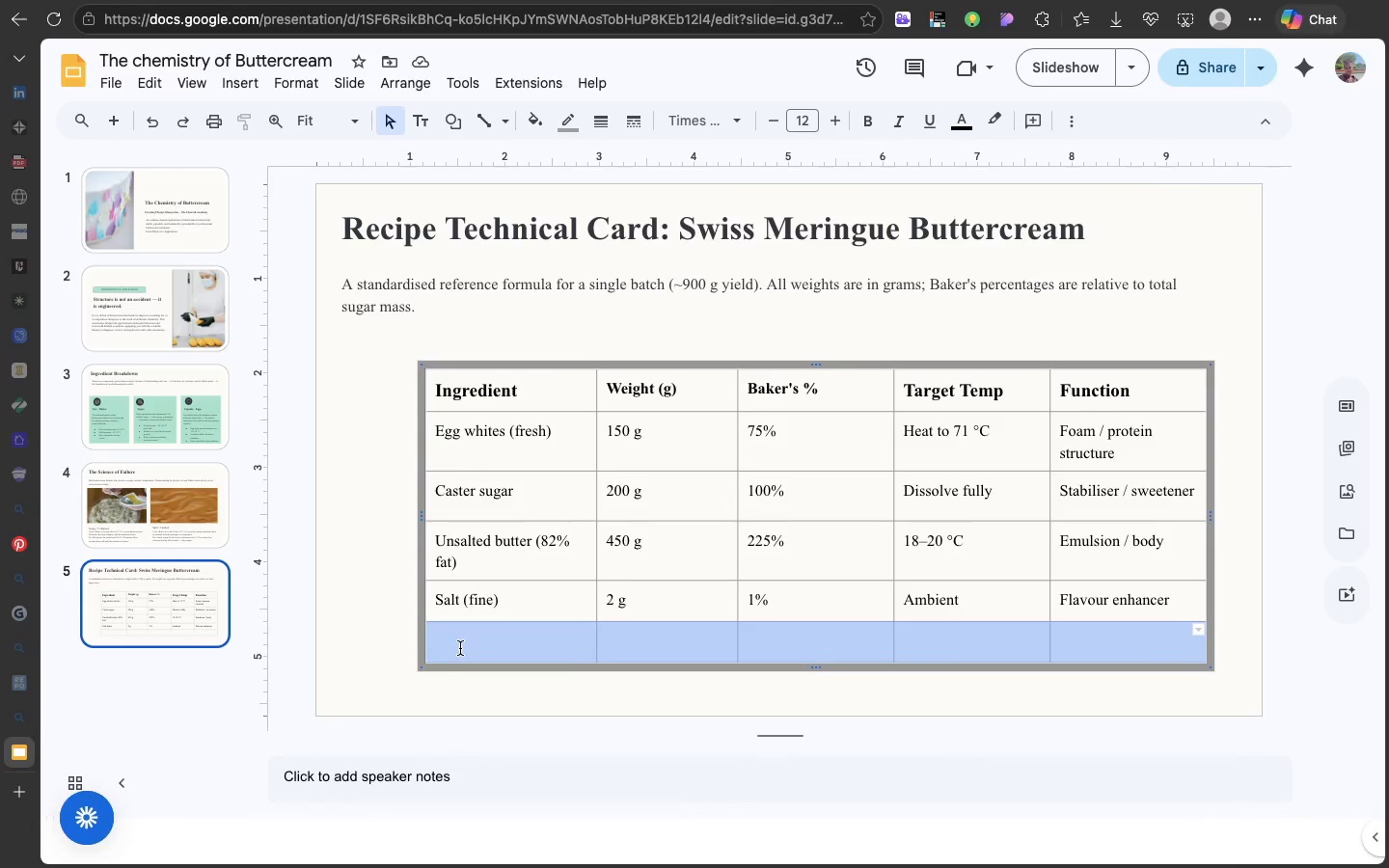 
left_click([460, 648])
 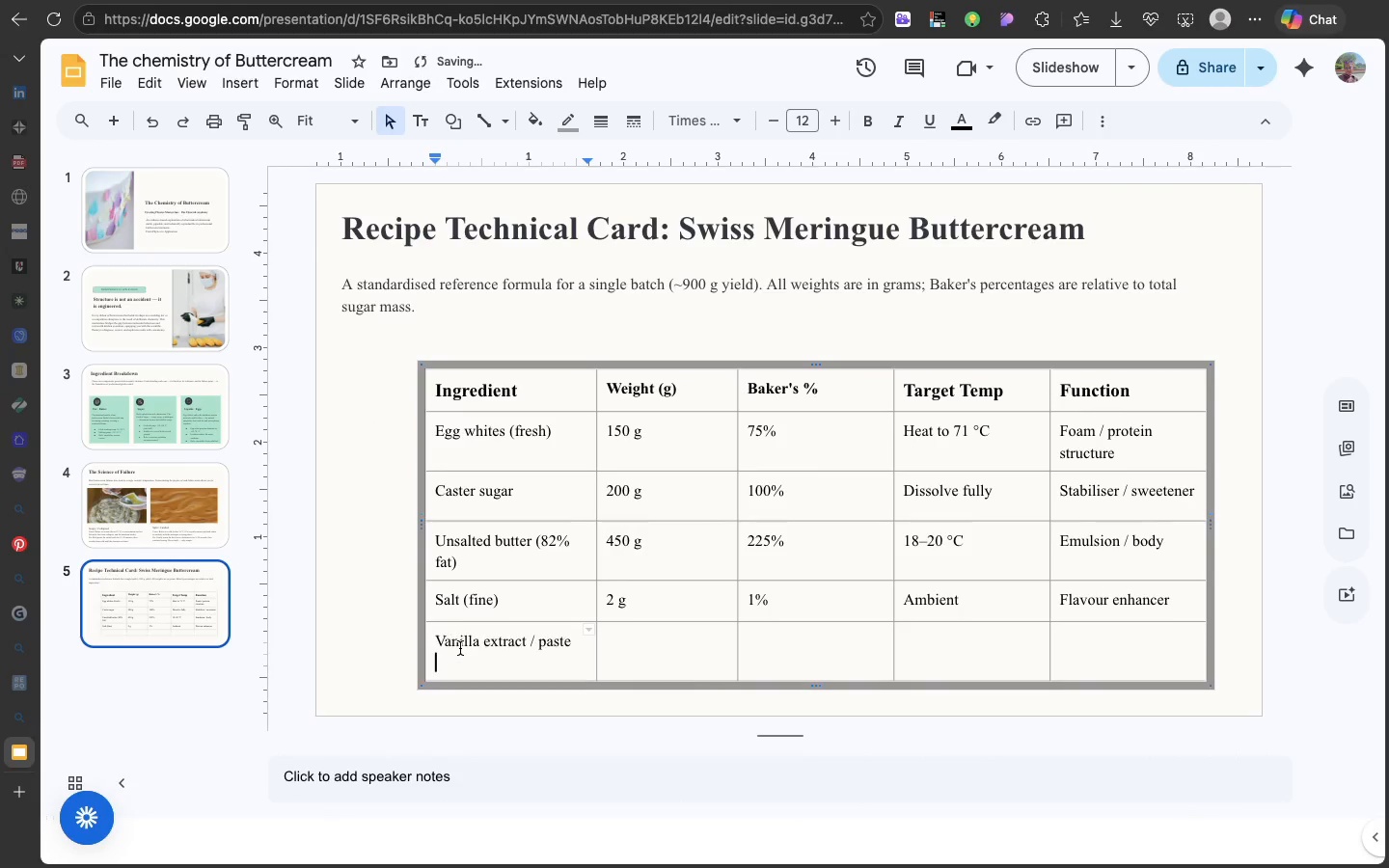 
key(Meta+V)
 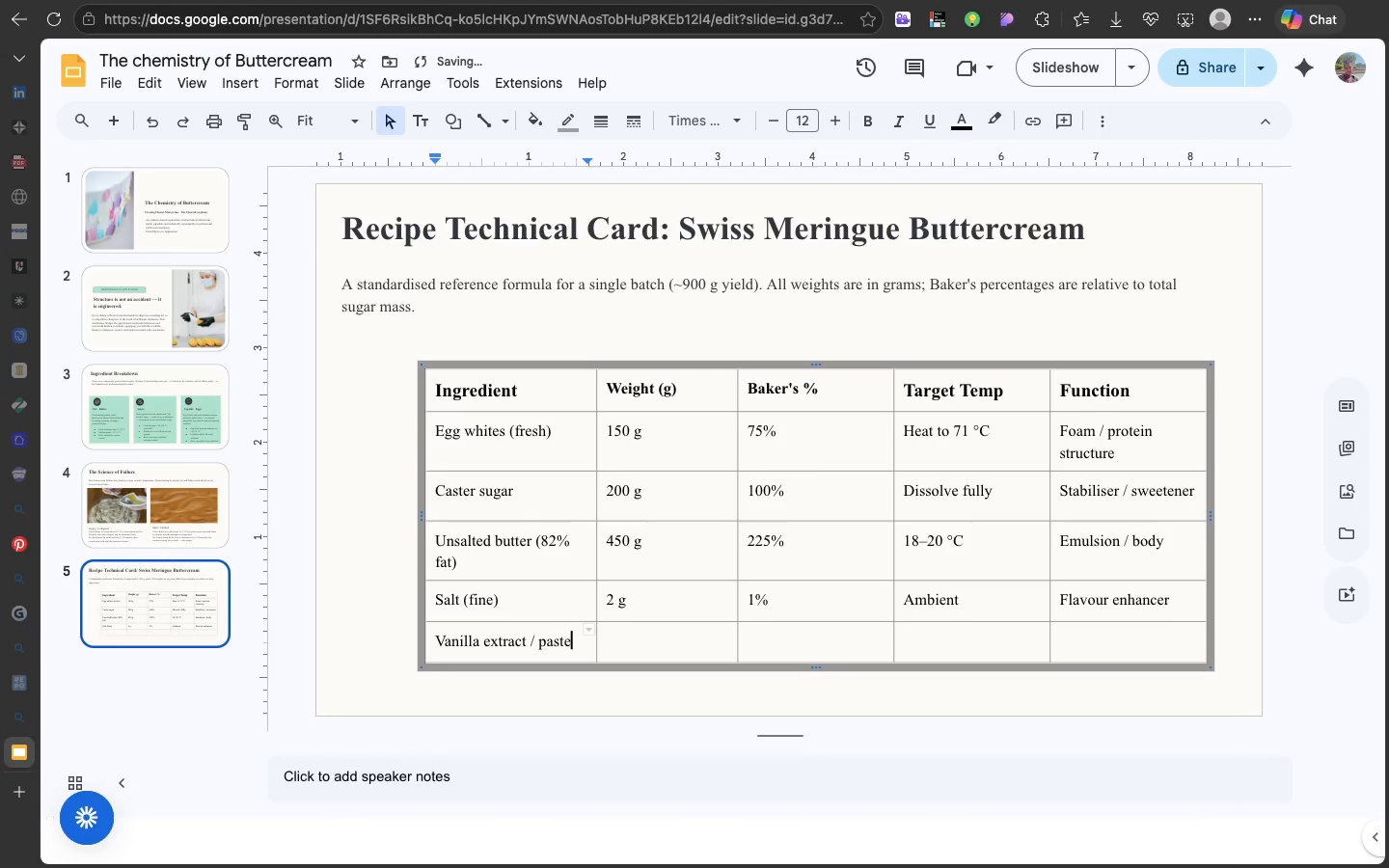 
key(Backspace)
 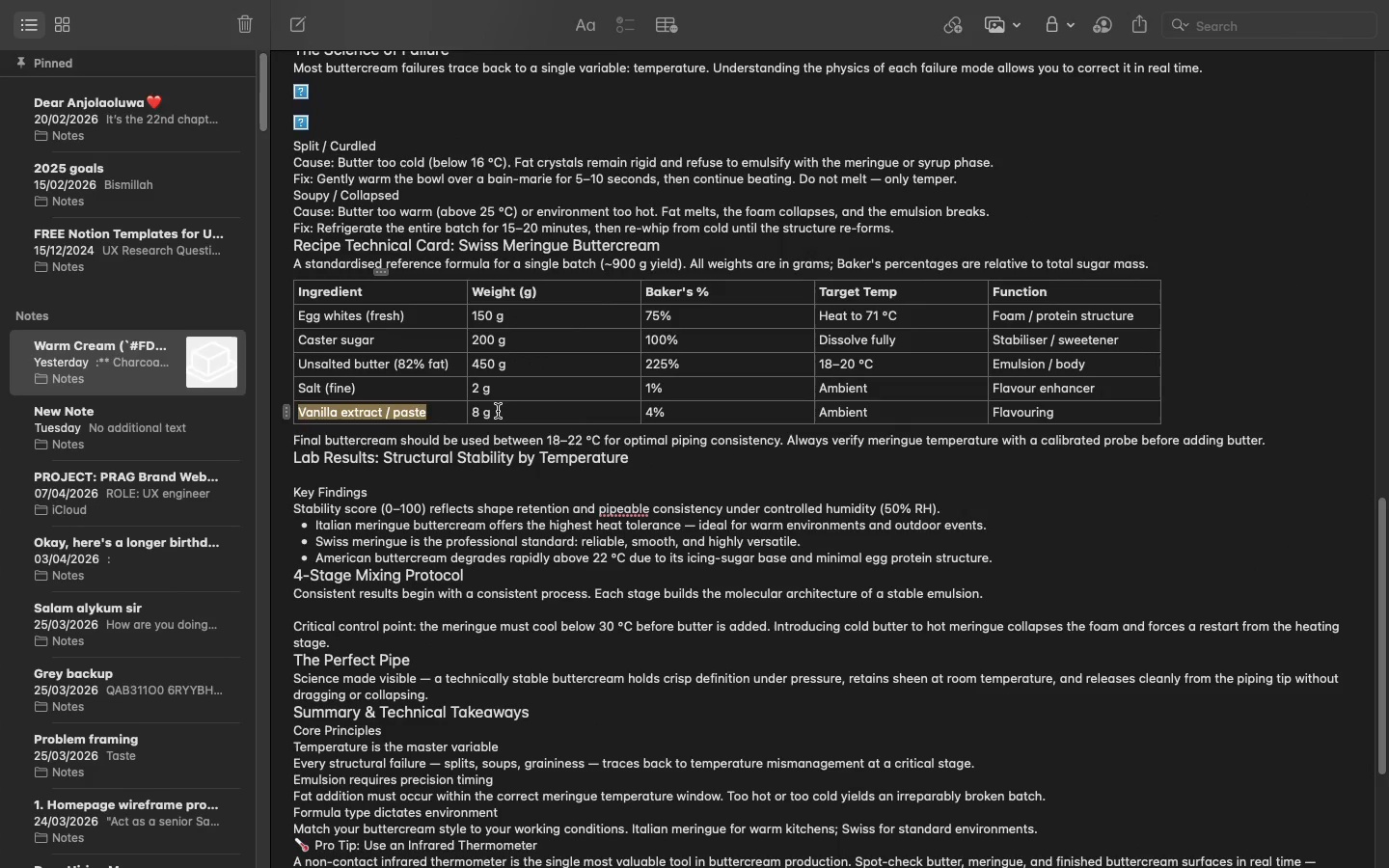 
double_click([498, 412])
 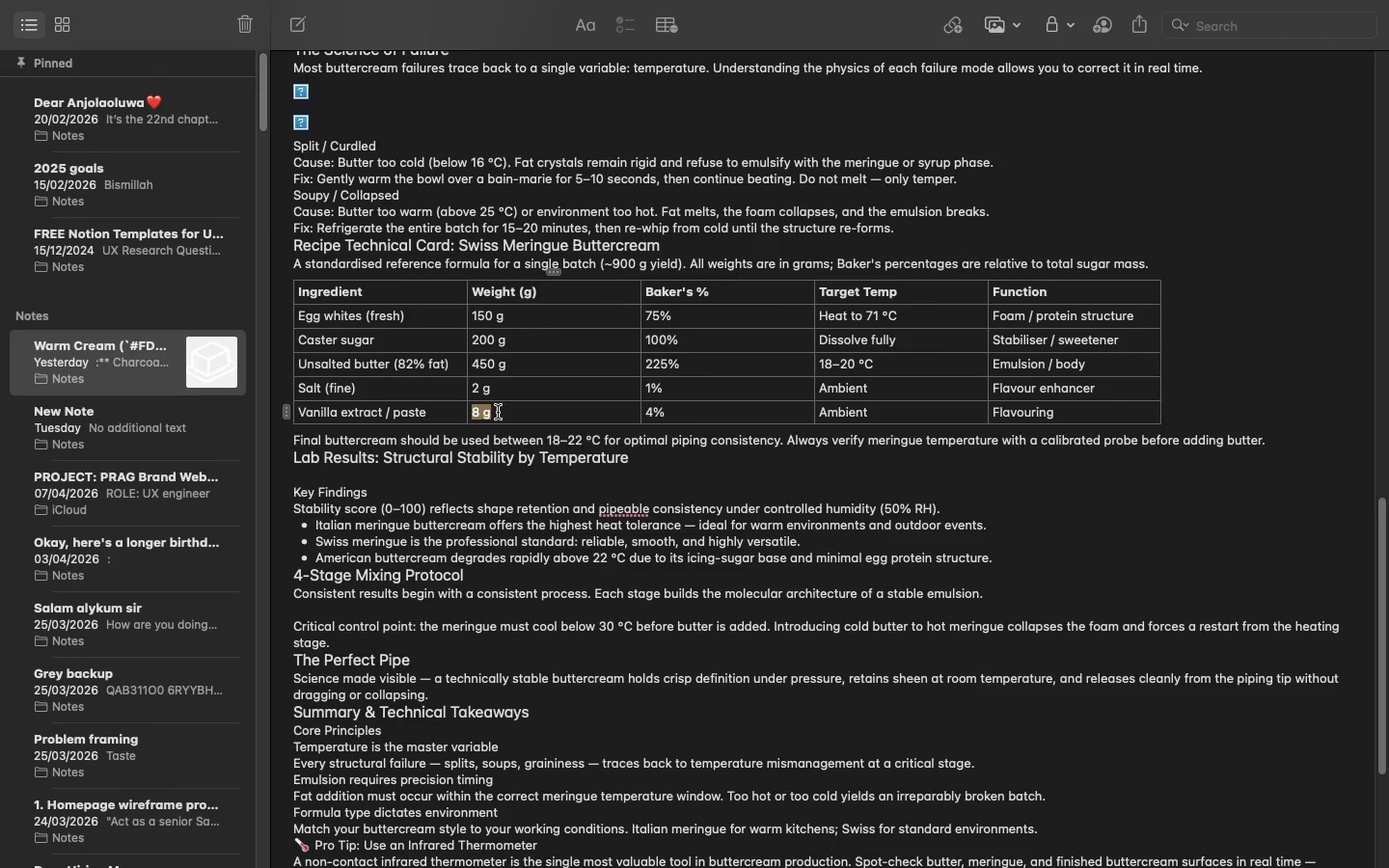 
triple_click([498, 412])
 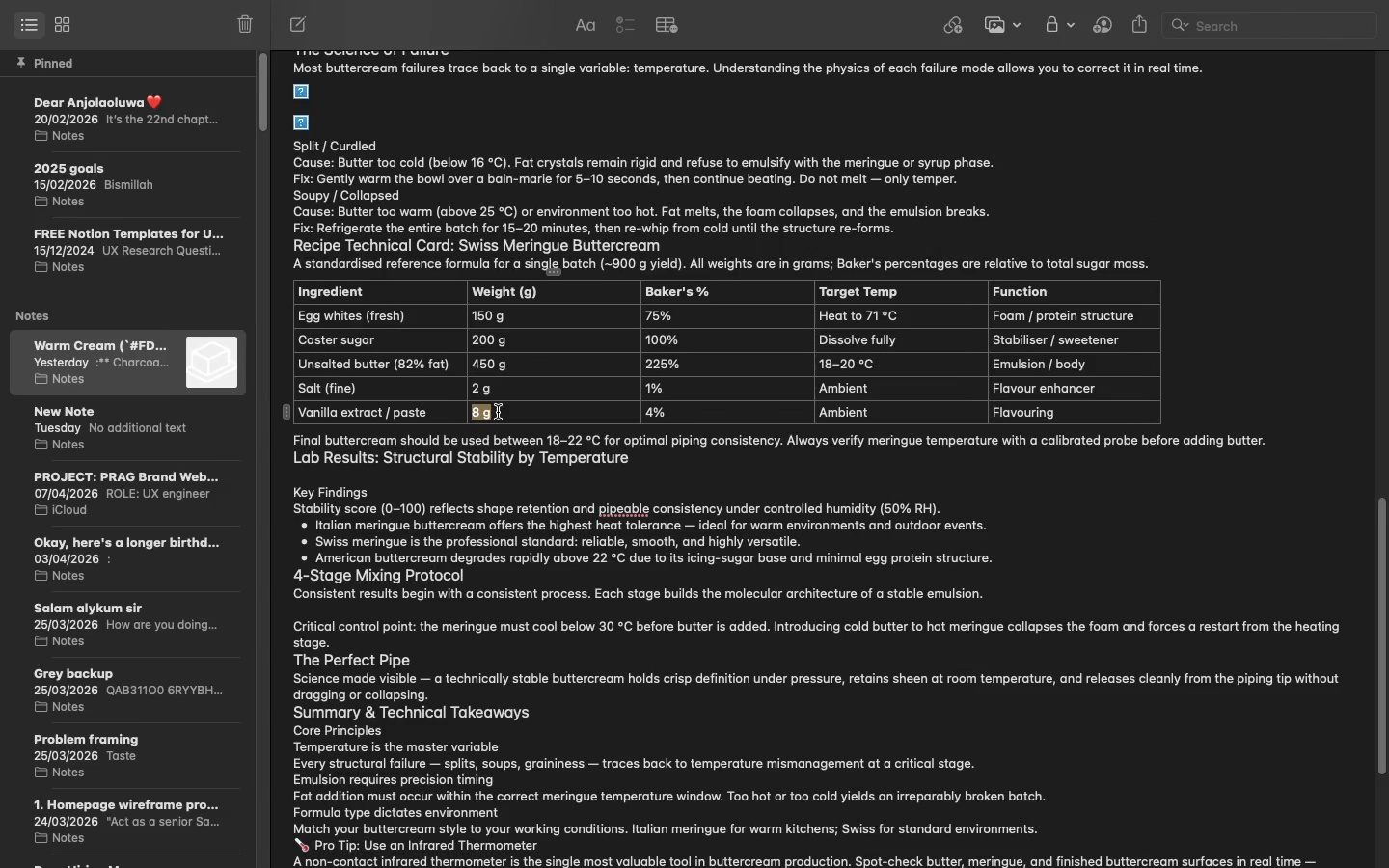 
key(Meta+C)